 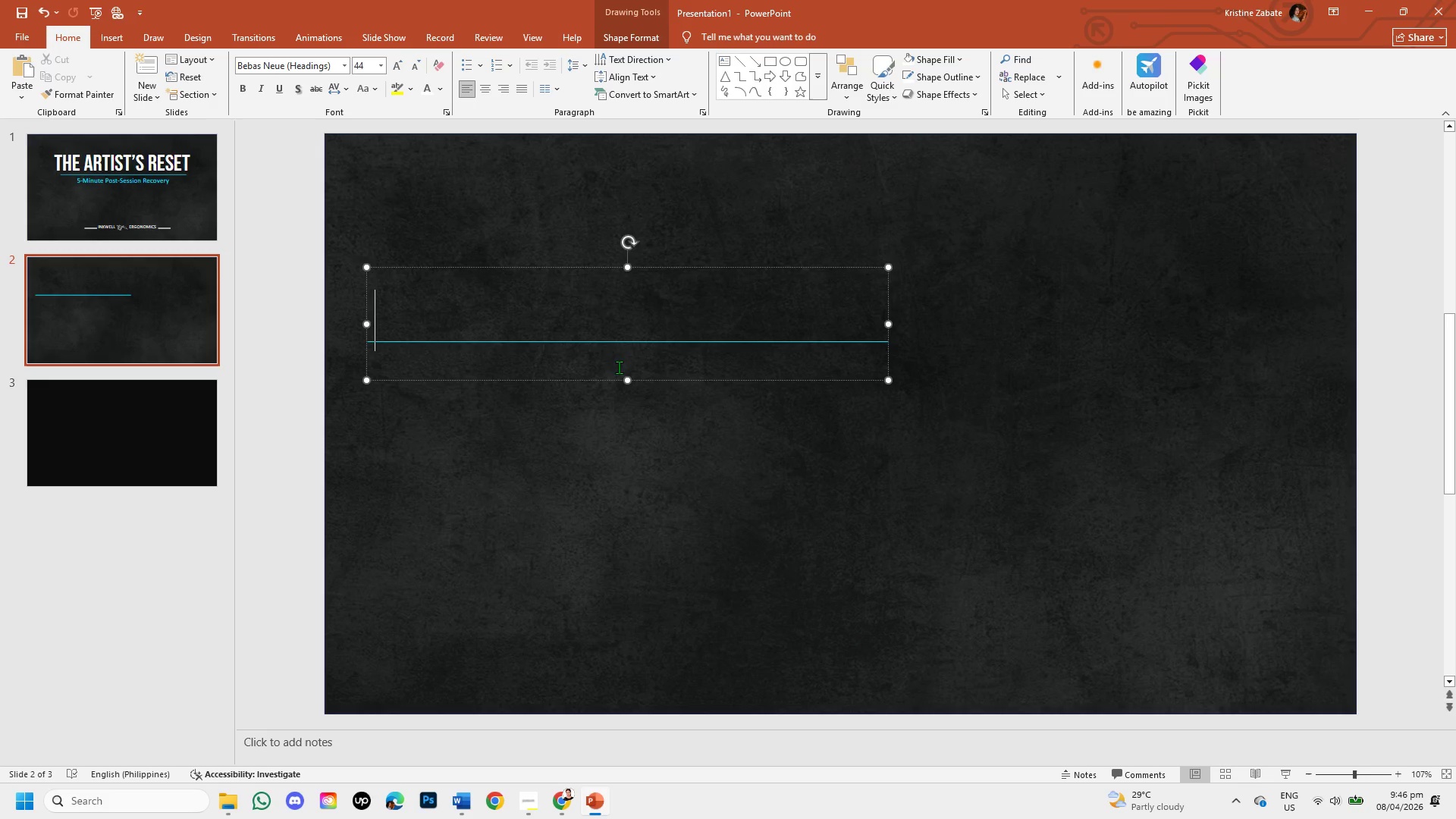 
key(Control+V)
 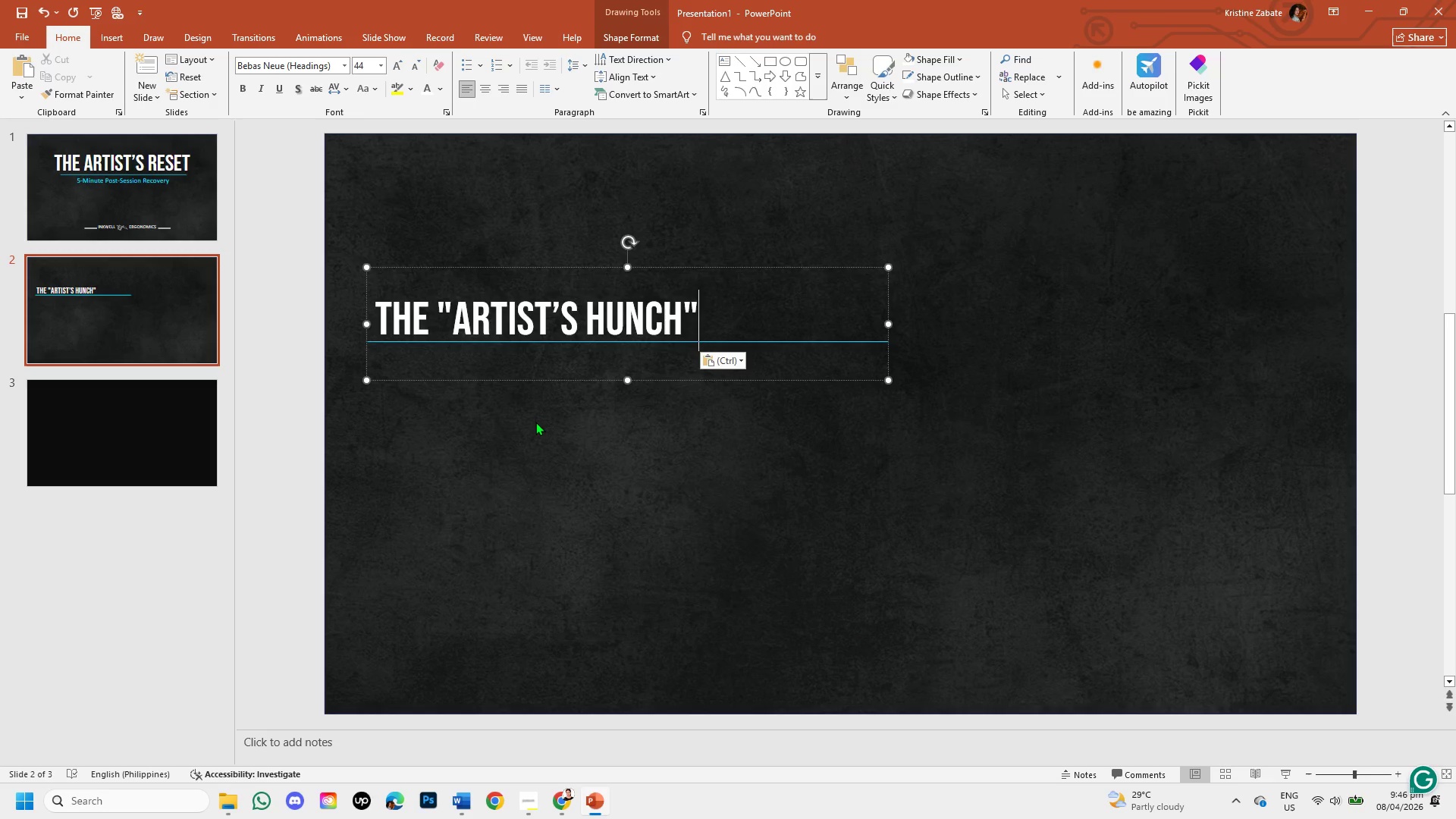 
left_click([535, 422])
 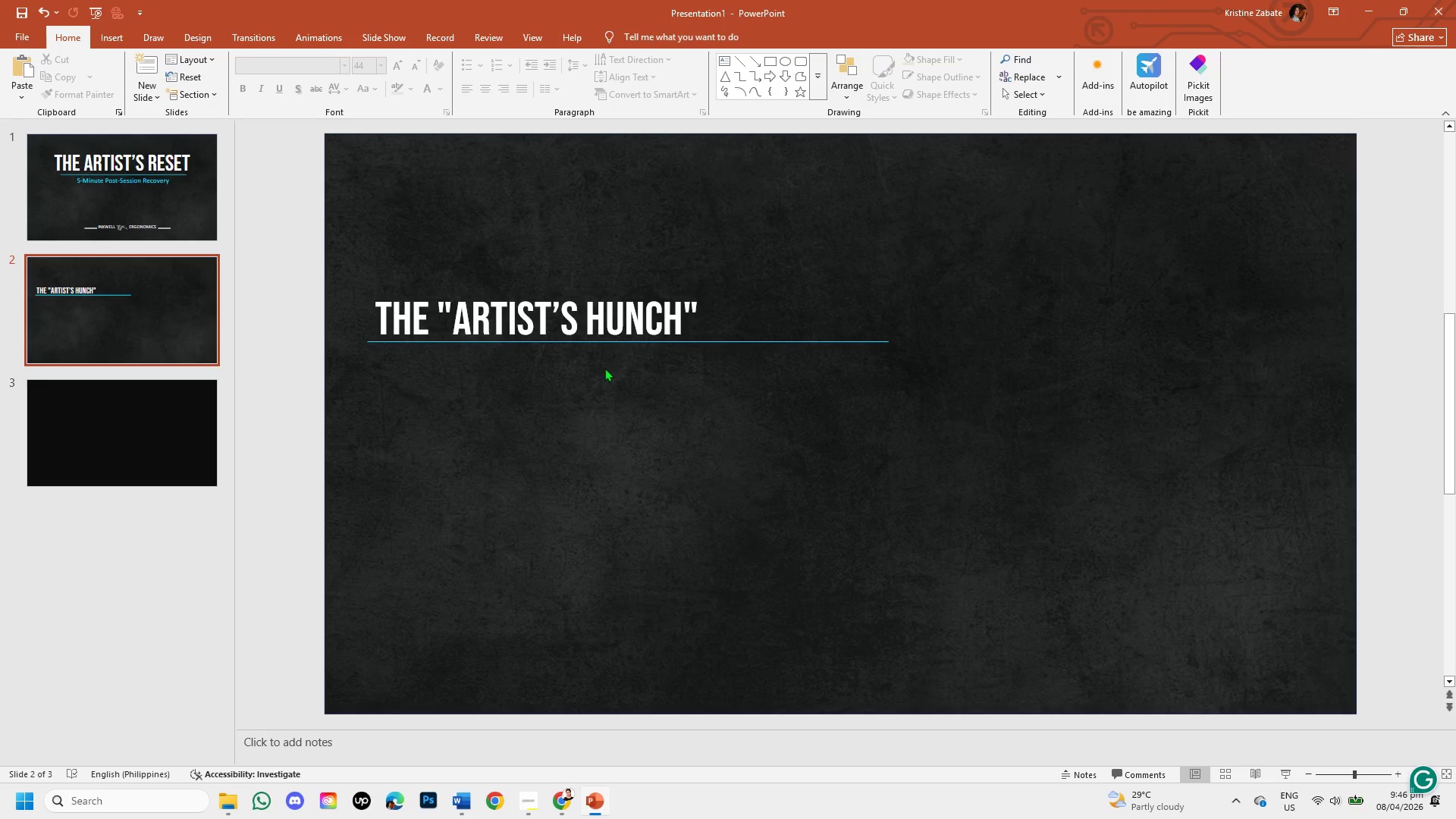 
wait(7.31)
 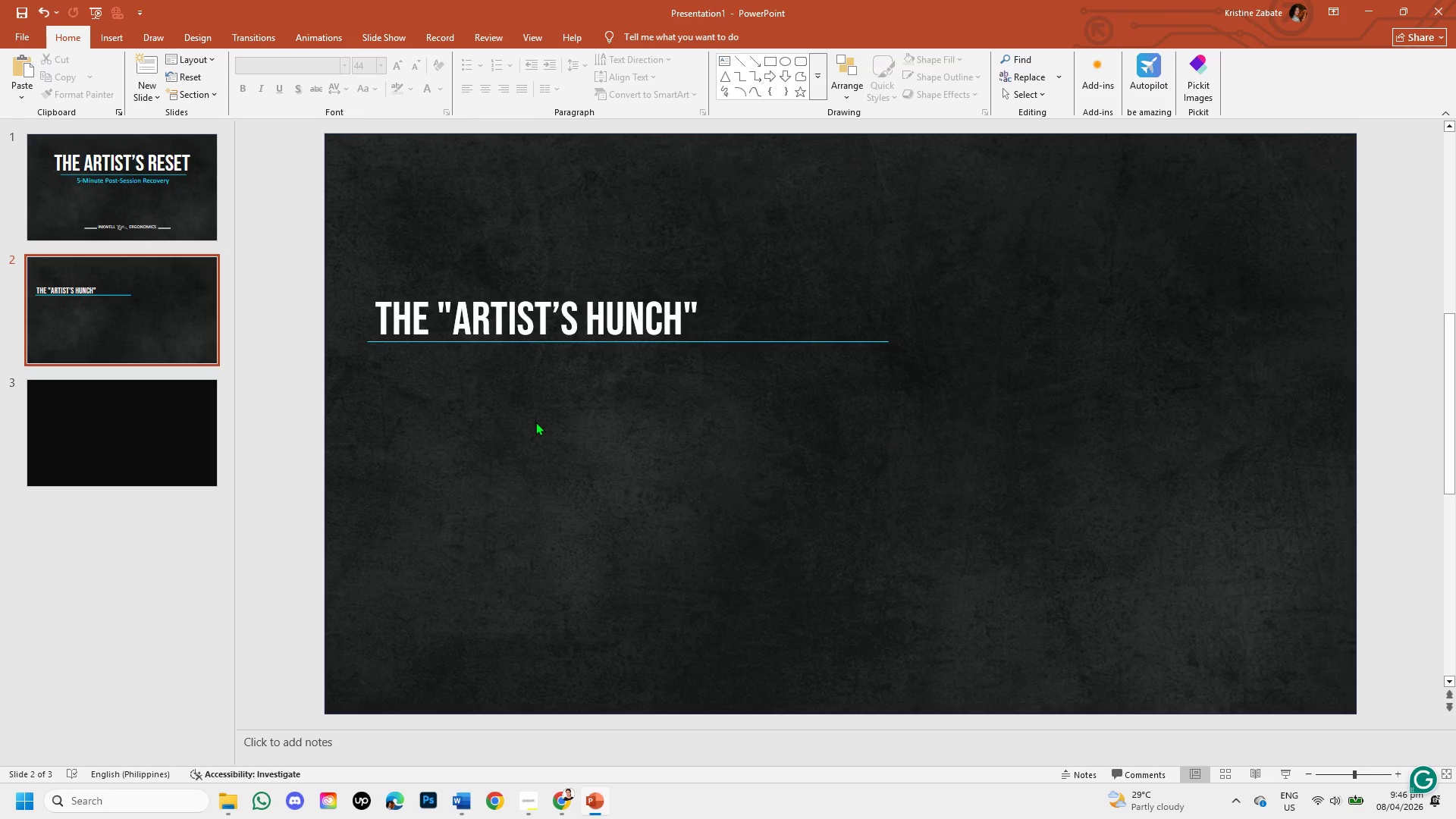 
left_click([693, 340])
 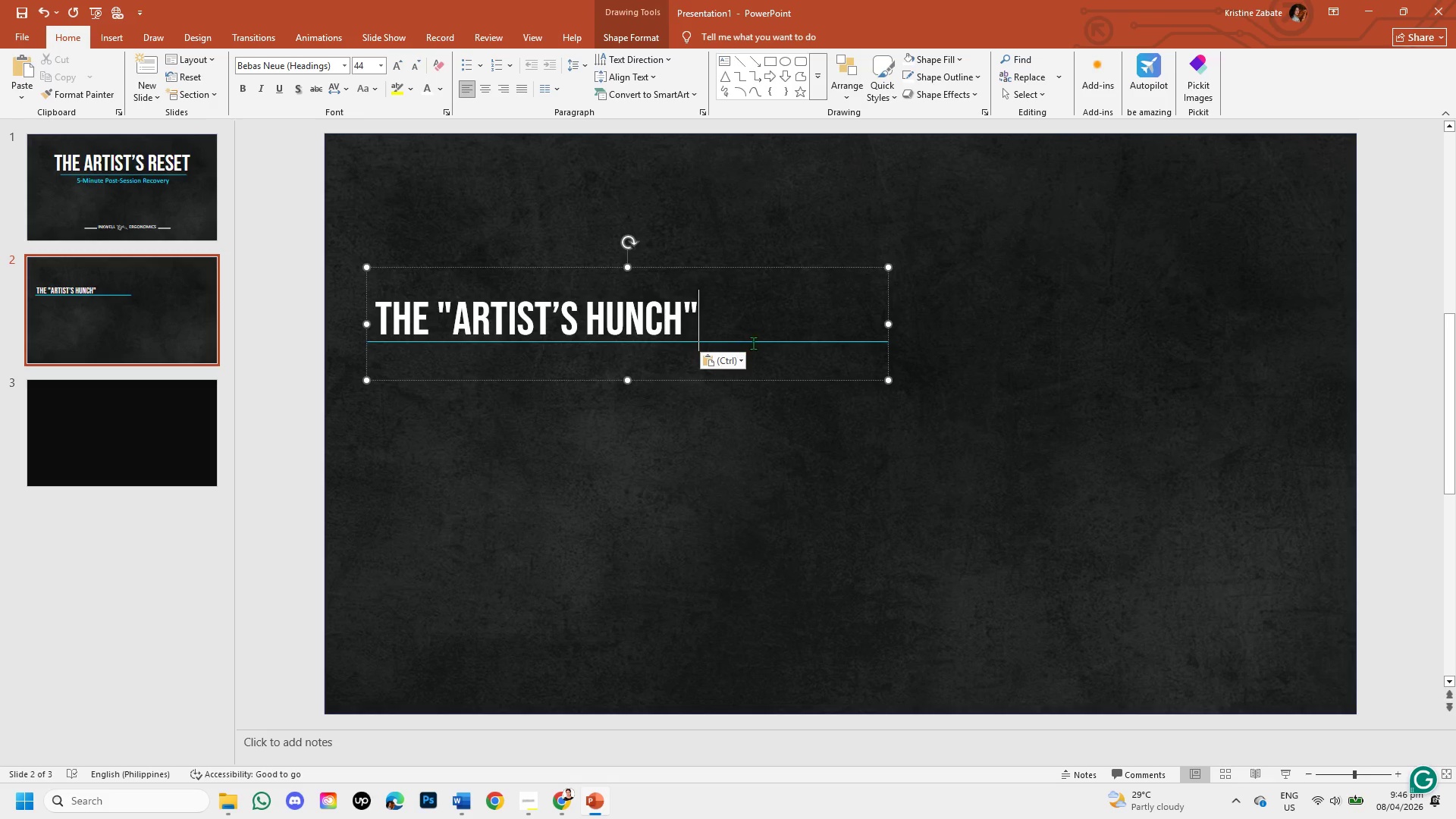 
left_click([756, 341])
 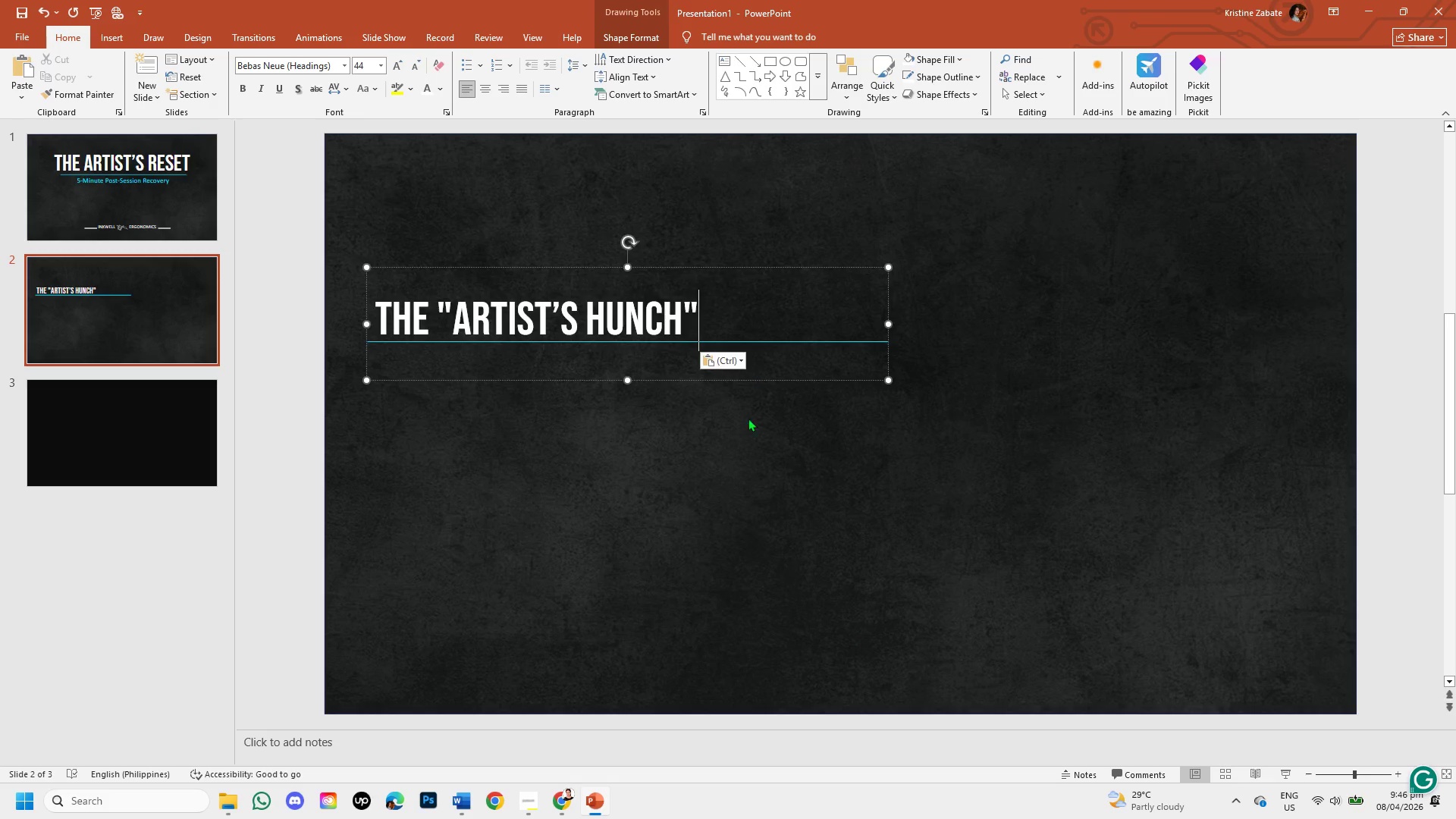 
left_click([747, 431])
 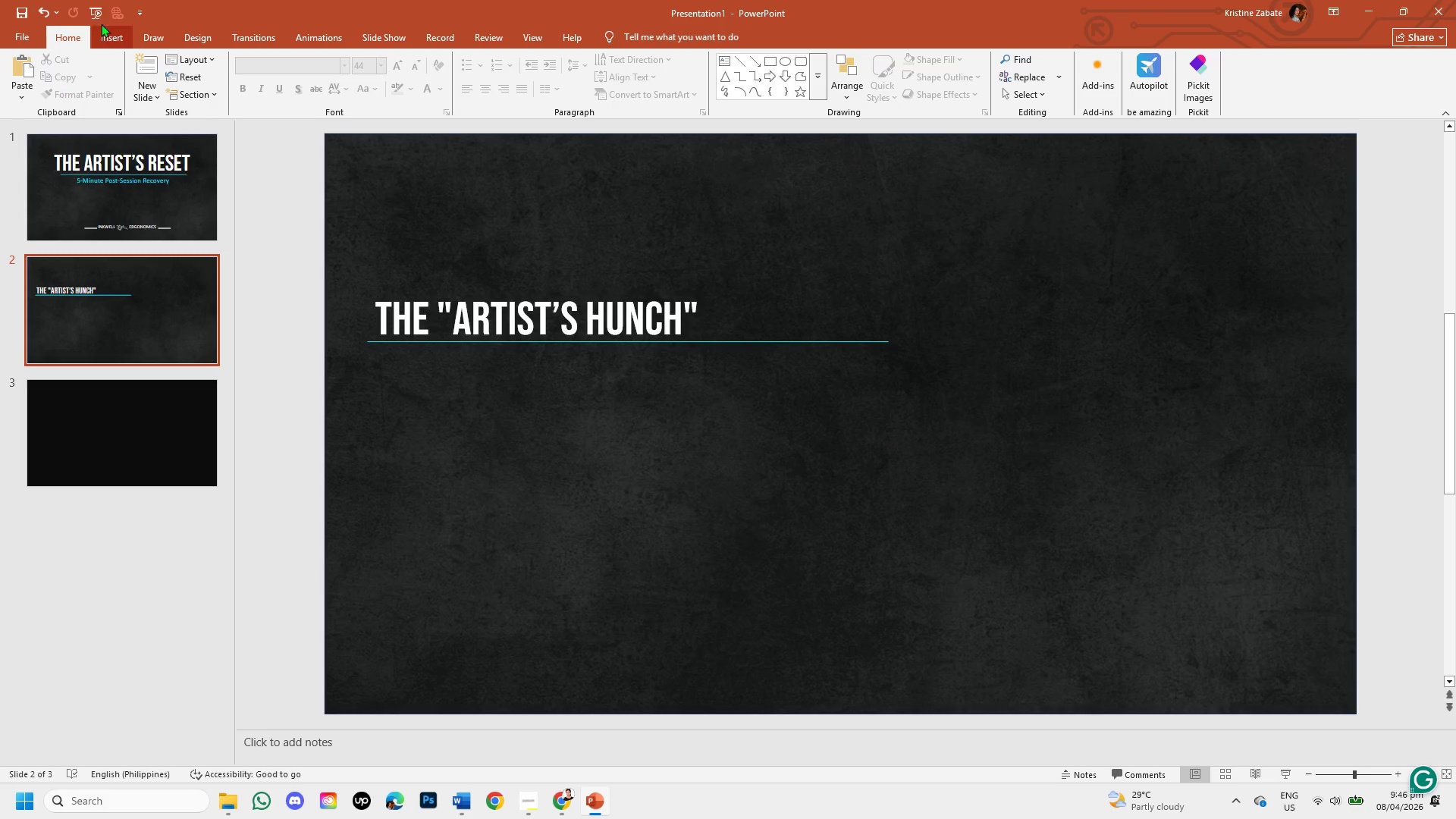 
left_click([109, 34])
 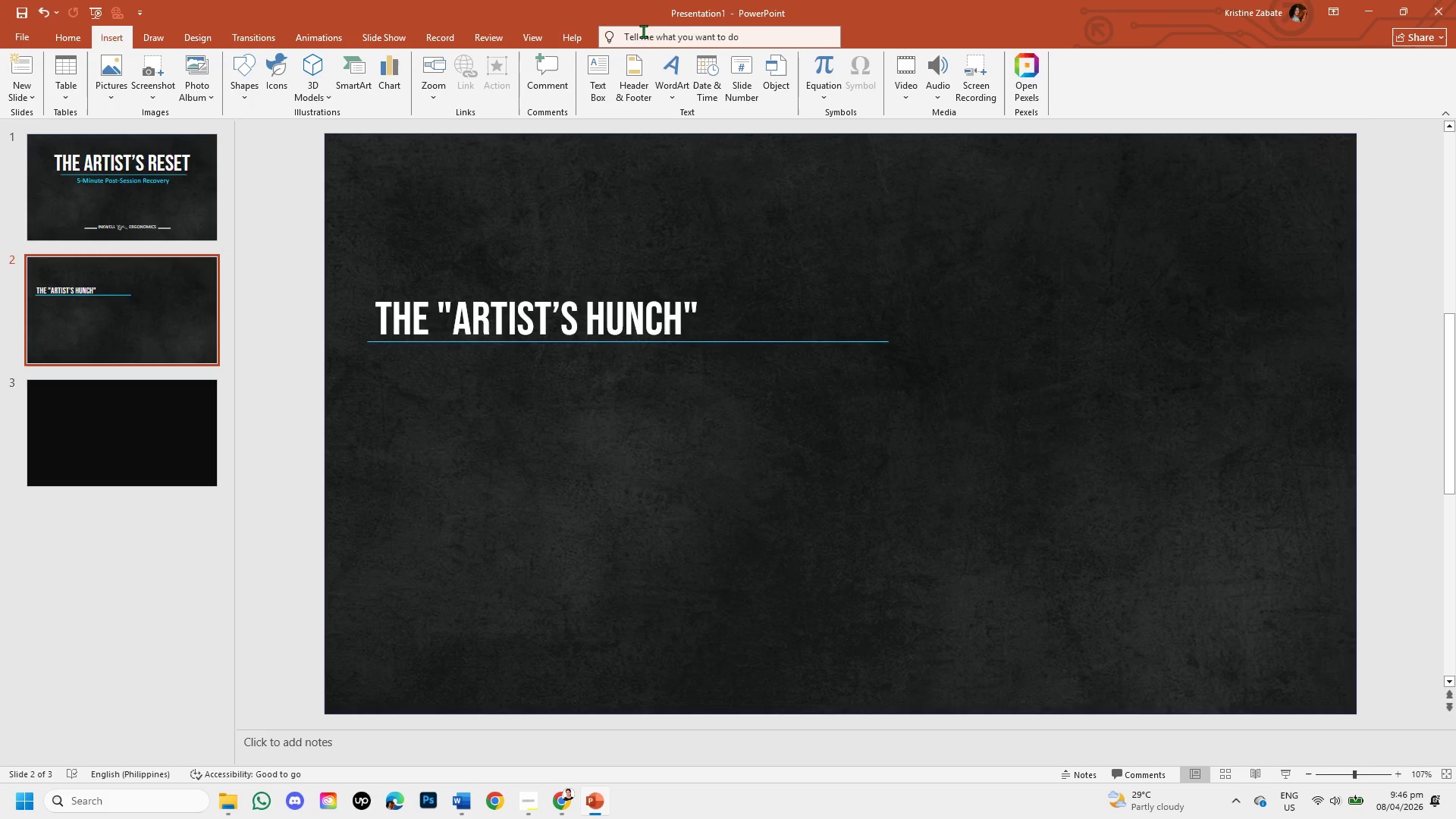 
wait(6.02)
 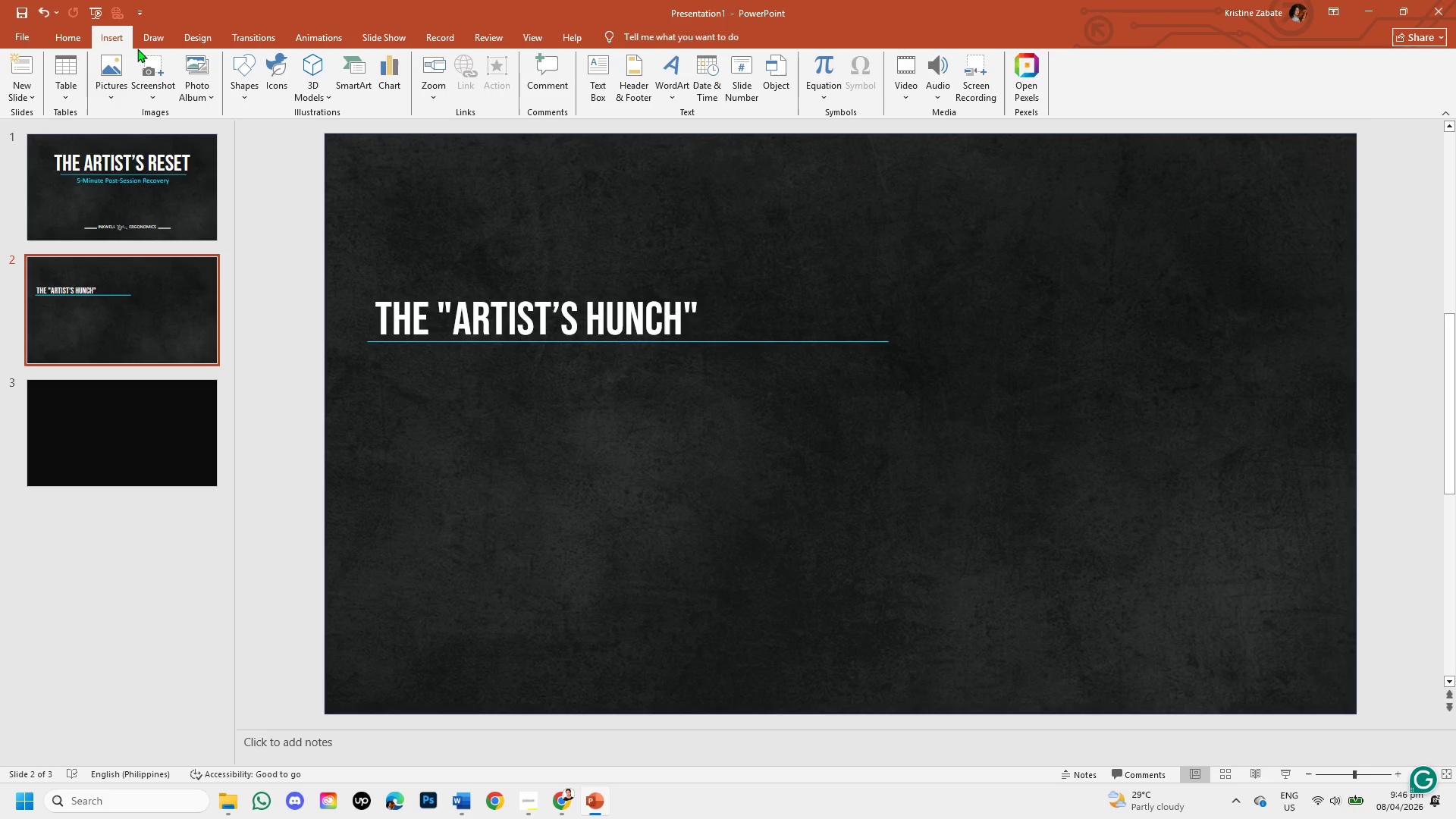 
left_click([548, 34])
 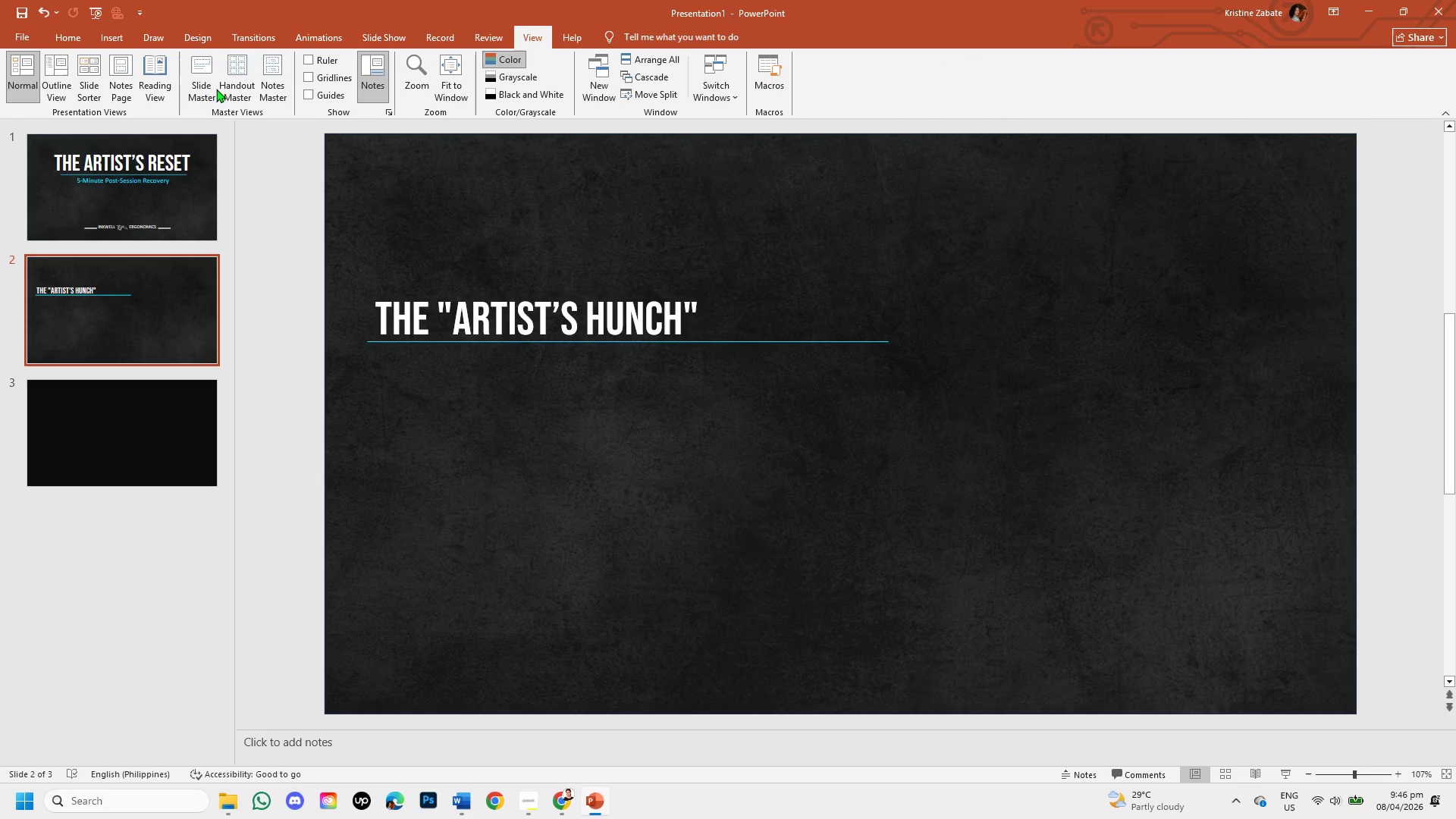 
left_click([209, 89])
 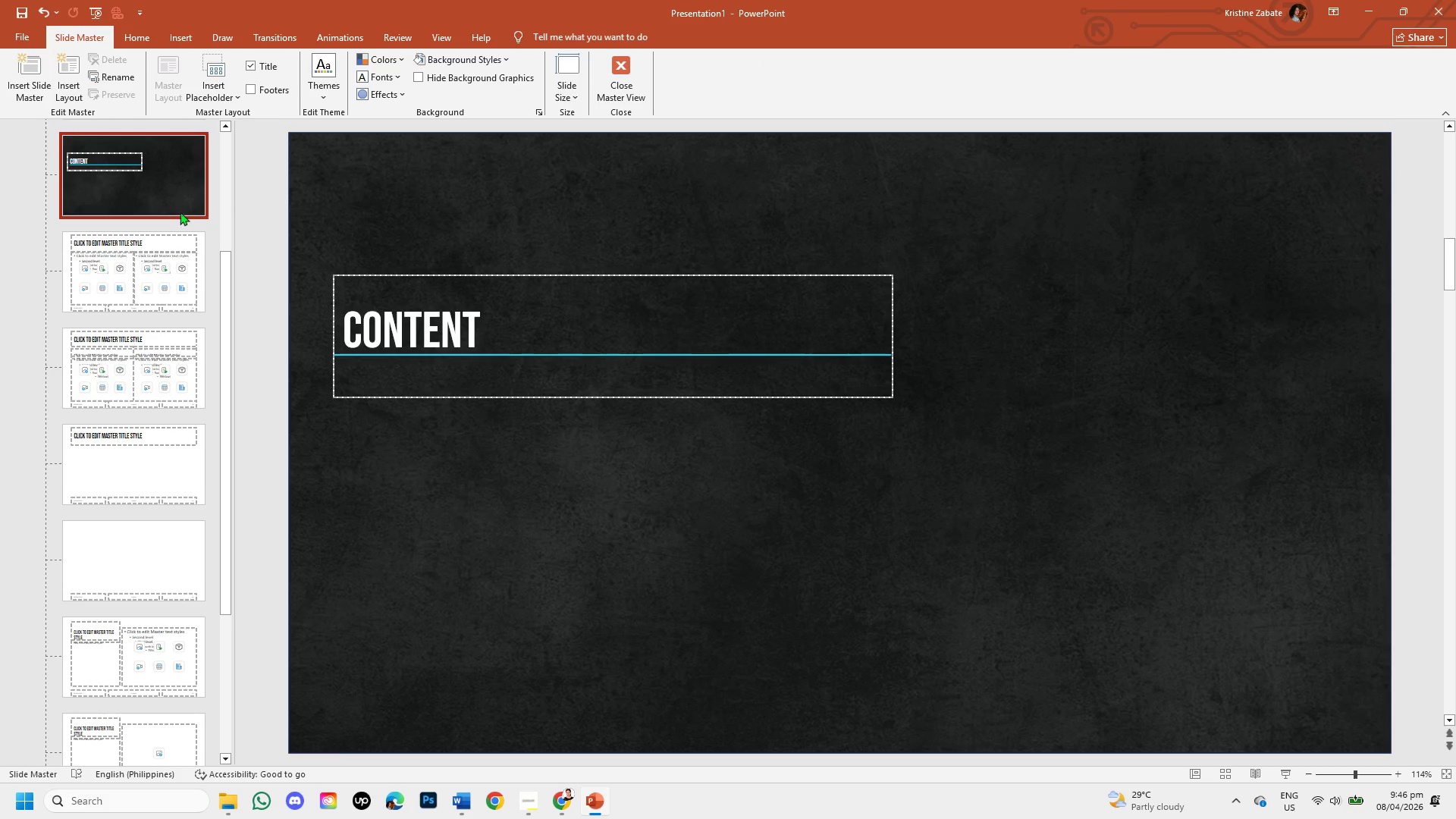 
left_click_drag(start_coordinate=[224, 272], to_coordinate=[229, 171])
 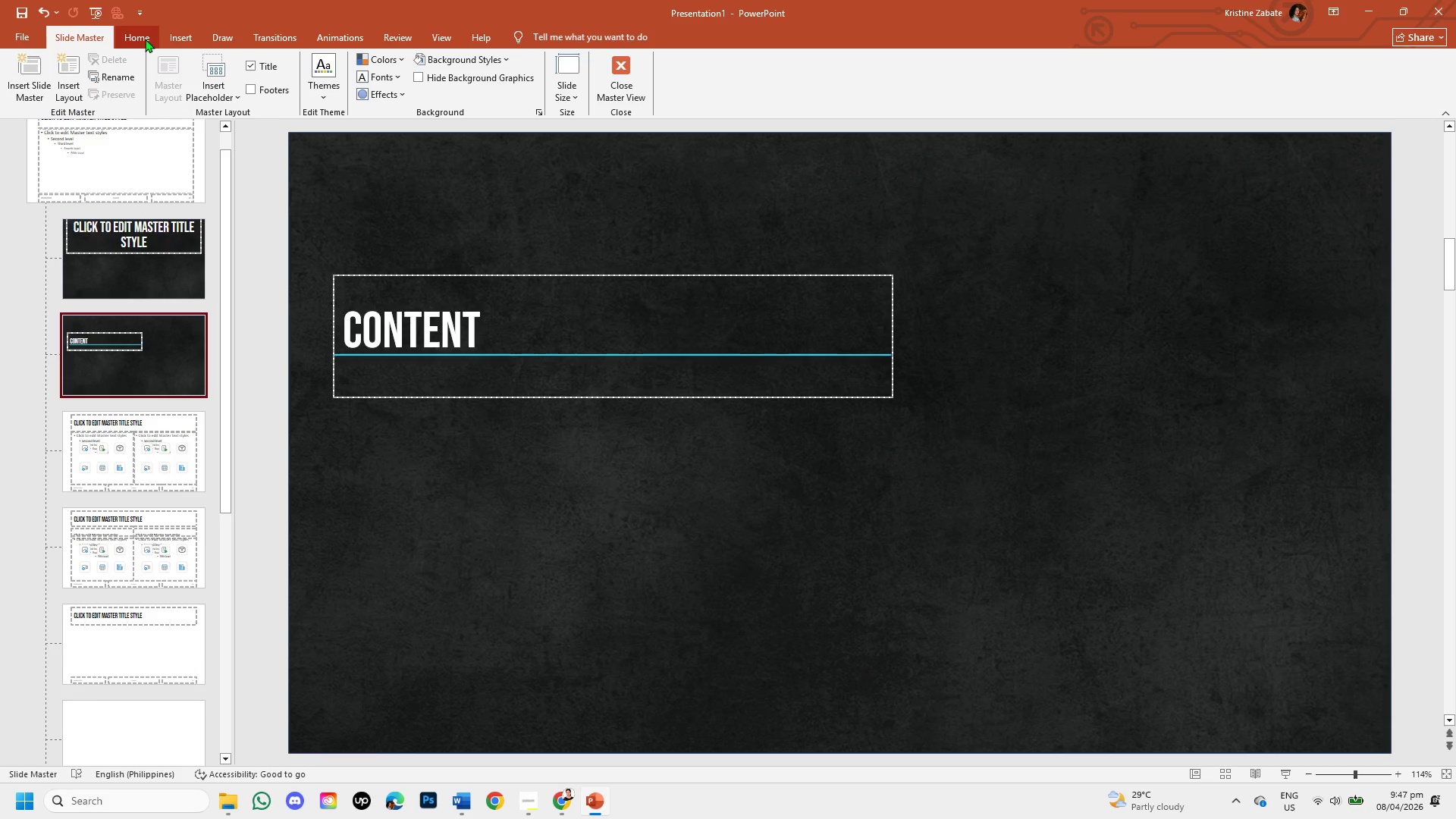 
left_click([145, 39])
 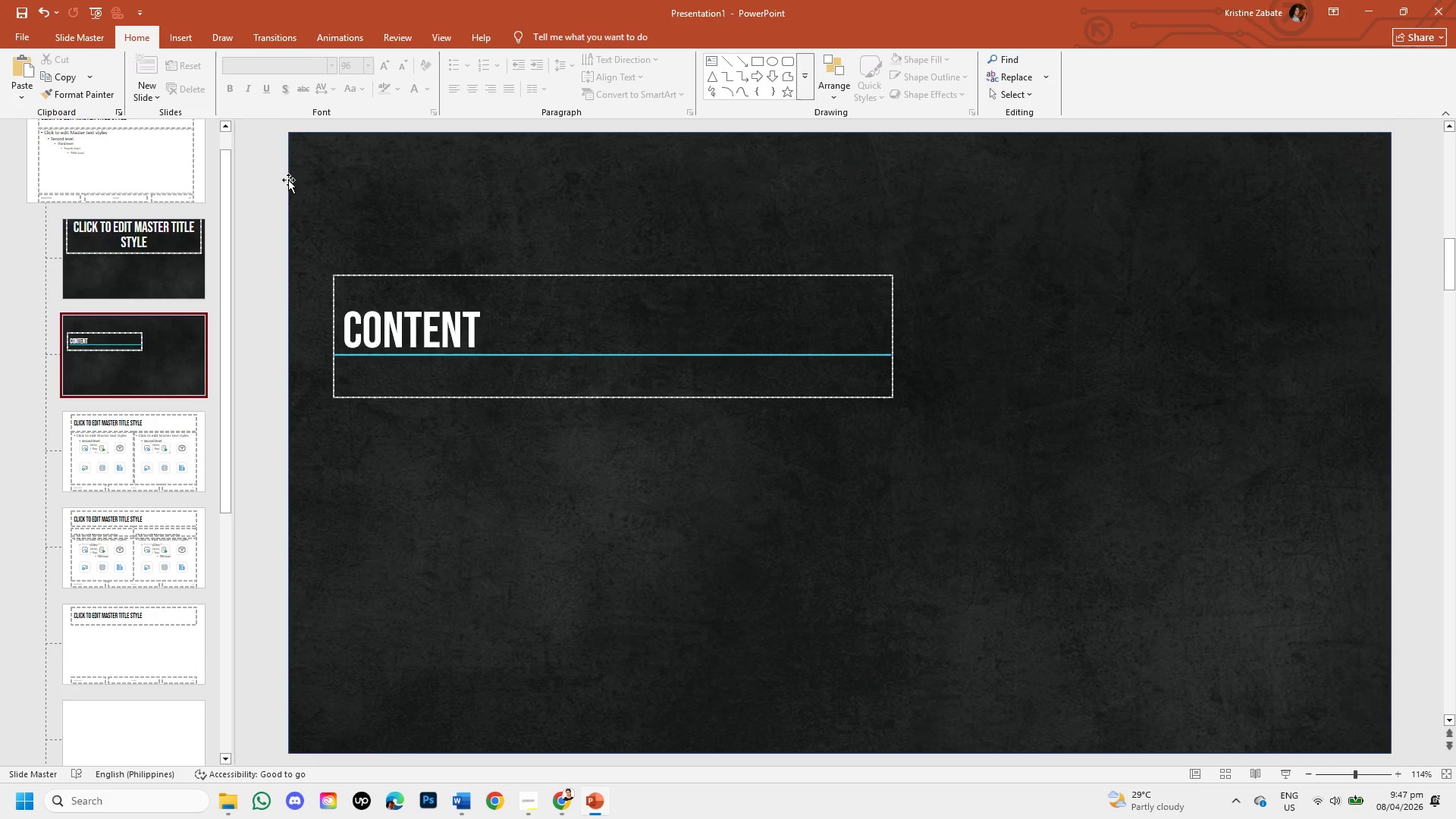 
left_click([358, 335])
 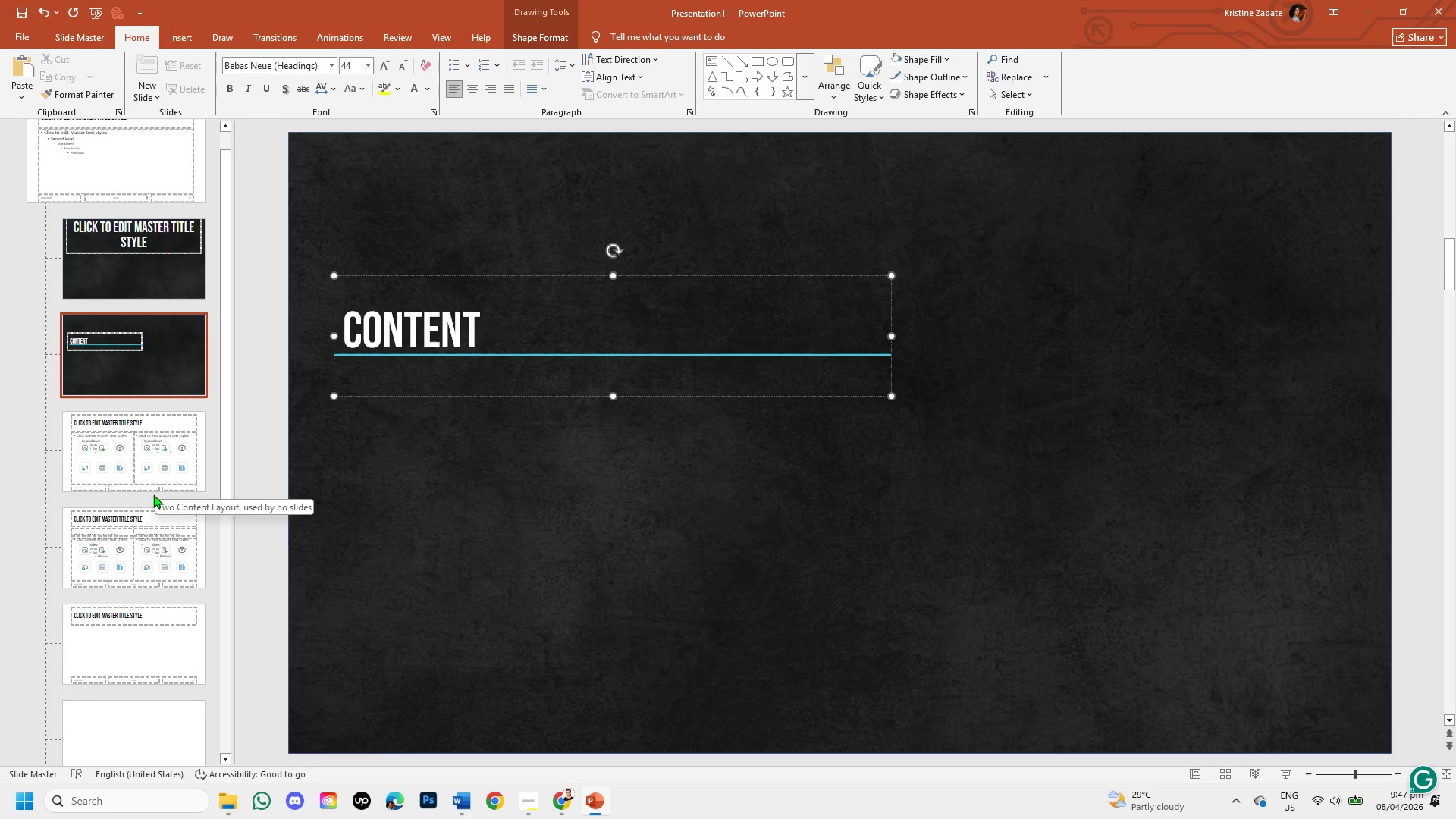 
scroll: coordinate [153, 642], scroll_direction: down, amount: 2.0
 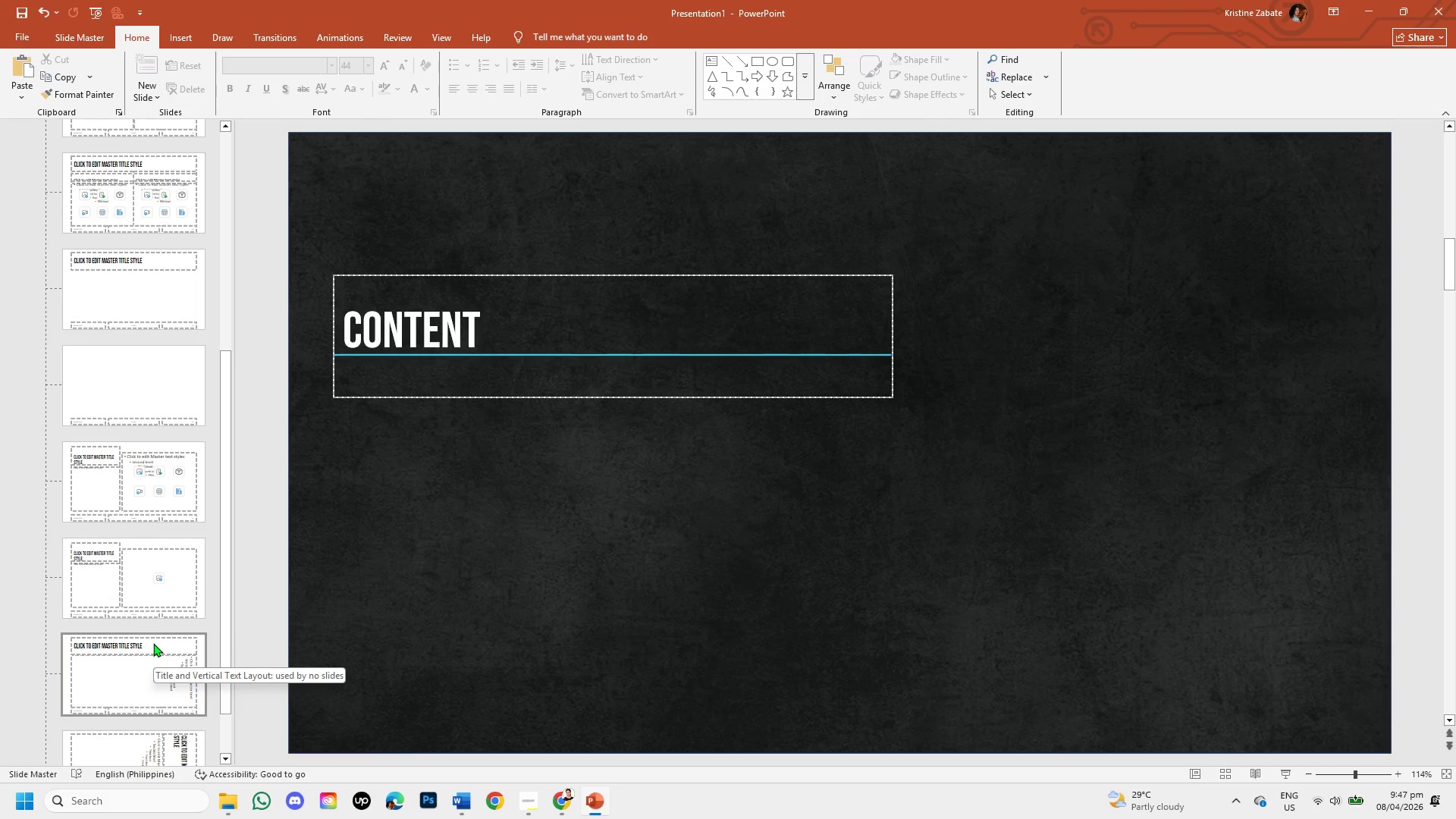 
scroll: coordinate [153, 643], scroll_direction: up, amount: 2.0
 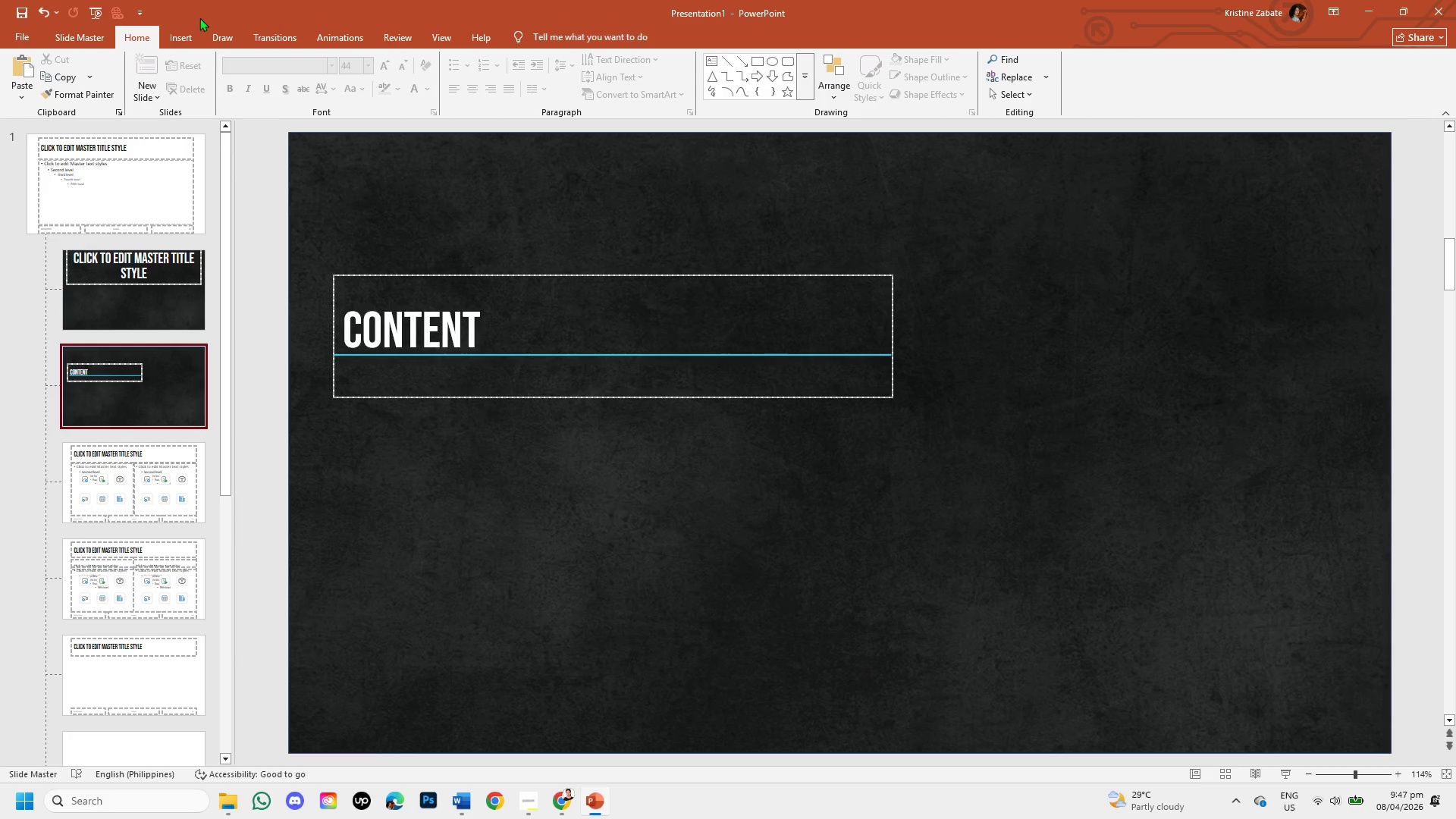 
left_click([191, 42])
 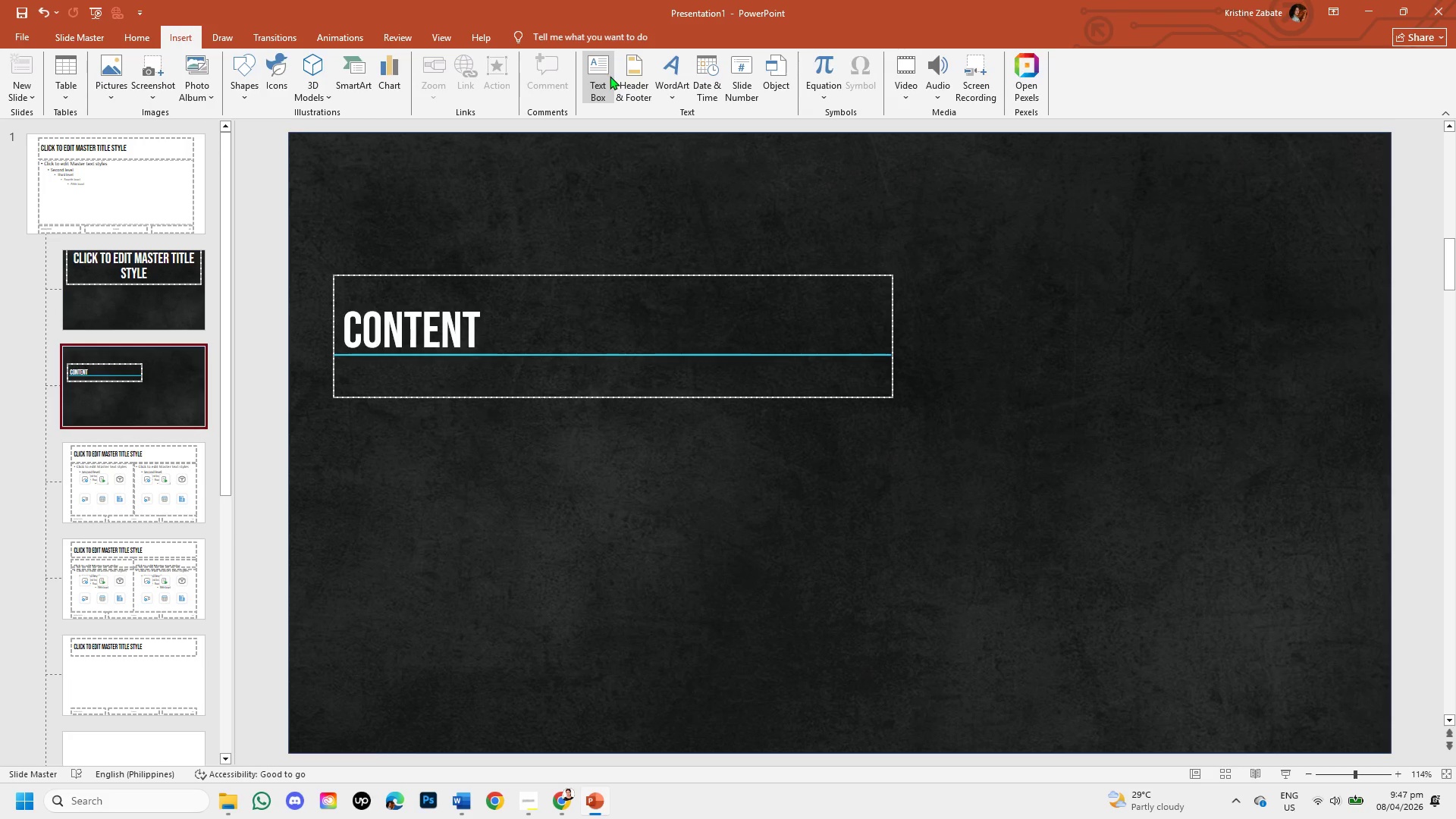 
left_click([607, 78])
 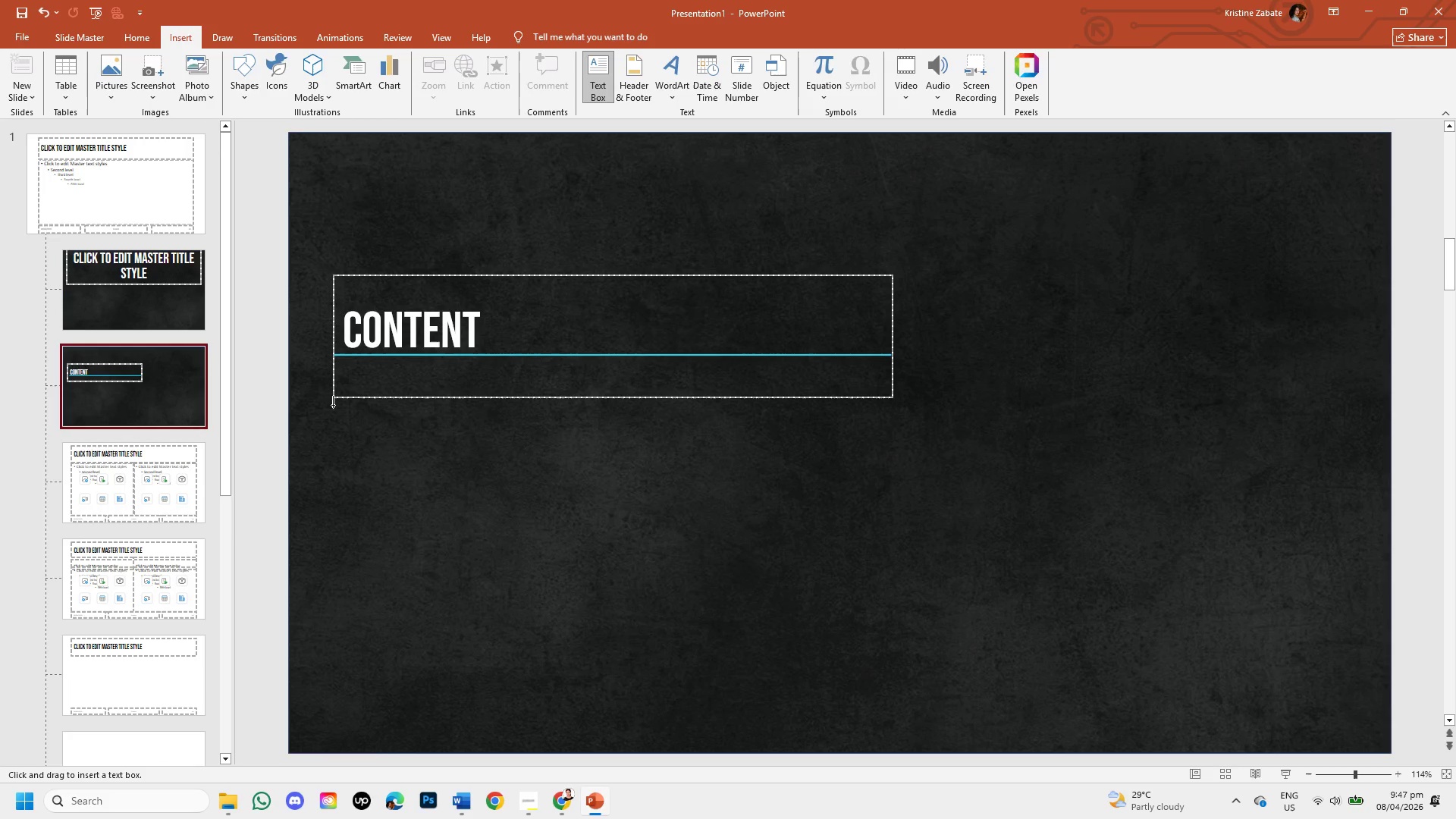 
left_click_drag(start_coordinate=[336, 406], to_coordinate=[897, 475])
 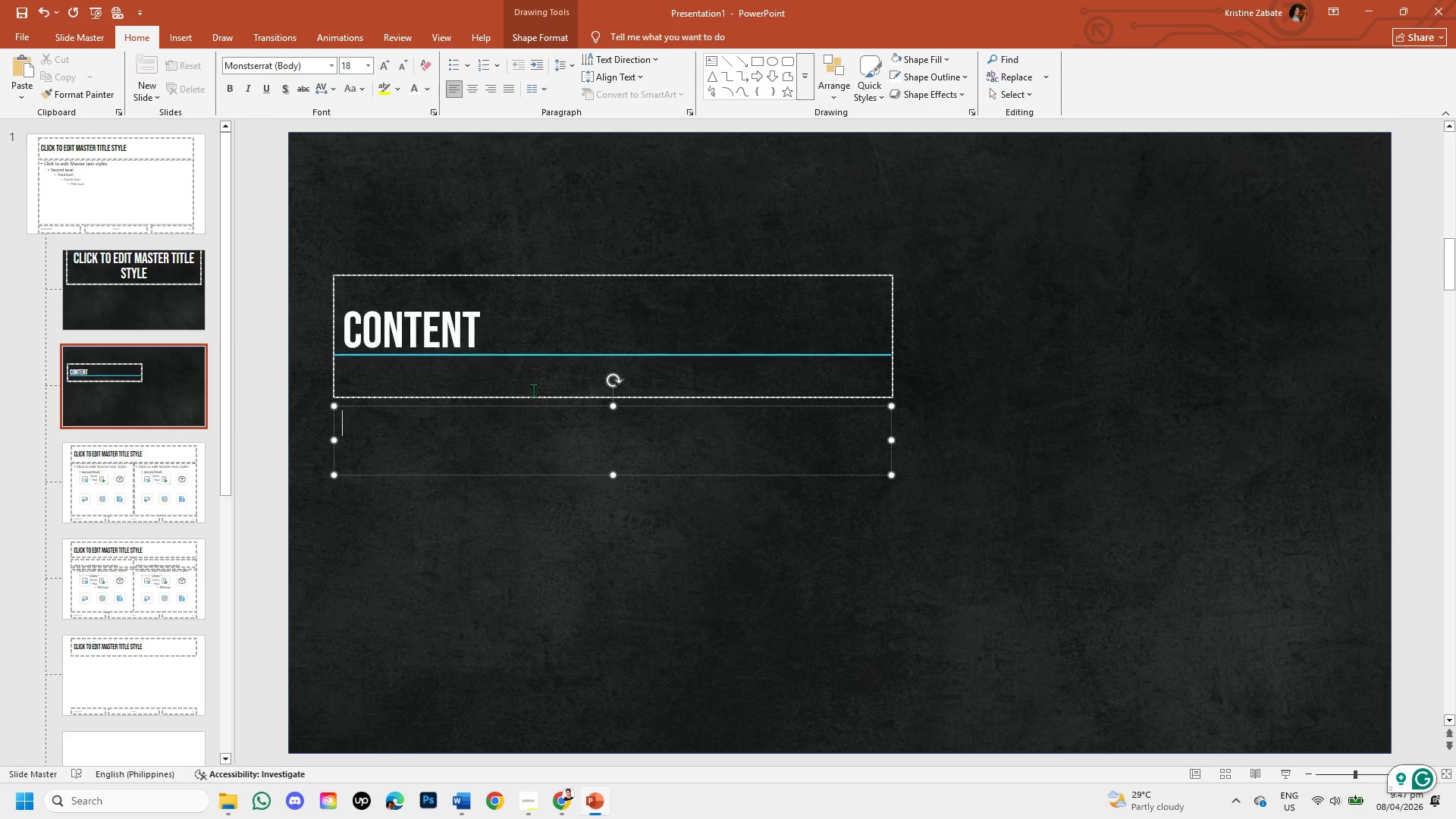 
wait(6.62)
 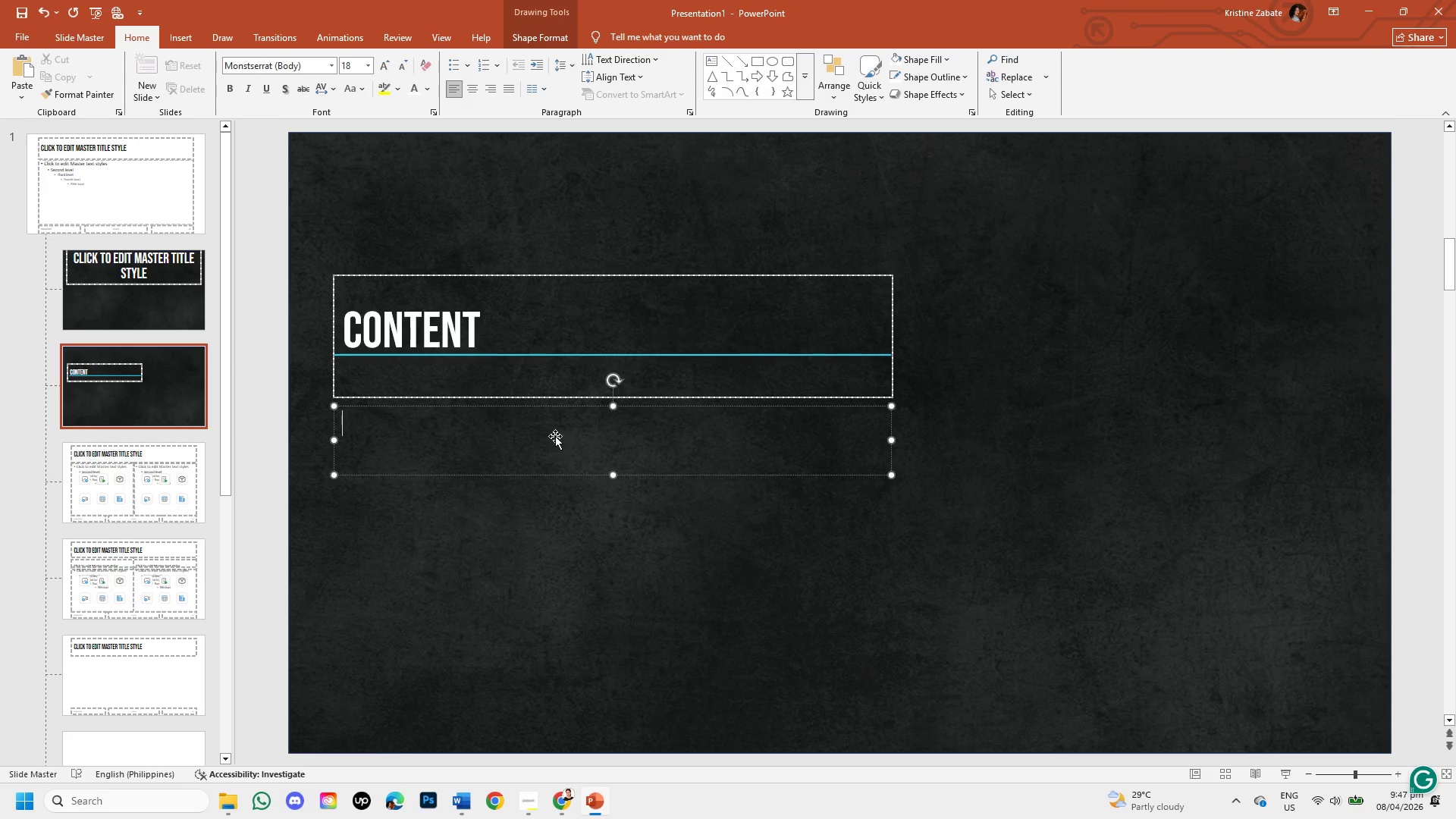 
left_click([96, 35])
 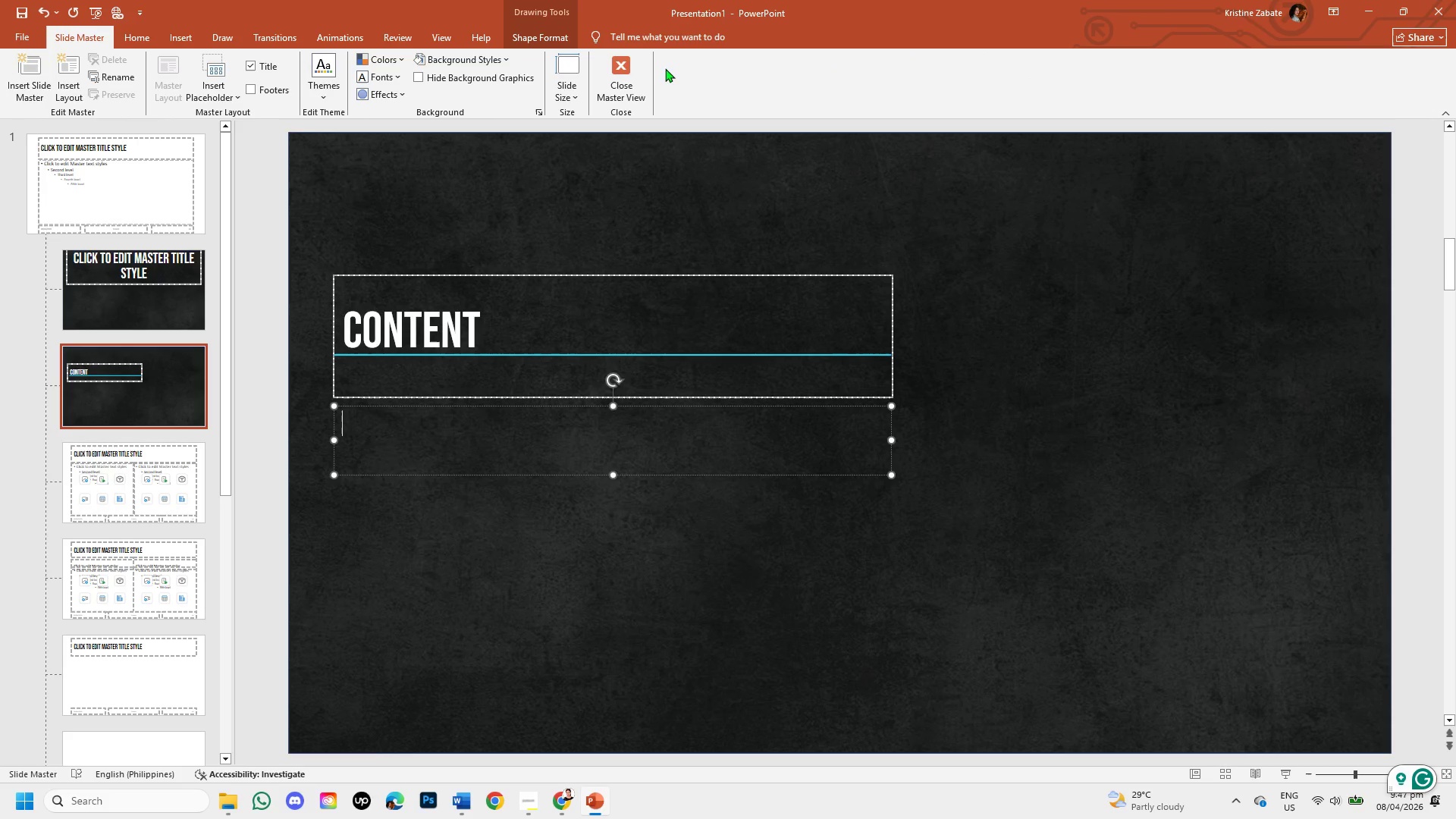 
left_click([621, 89])
 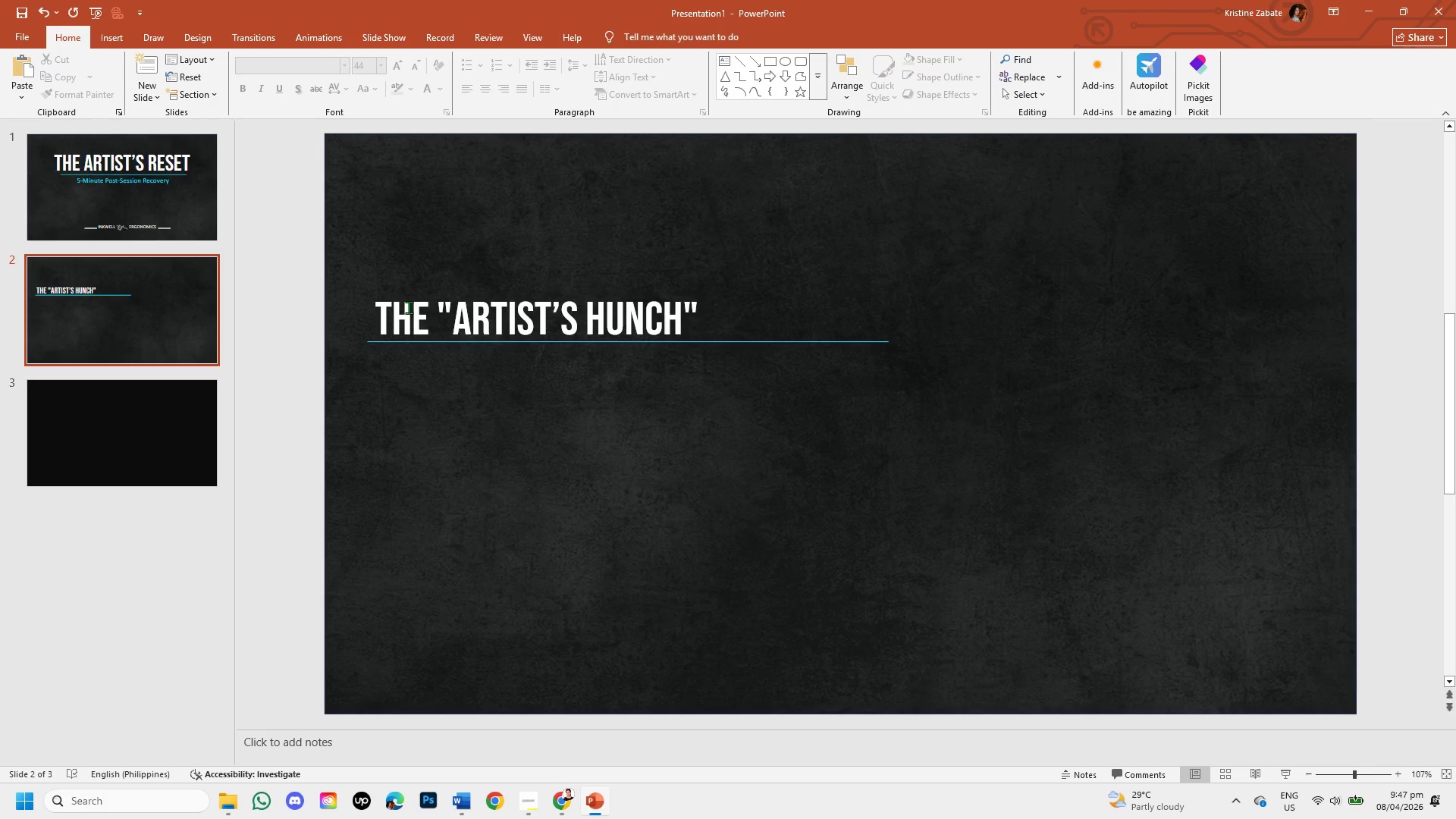 
left_click([433, 391])
 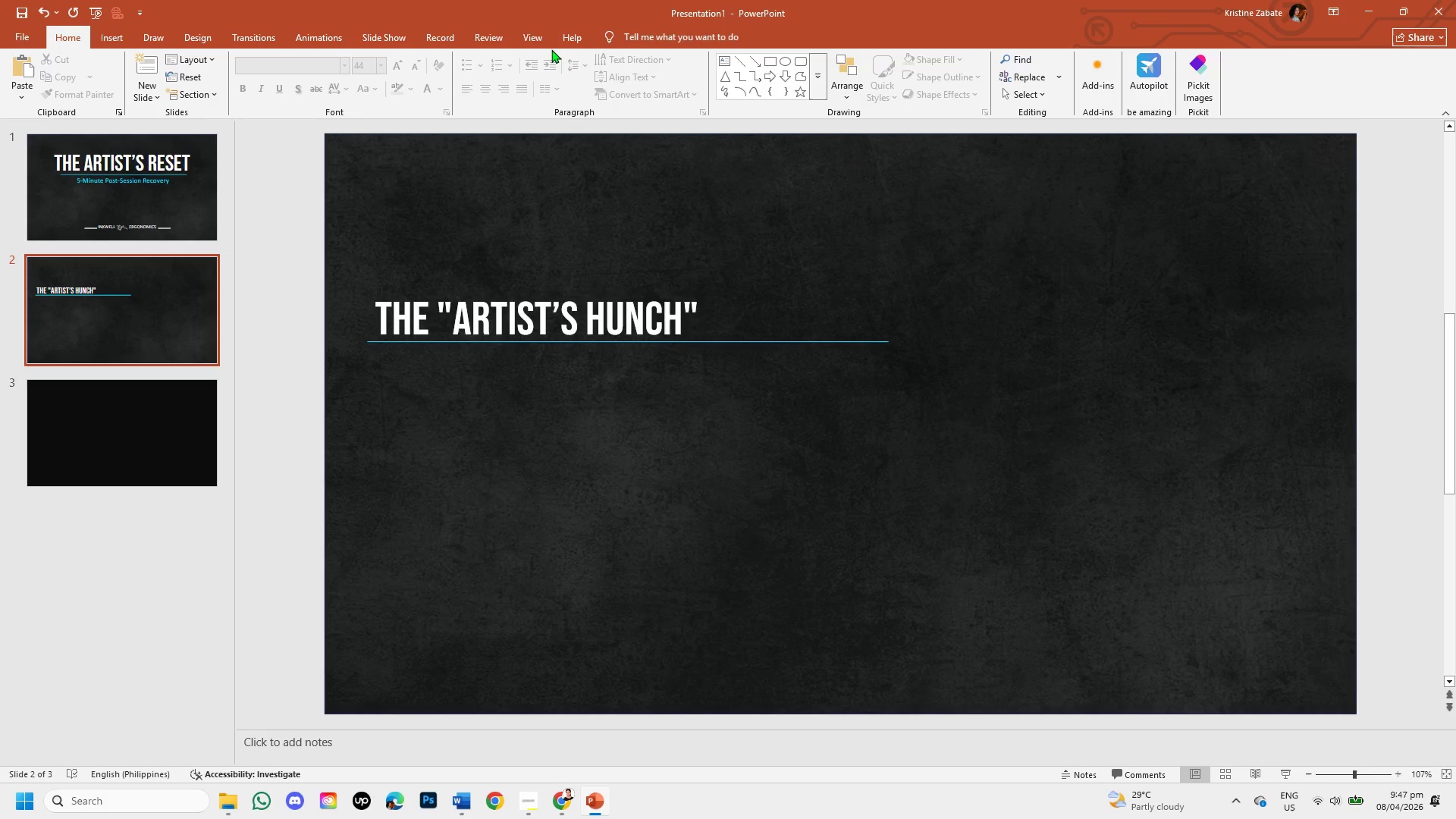 
left_click([538, 44])
 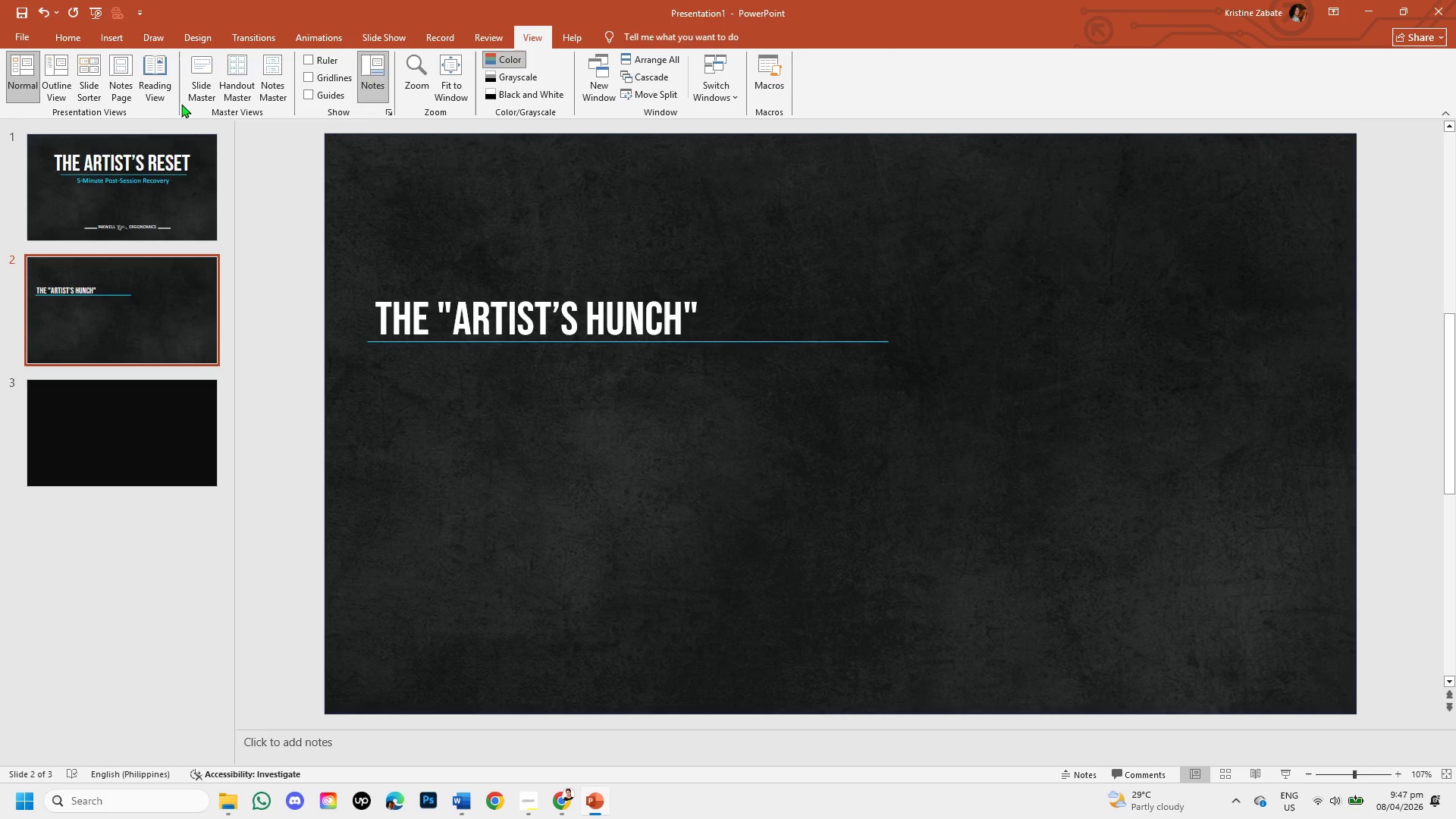 
left_click([197, 96])
 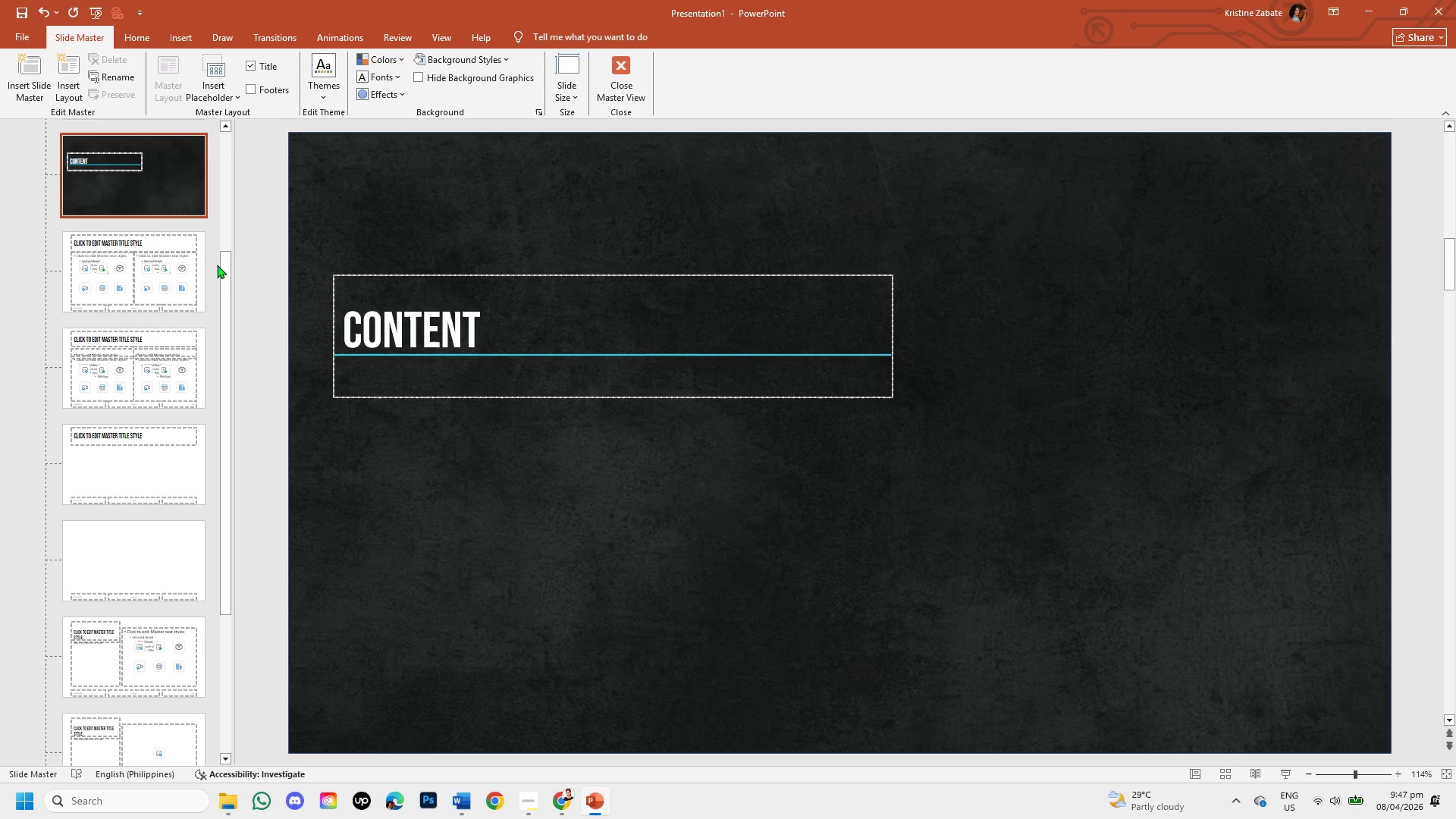 
left_click_drag(start_coordinate=[226, 281], to_coordinate=[249, 164])
 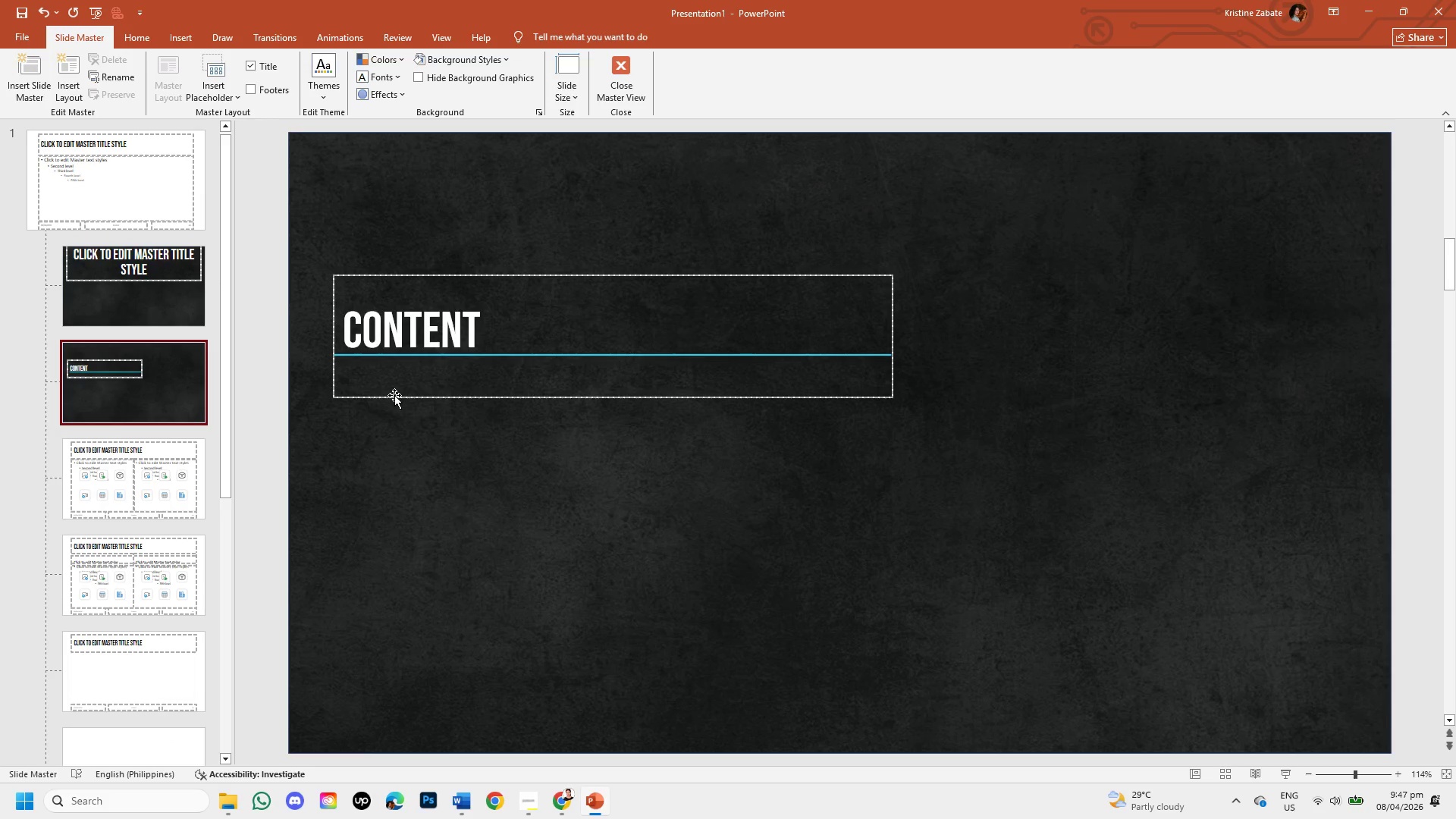 
left_click([396, 399])
 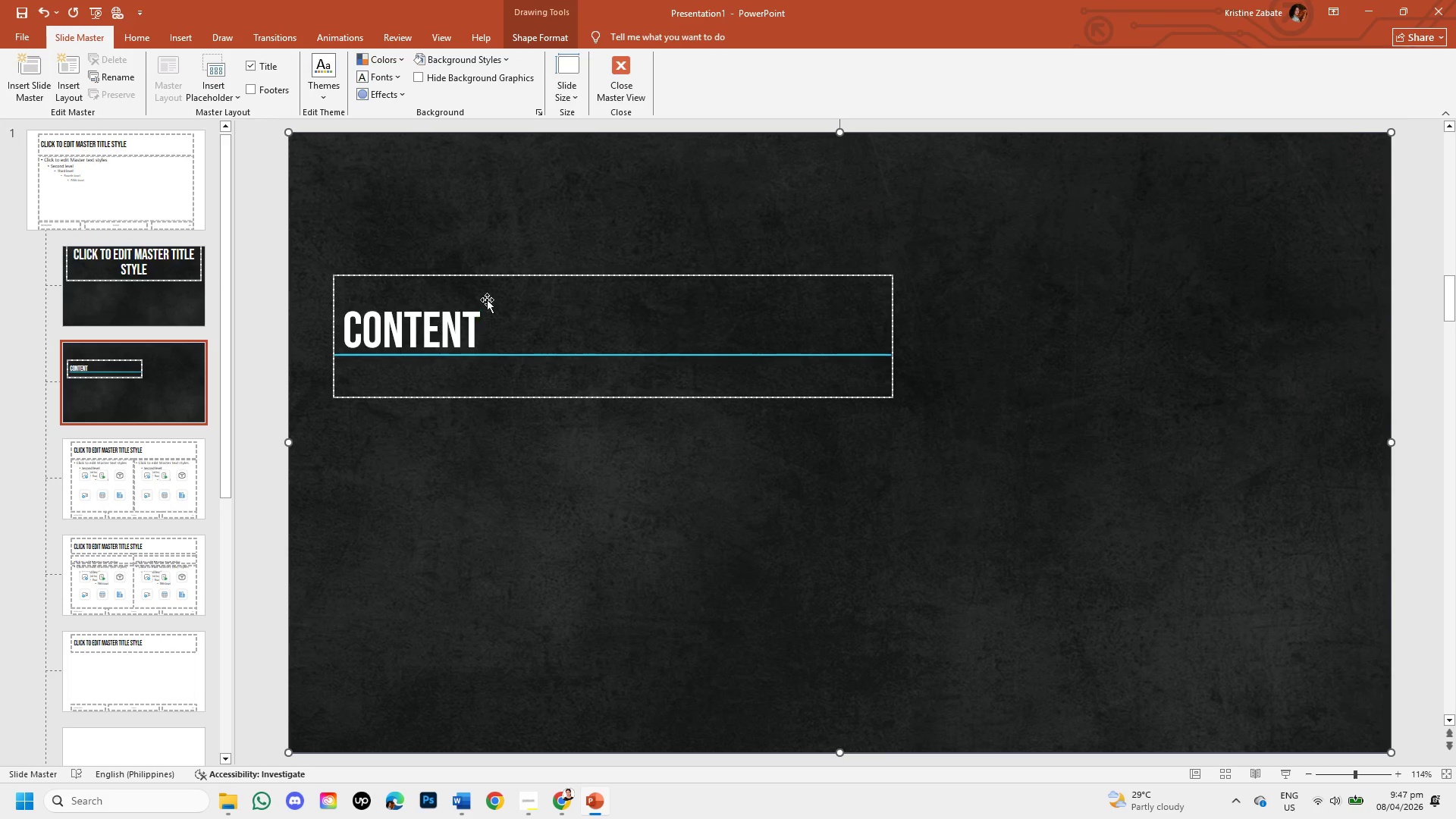 
left_click([497, 272])
 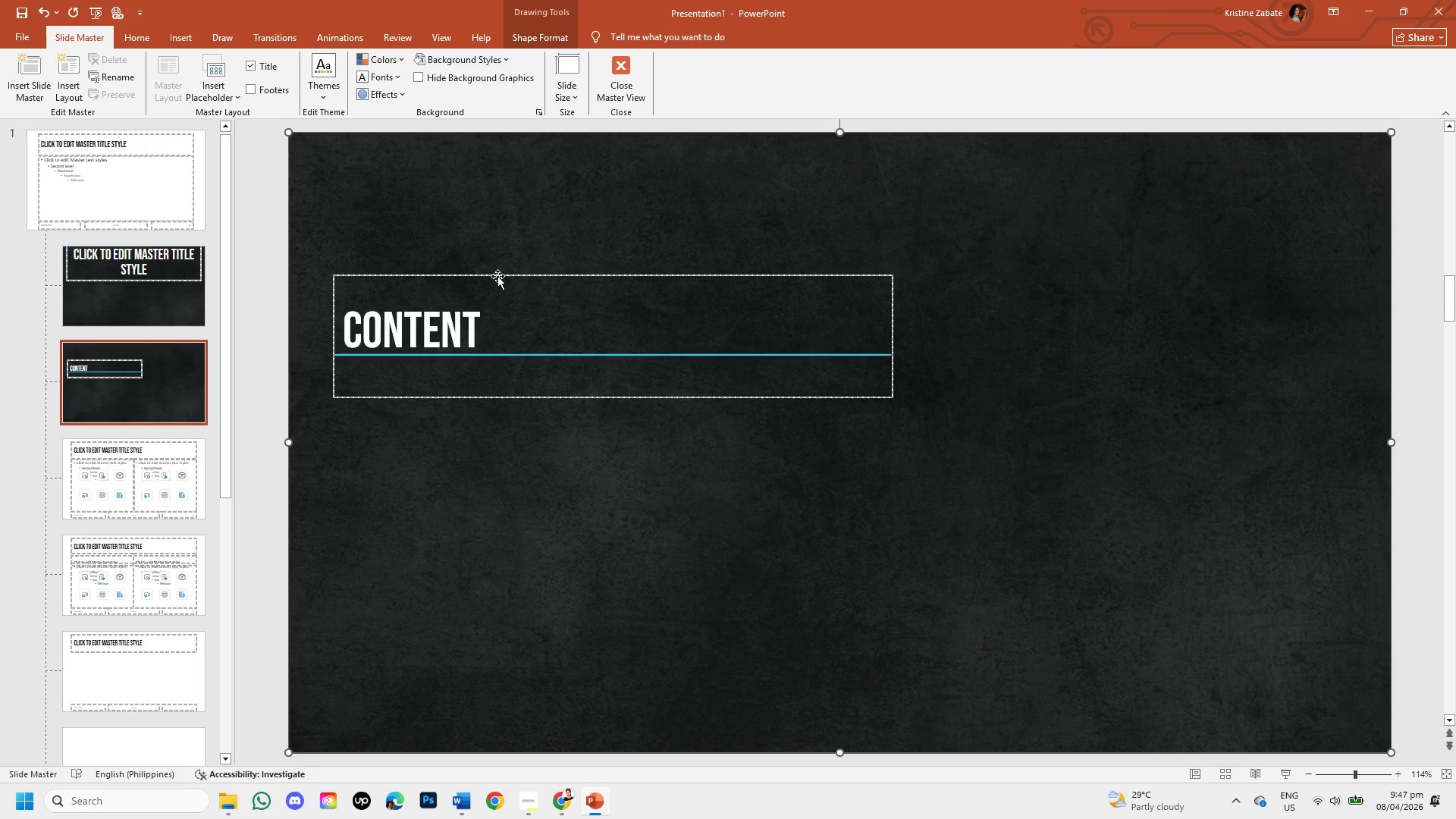 
left_click([497, 276])
 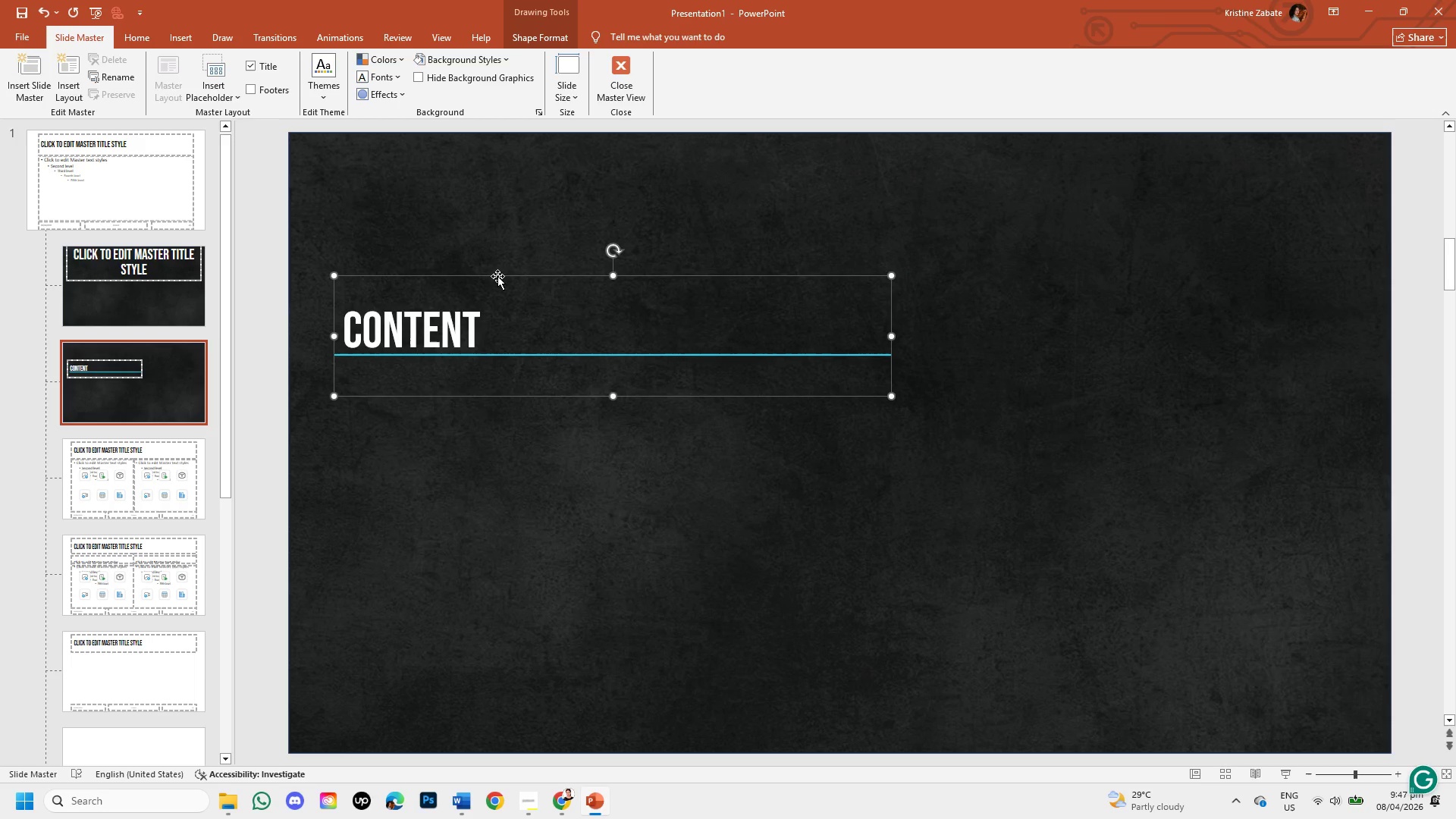 
left_click([497, 276])
 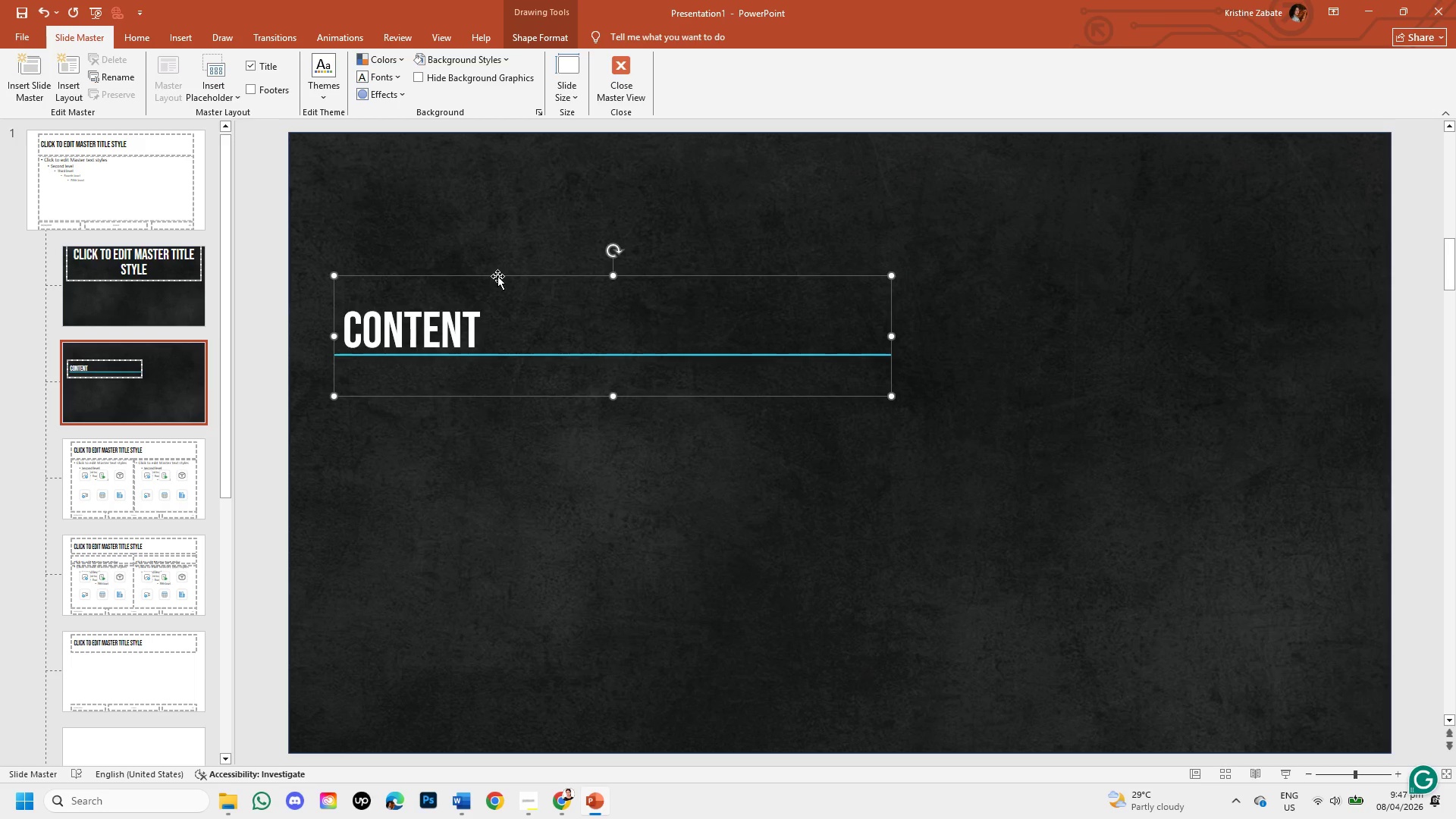 
key(Control+C)
 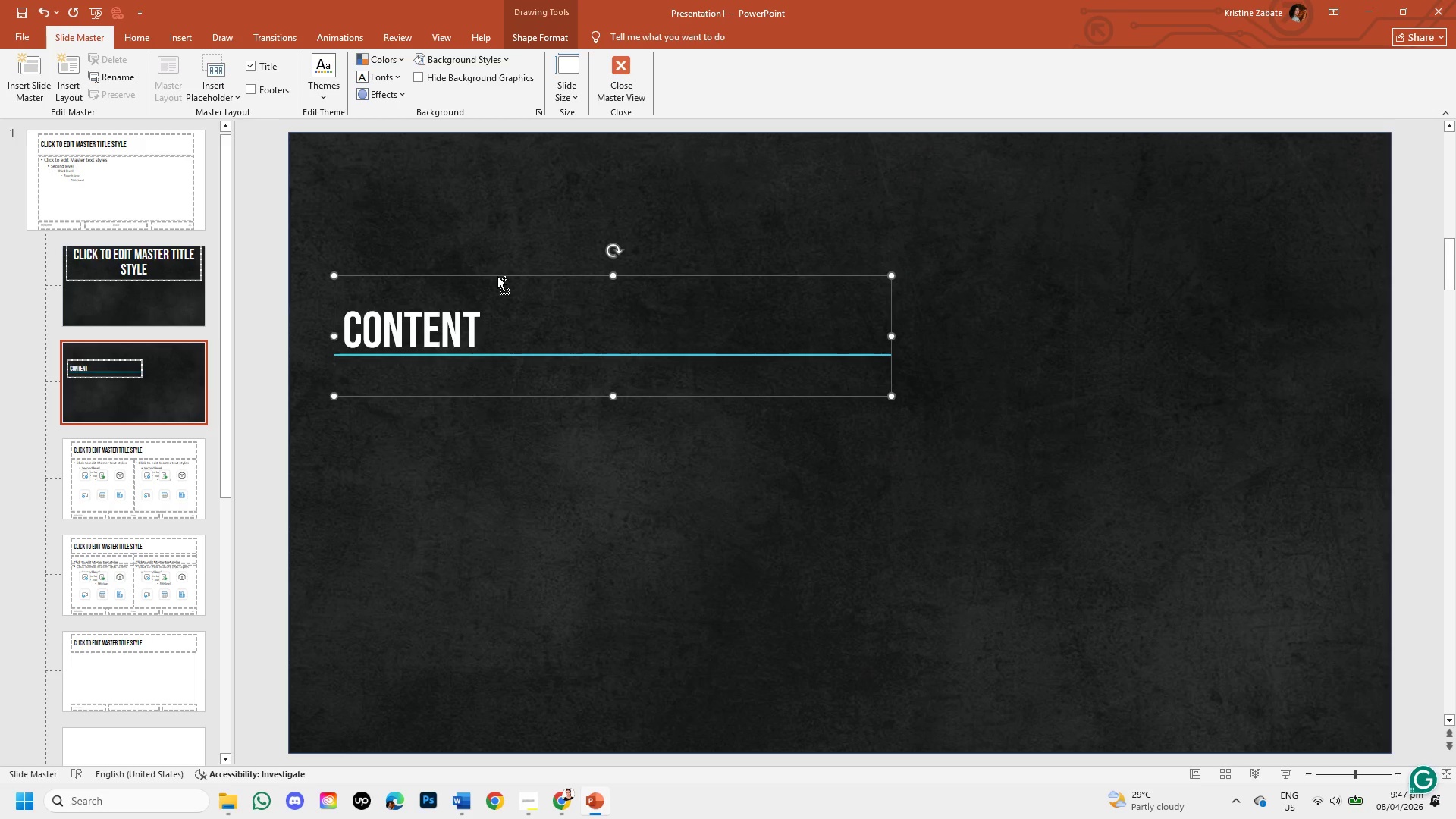 
key(Control+V)
 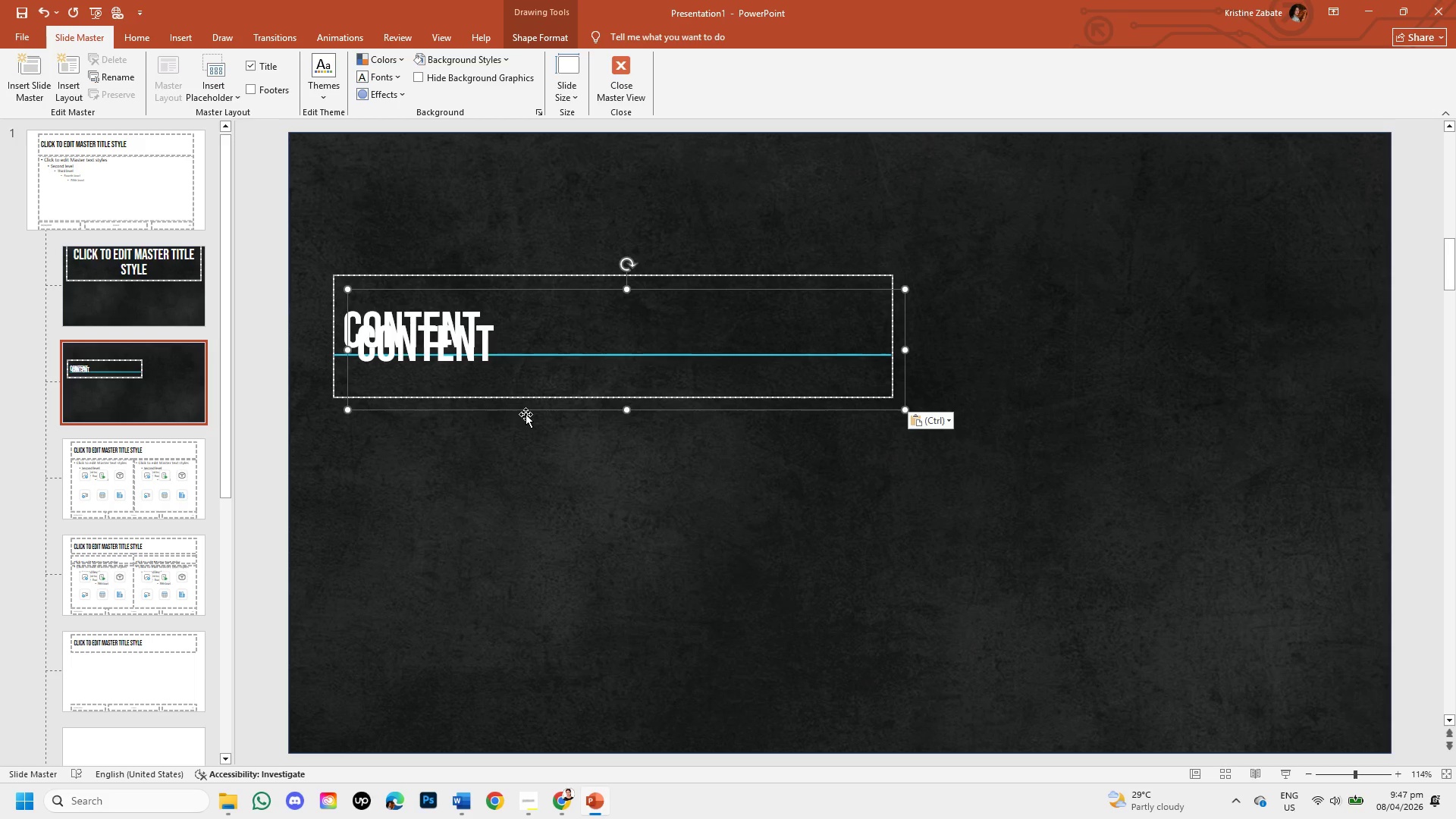 
left_click_drag(start_coordinate=[526, 414], to_coordinate=[519, 519])
 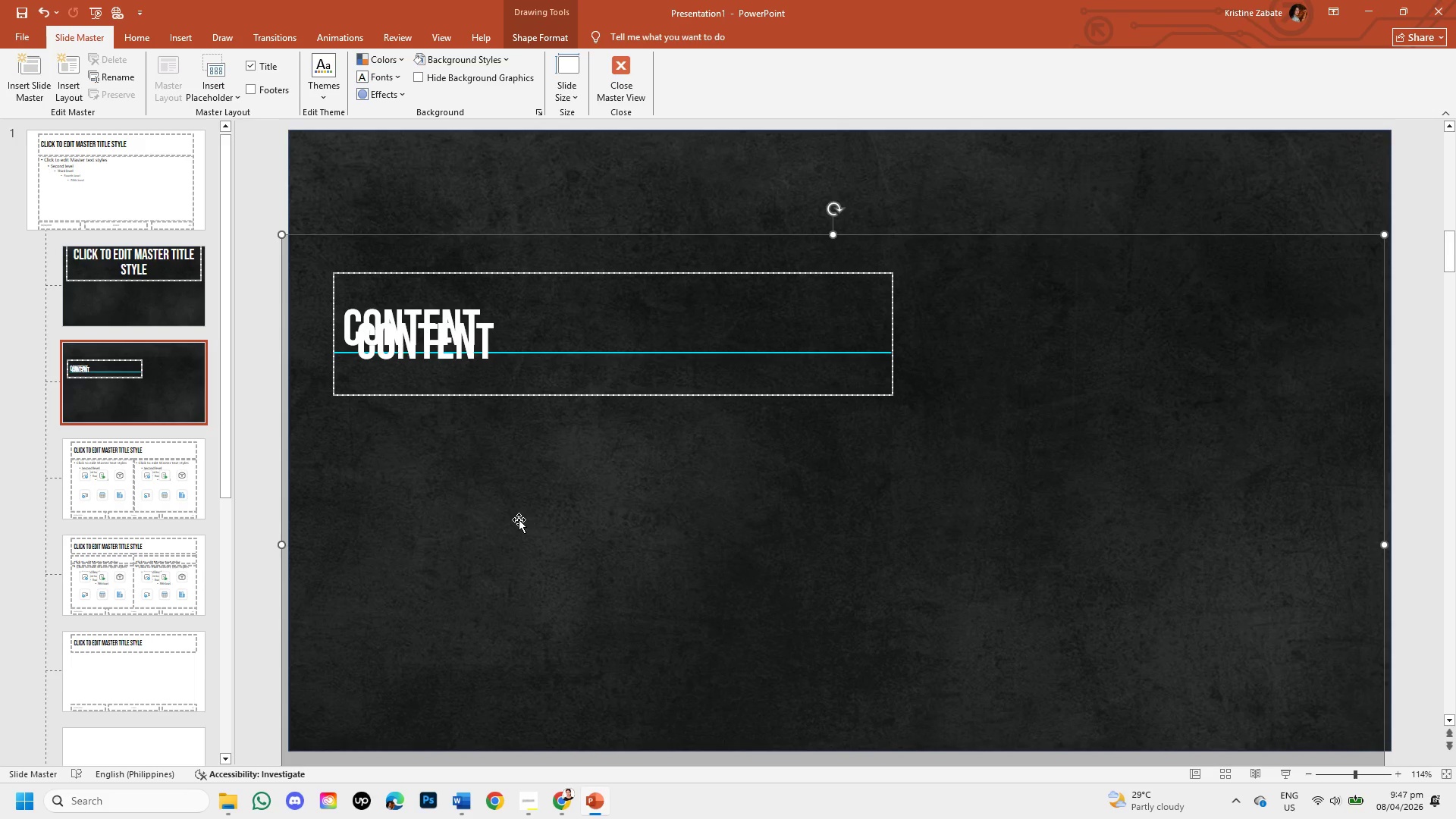 
key(Control+Z)
 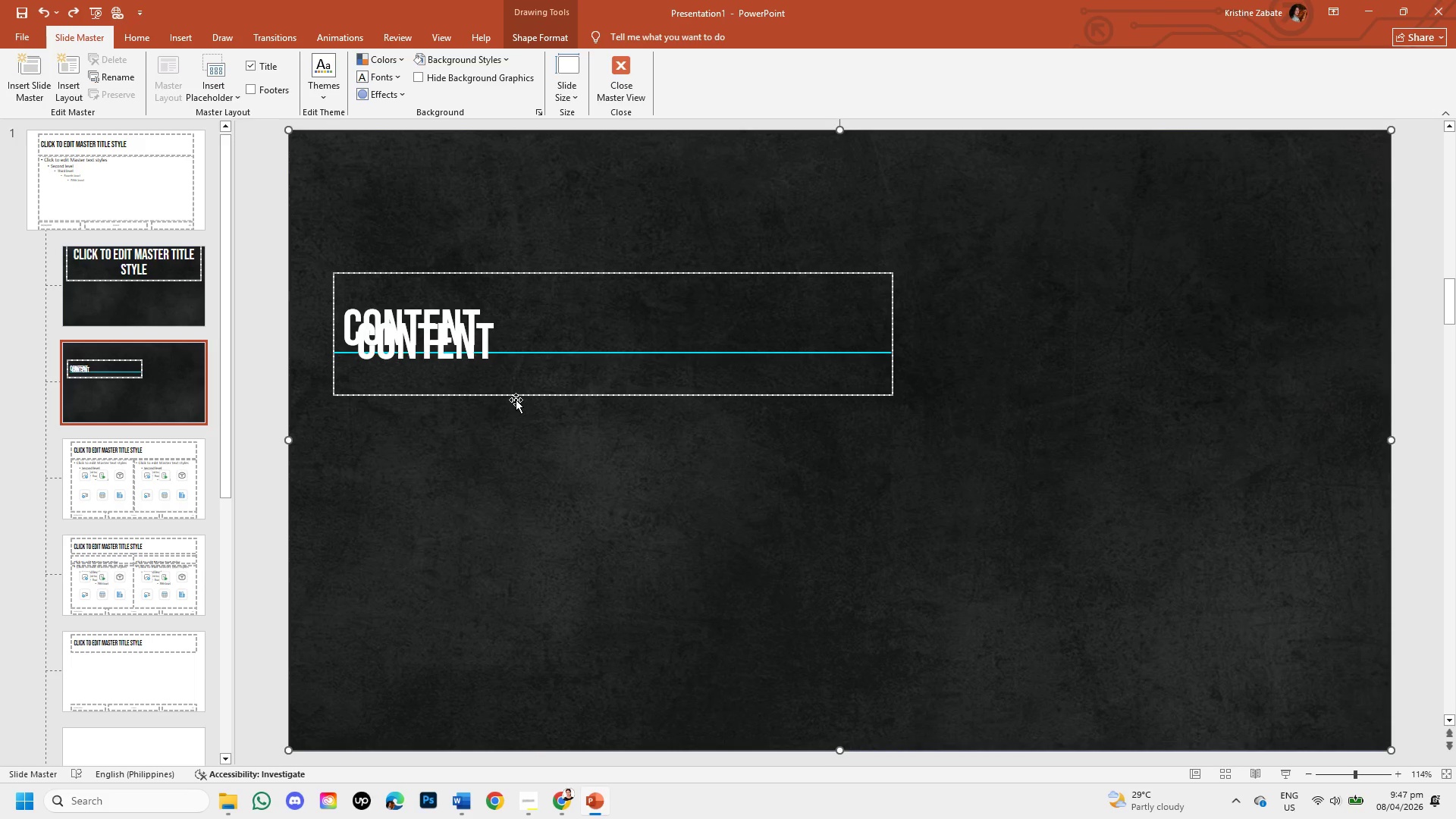 
left_click([516, 400])
 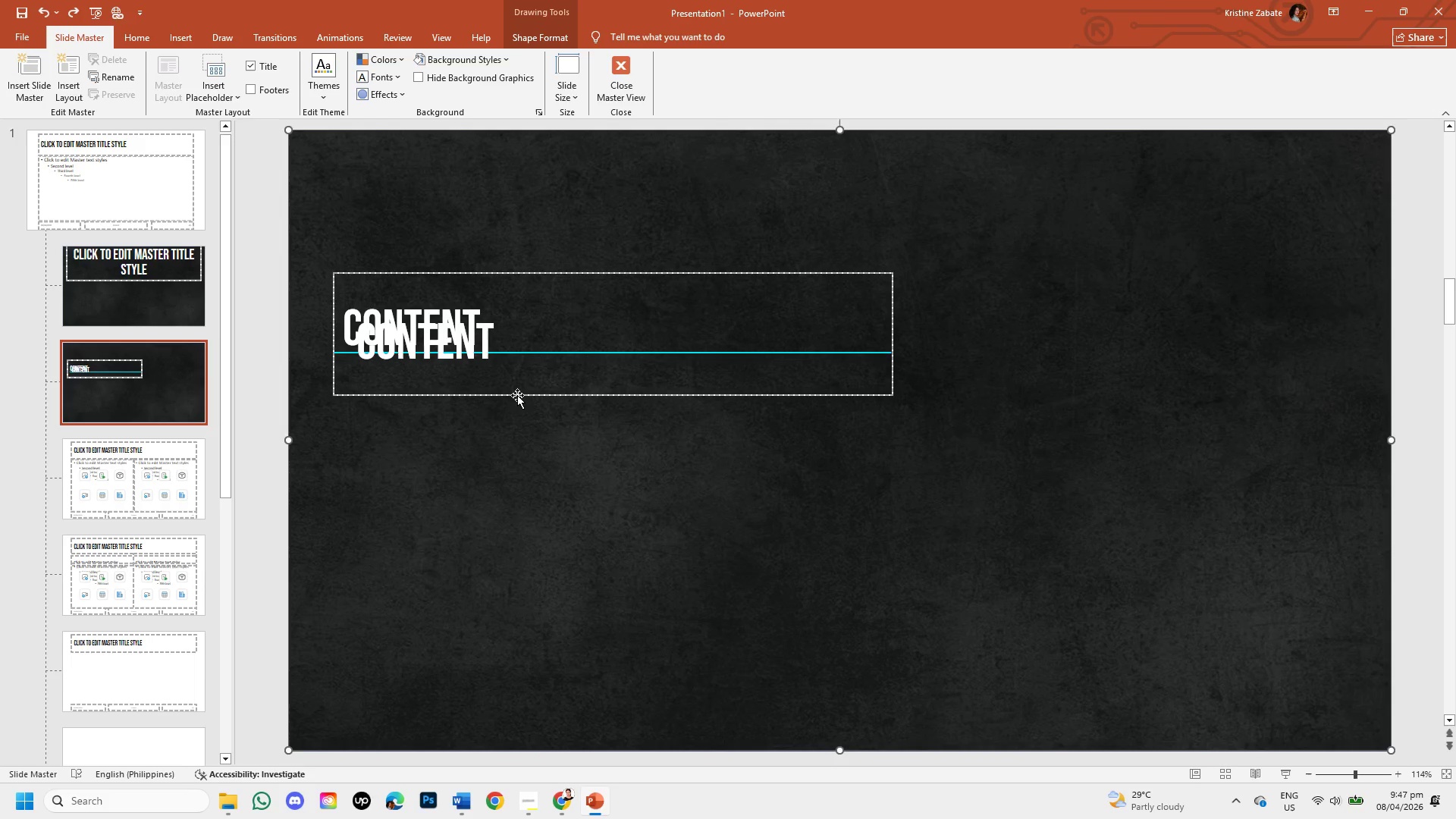 
left_click([517, 395])
 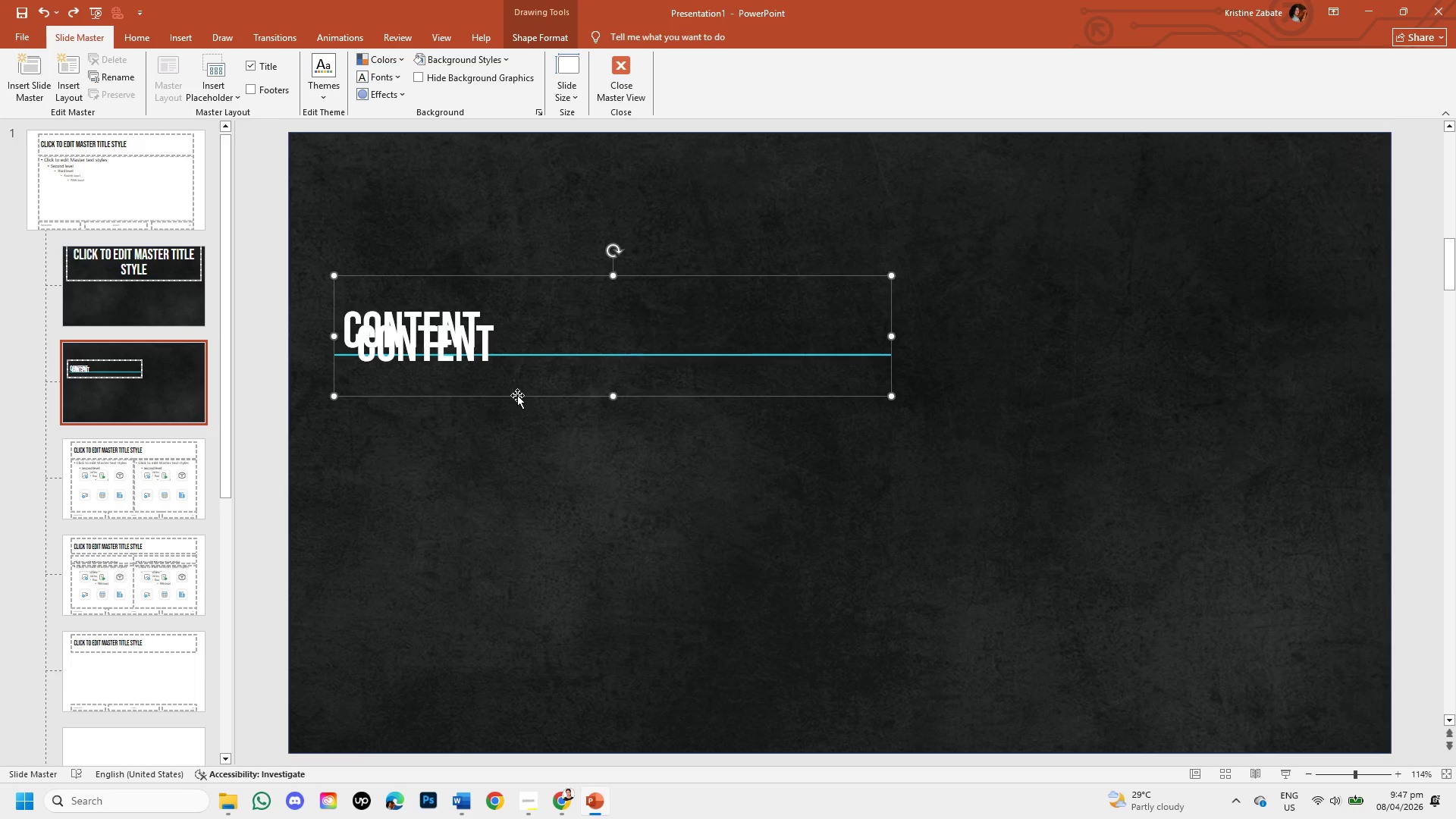 
left_click_drag(start_coordinate=[517, 395], to_coordinate=[530, 497])
 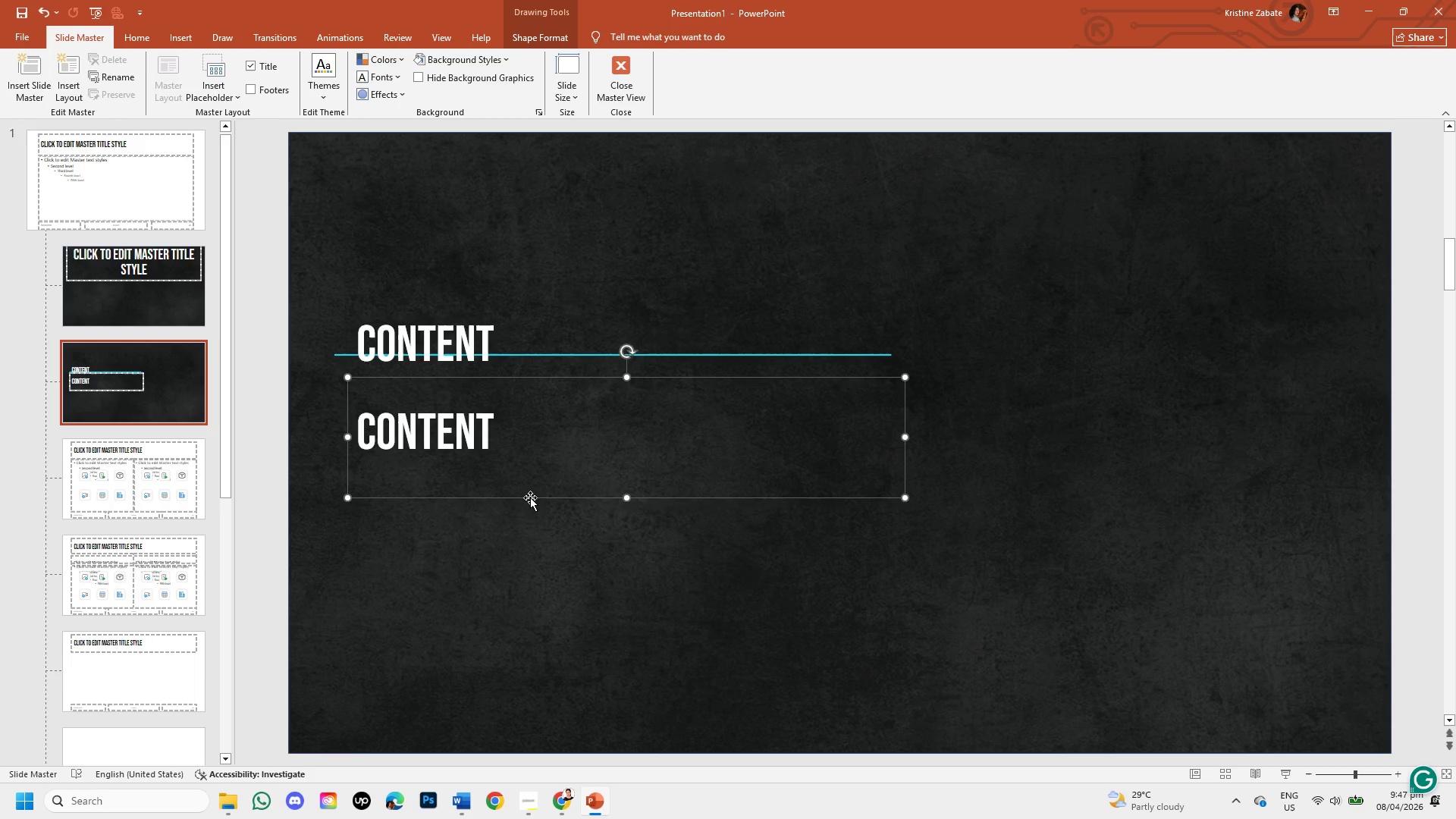 
key(Control+Z)
 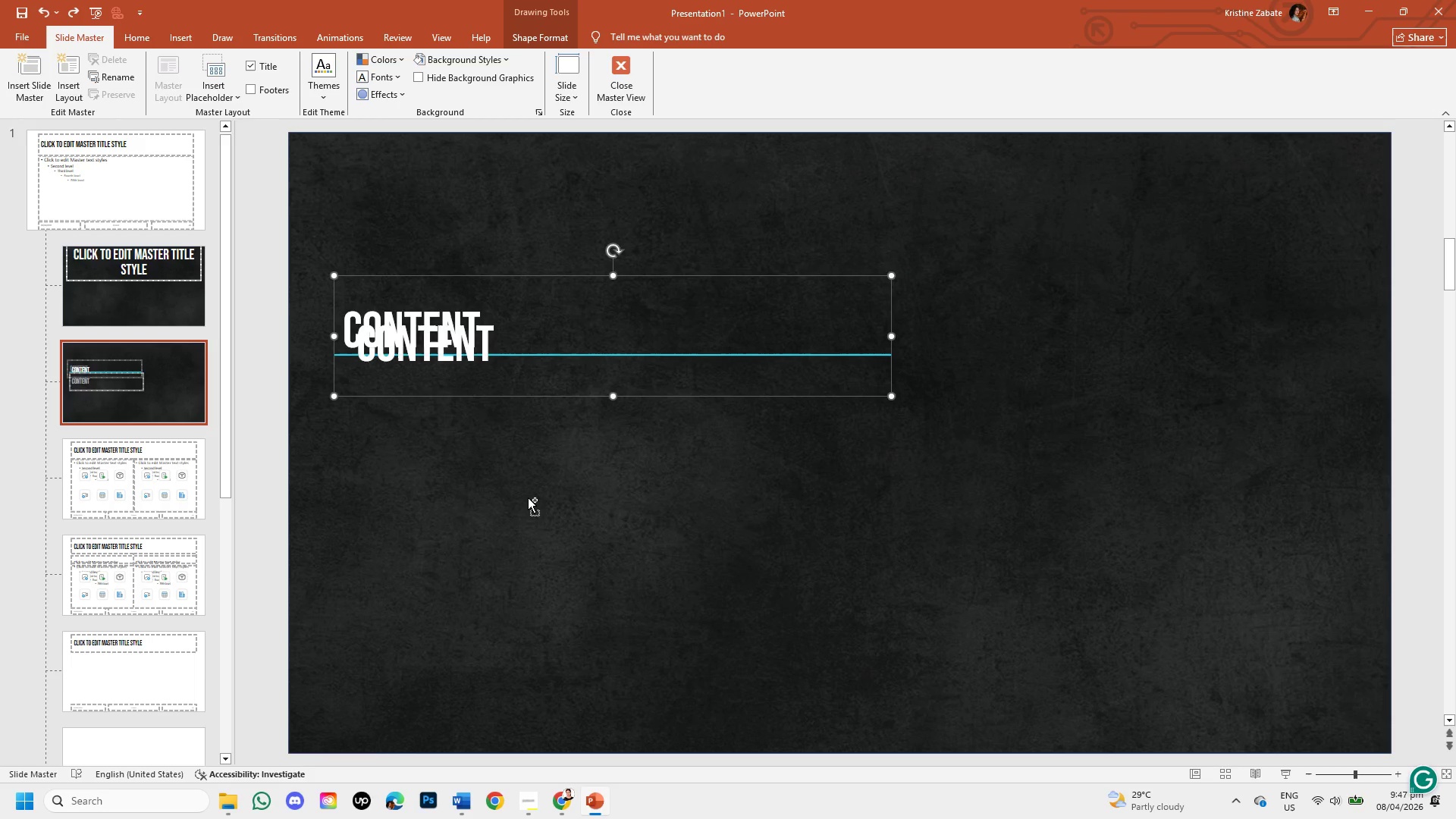 
key(Control+Z)
 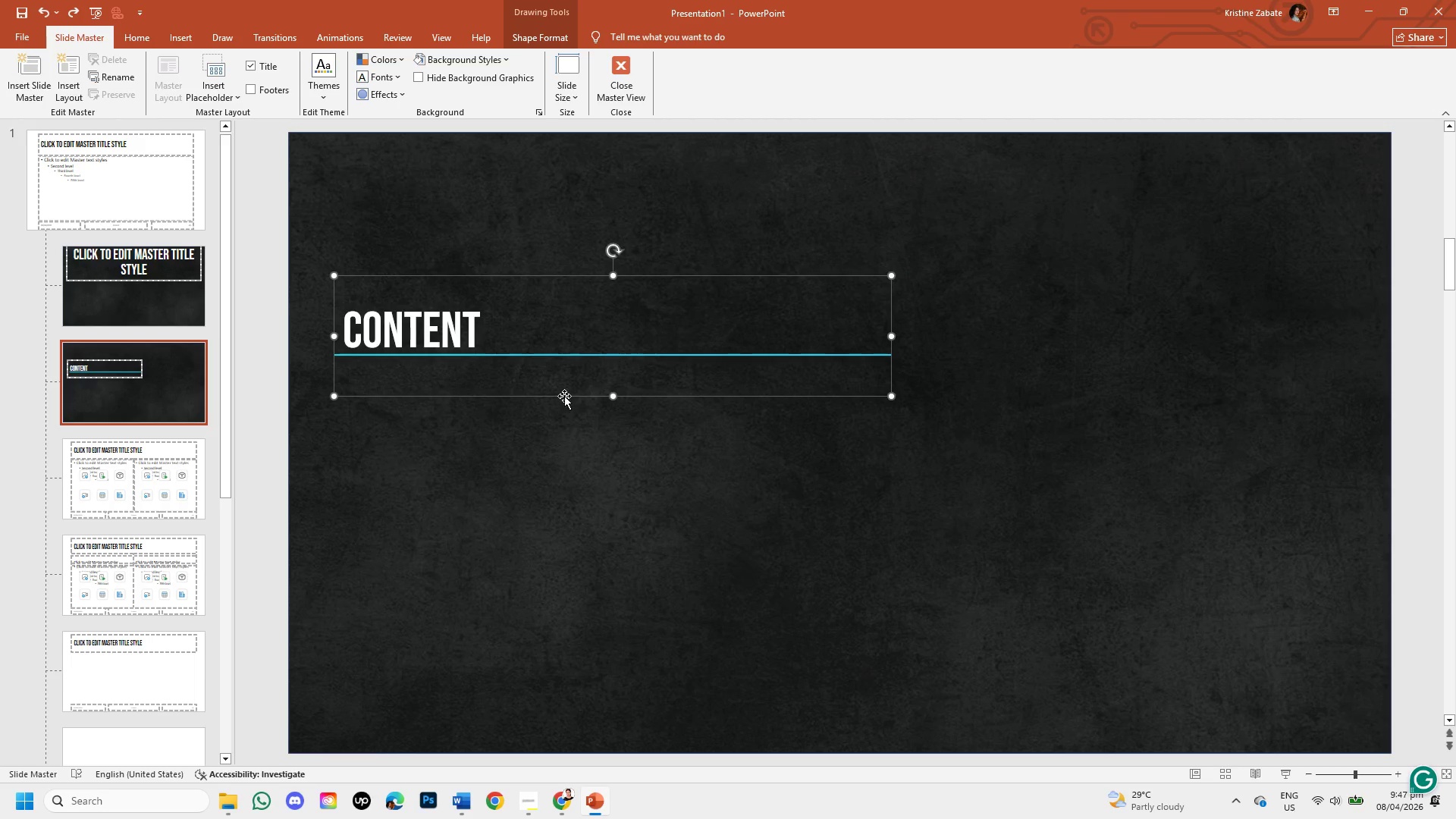 
left_click_drag(start_coordinate=[614, 400], to_coordinate=[617, 356])
 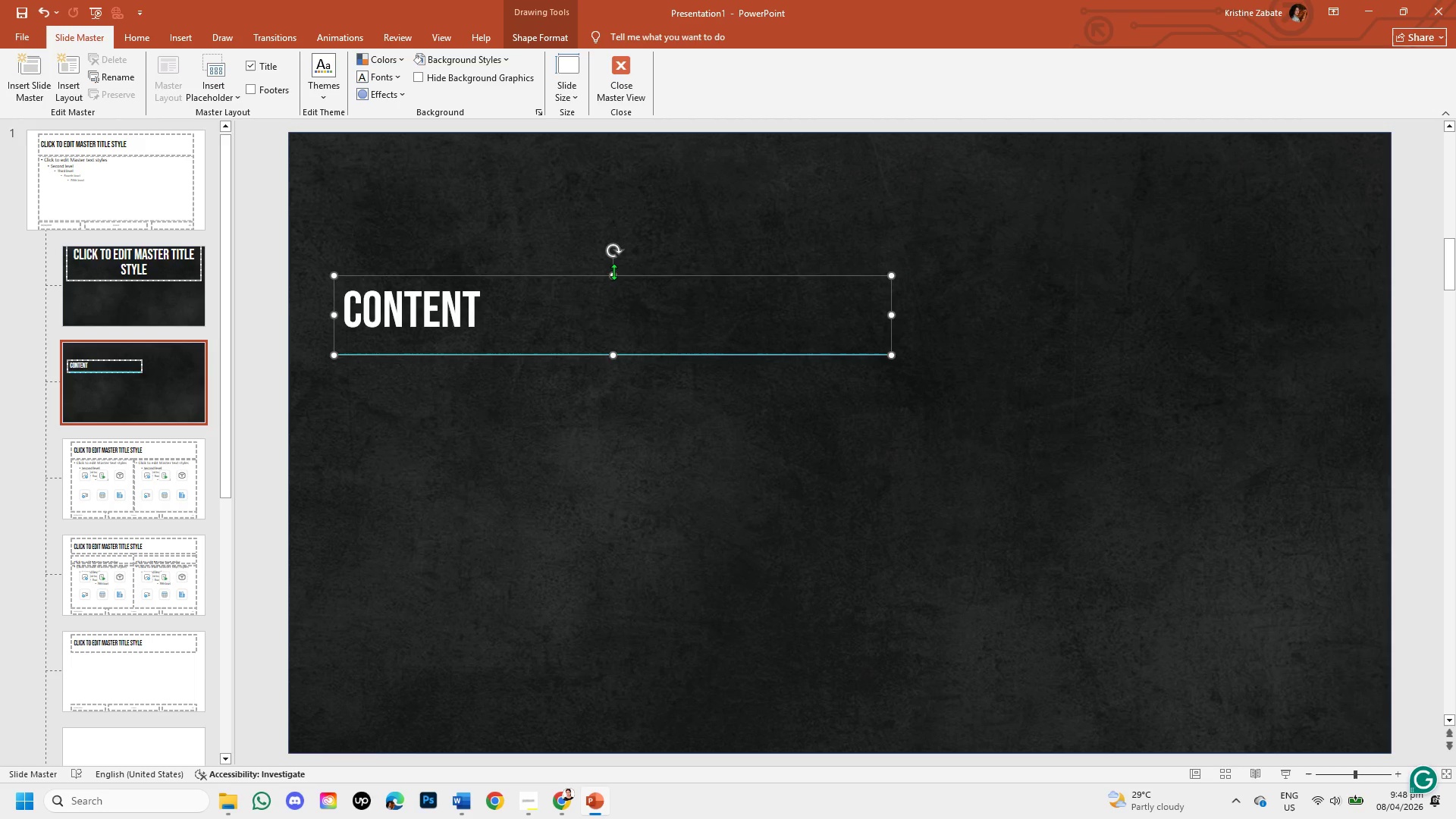 
left_click_drag(start_coordinate=[613, 271], to_coordinate=[620, 298])
 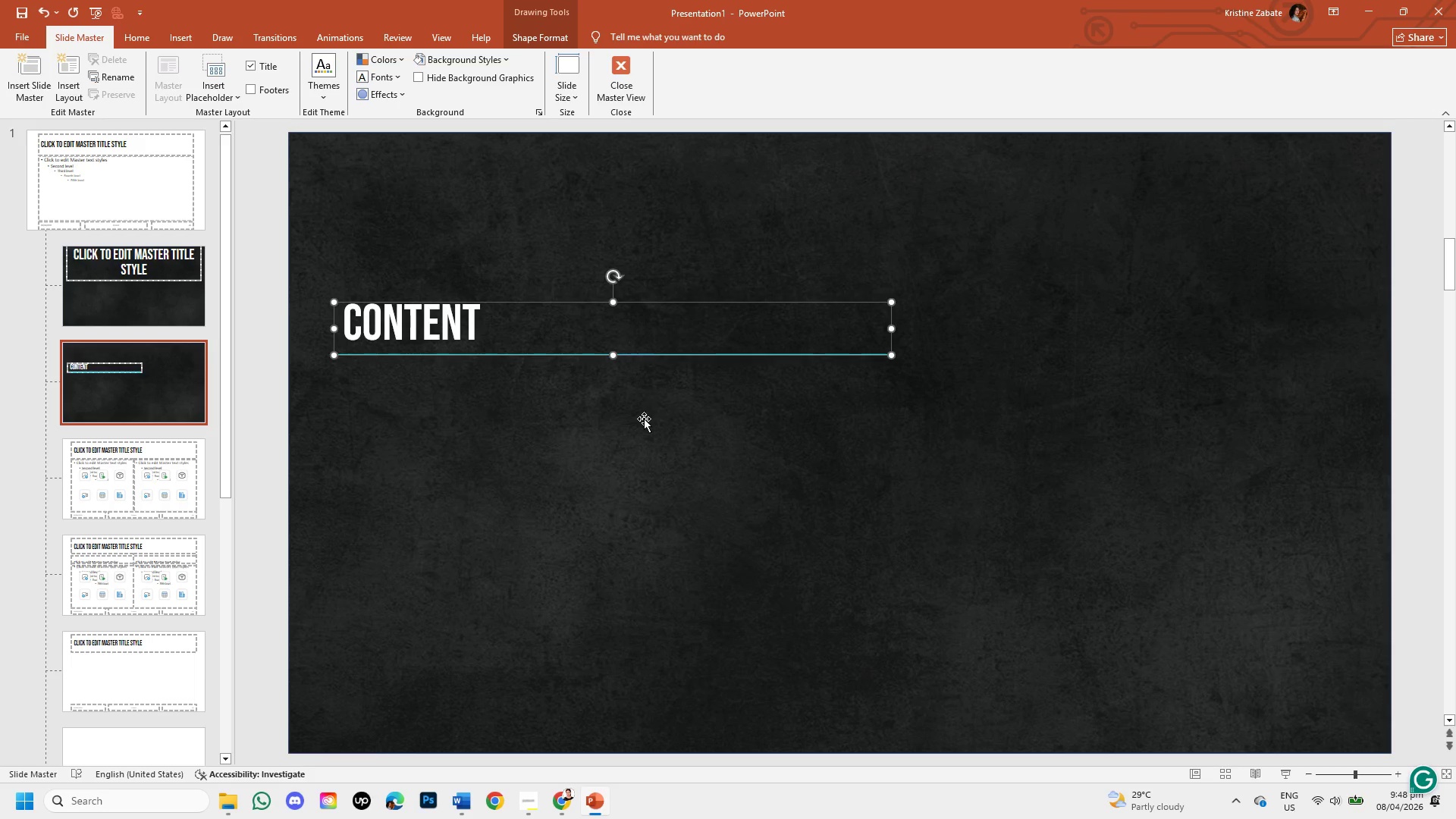 
left_click([644, 423])
 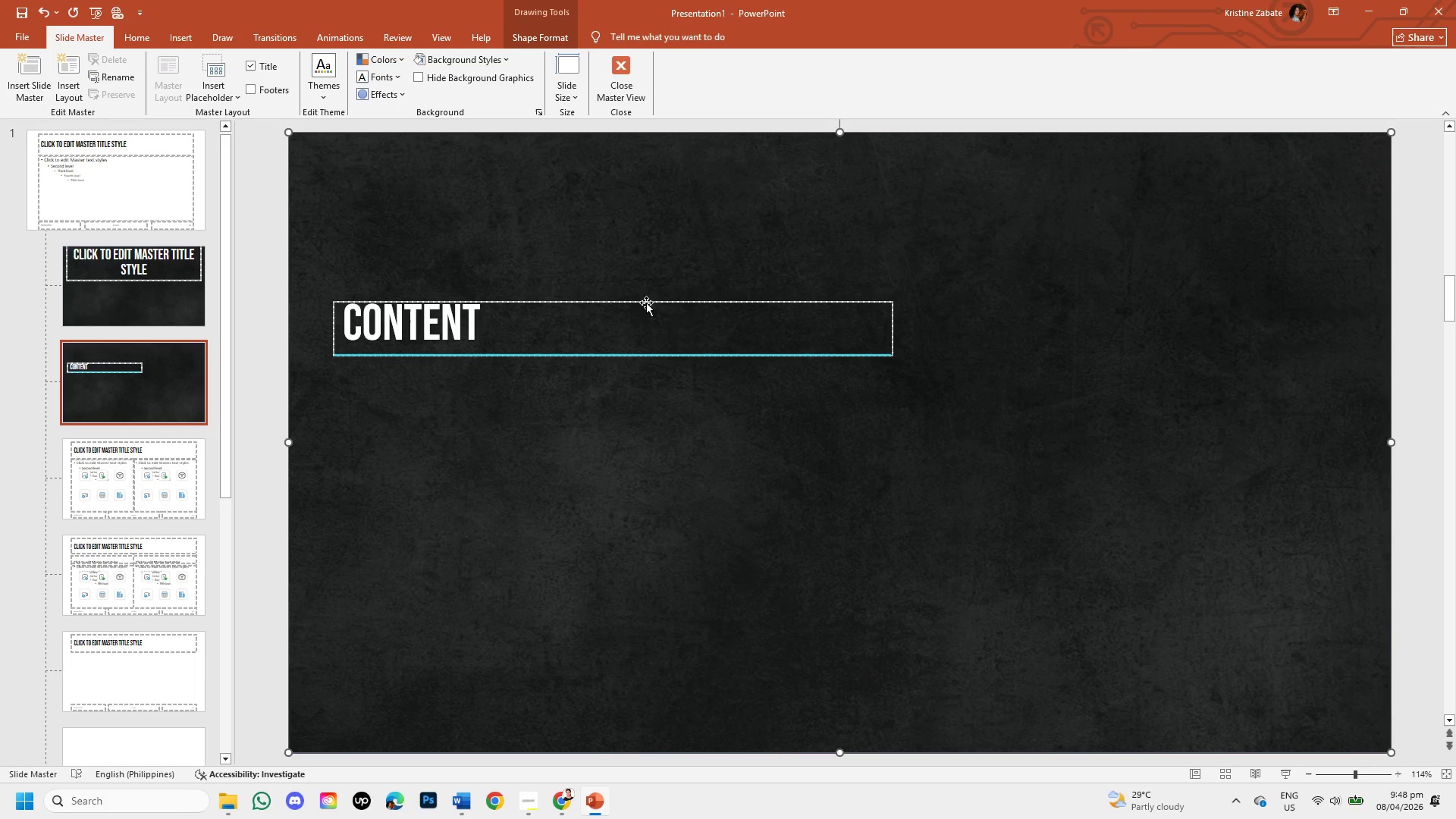 
left_click_drag(start_coordinate=[646, 303], to_coordinate=[652, 297])
 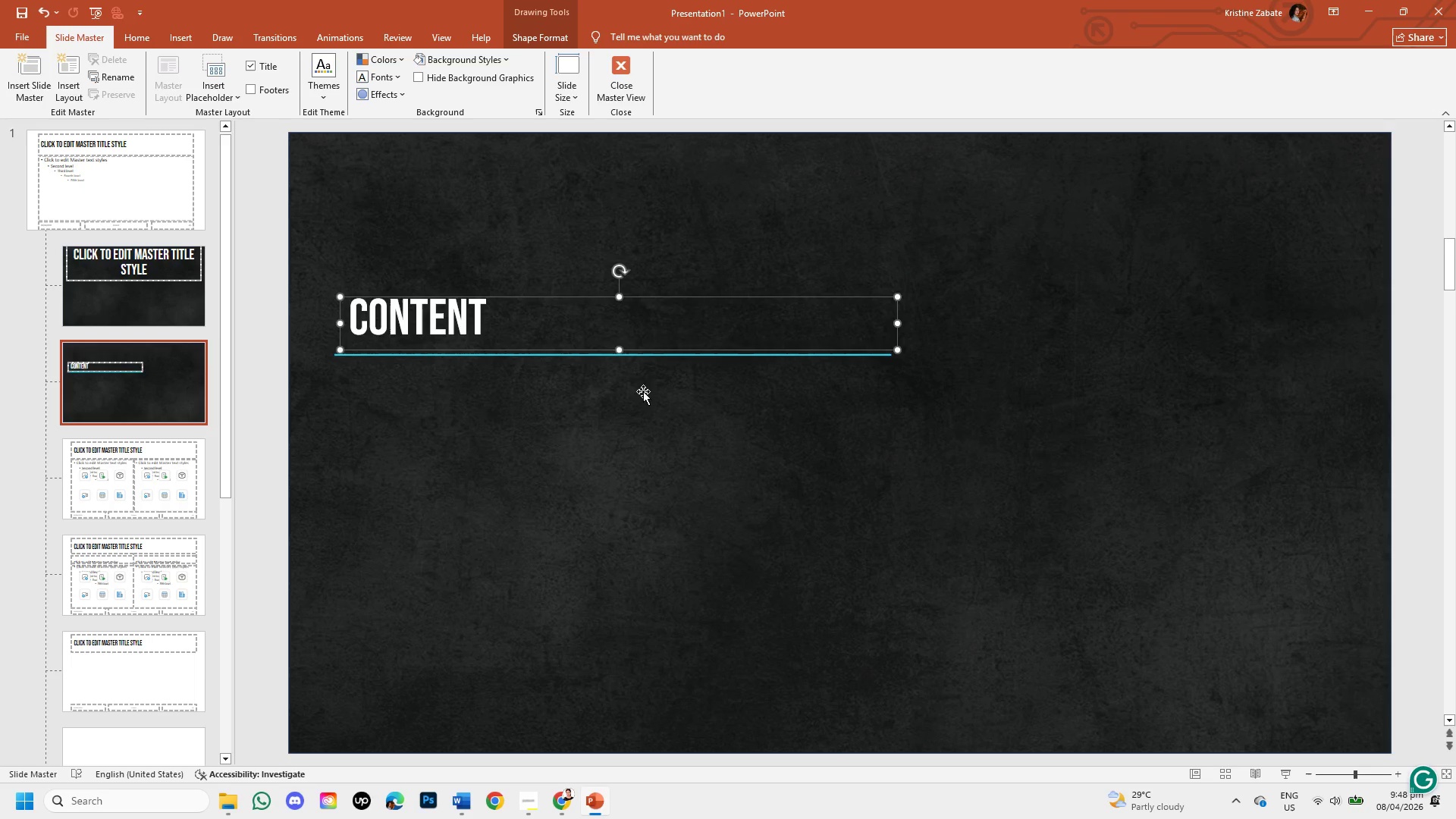 
left_click([643, 393])
 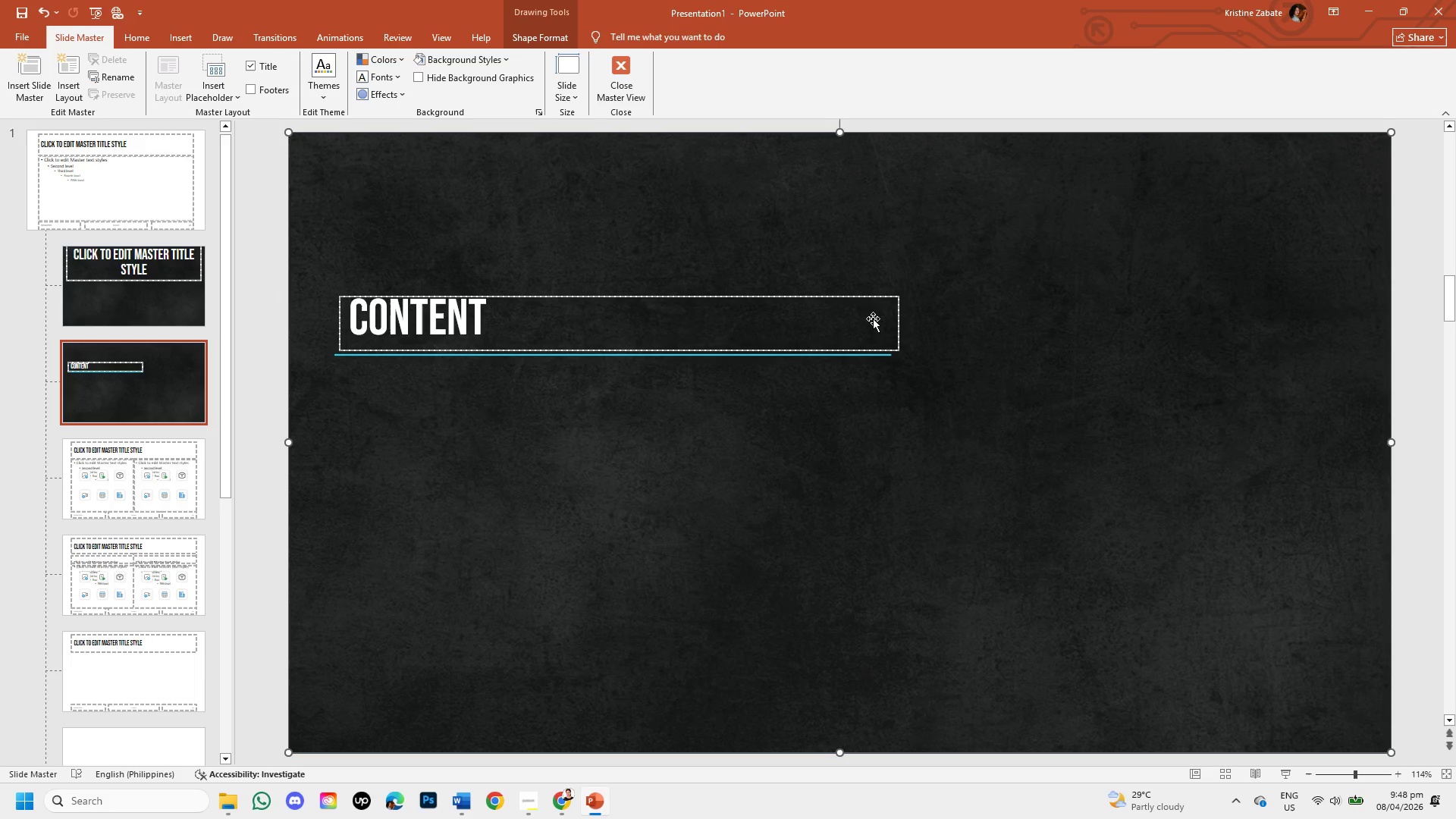 
left_click([902, 331])
 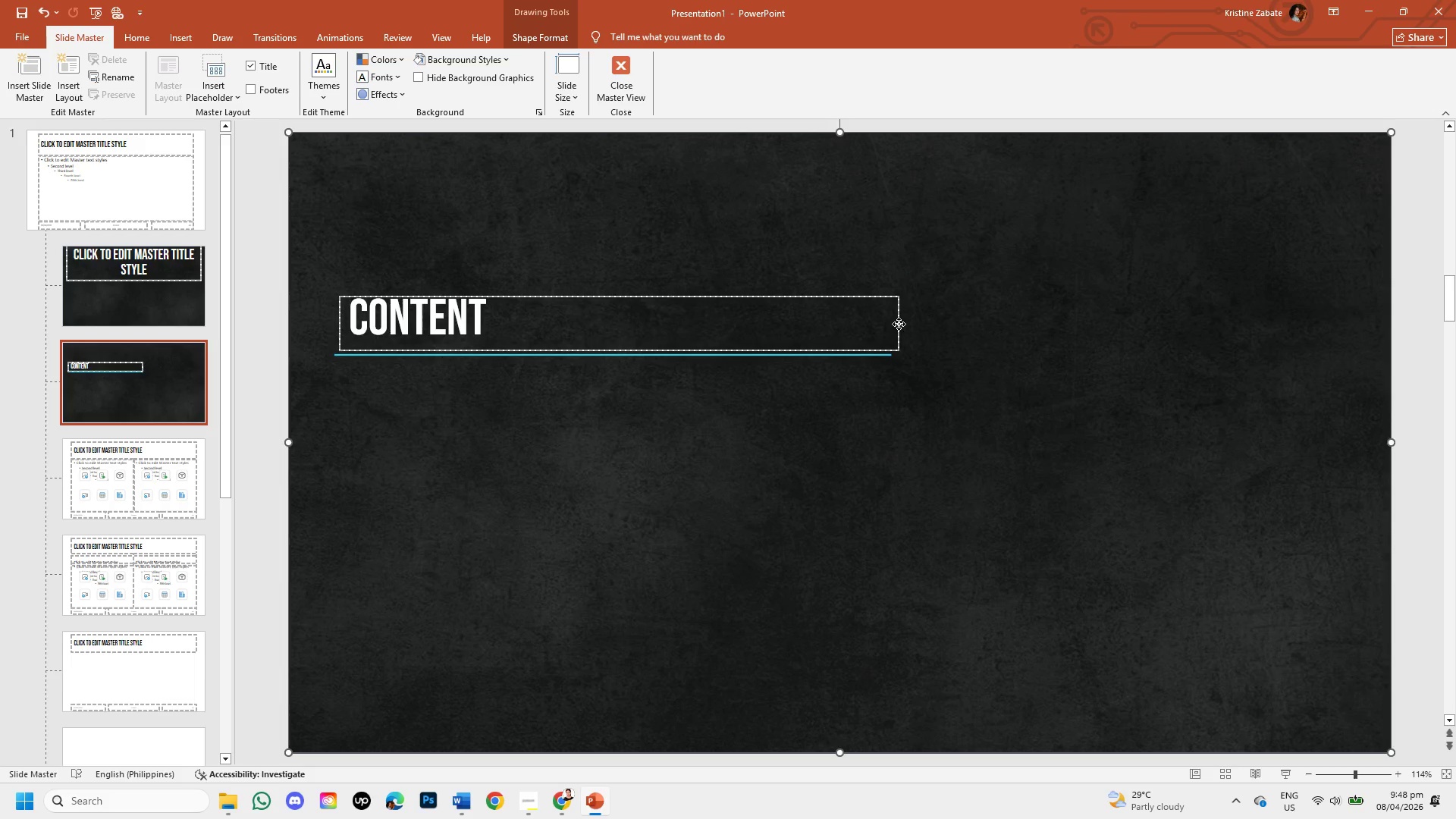 
left_click([899, 324])
 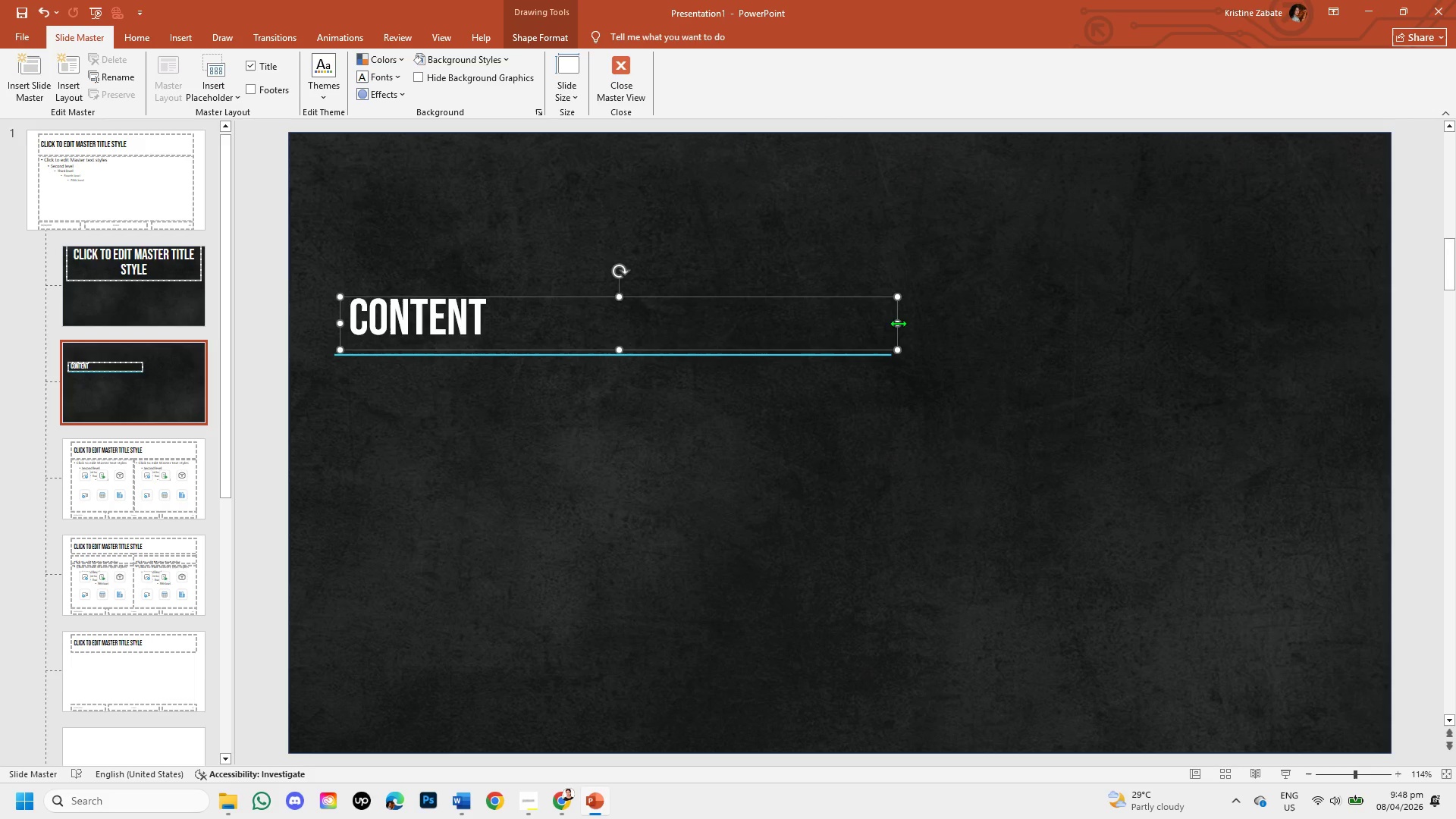 
left_click_drag(start_coordinate=[898, 323], to_coordinate=[879, 323])
 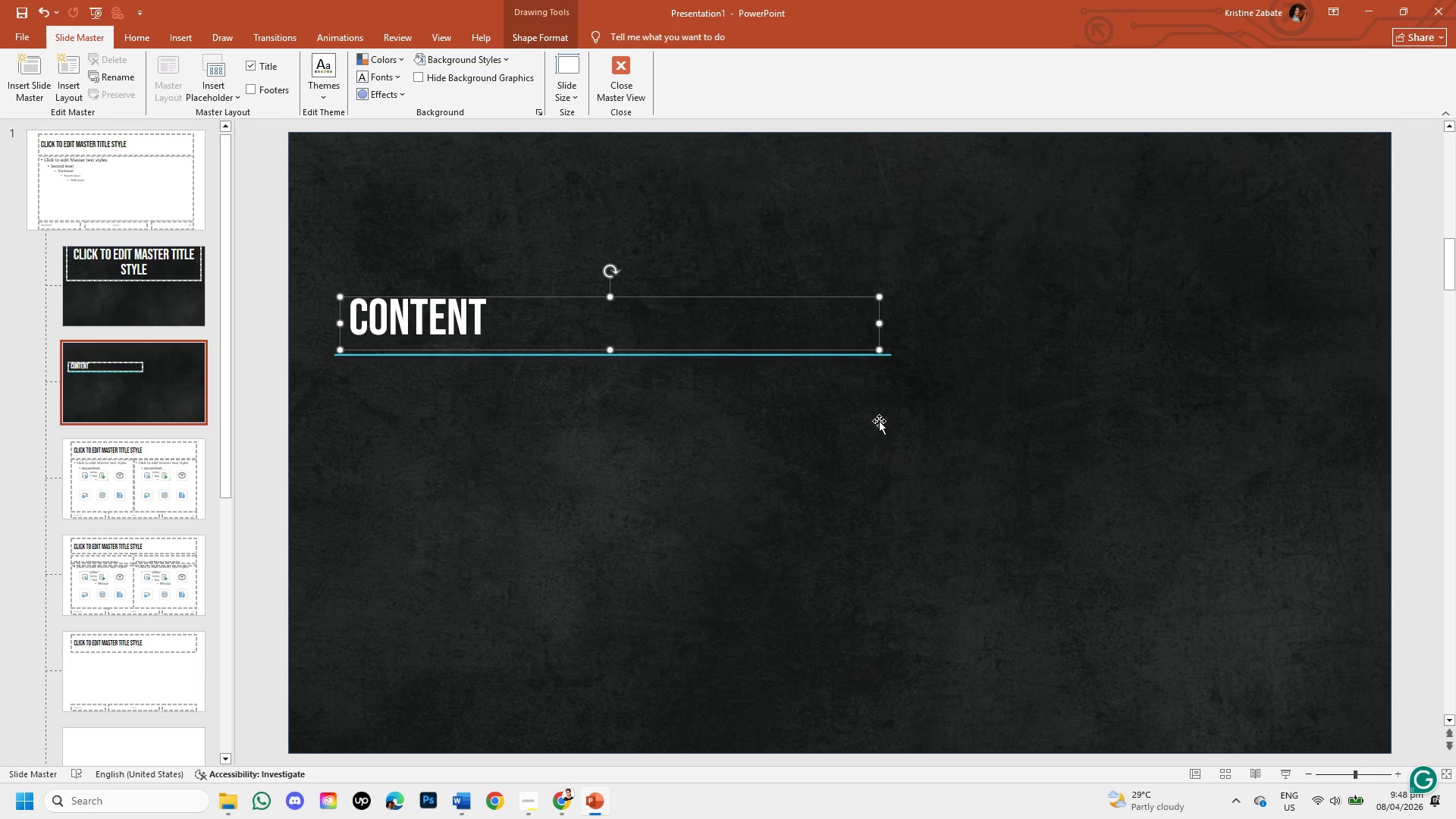 
left_click([879, 421])
 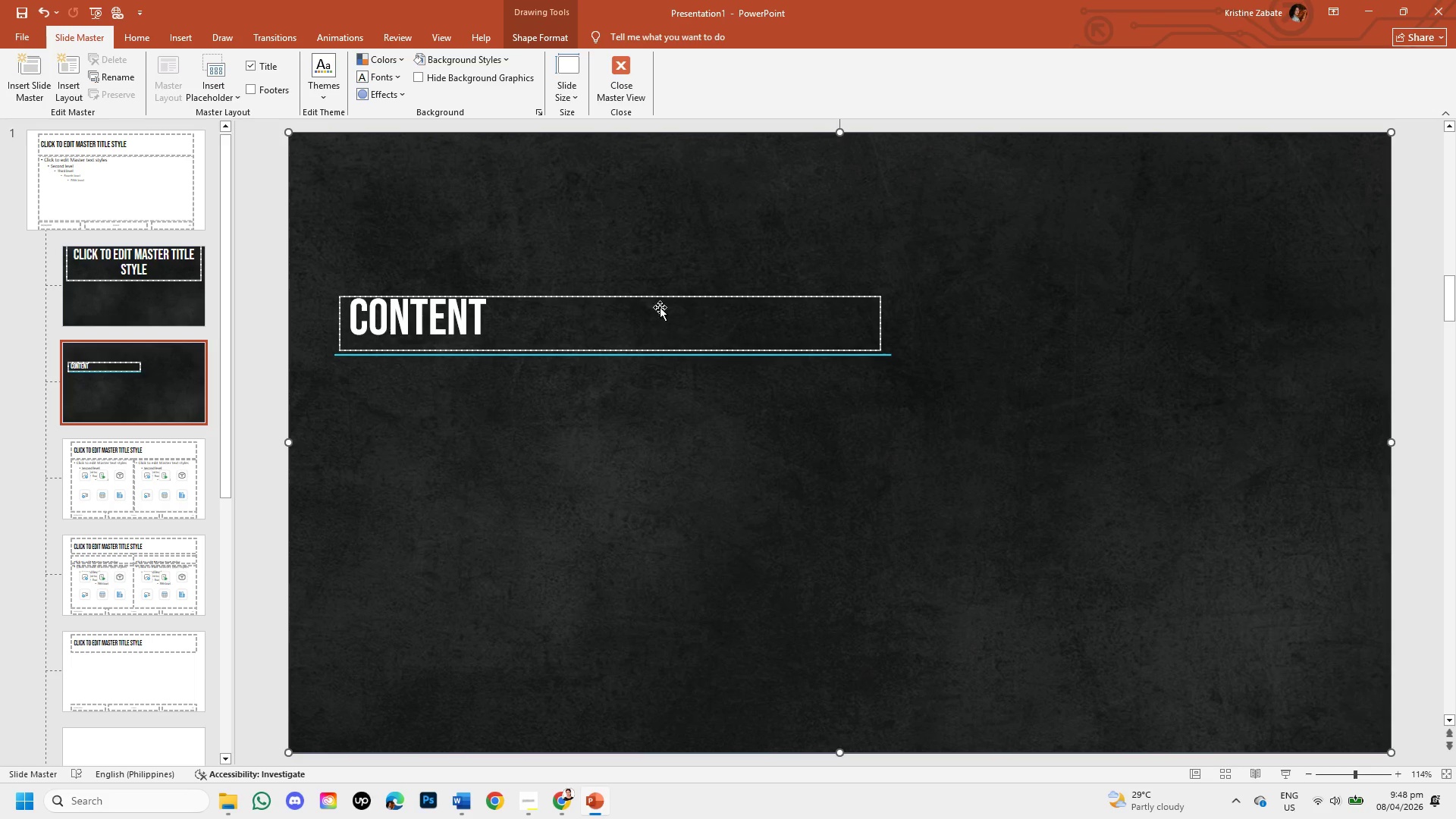 
left_click([655, 297])
 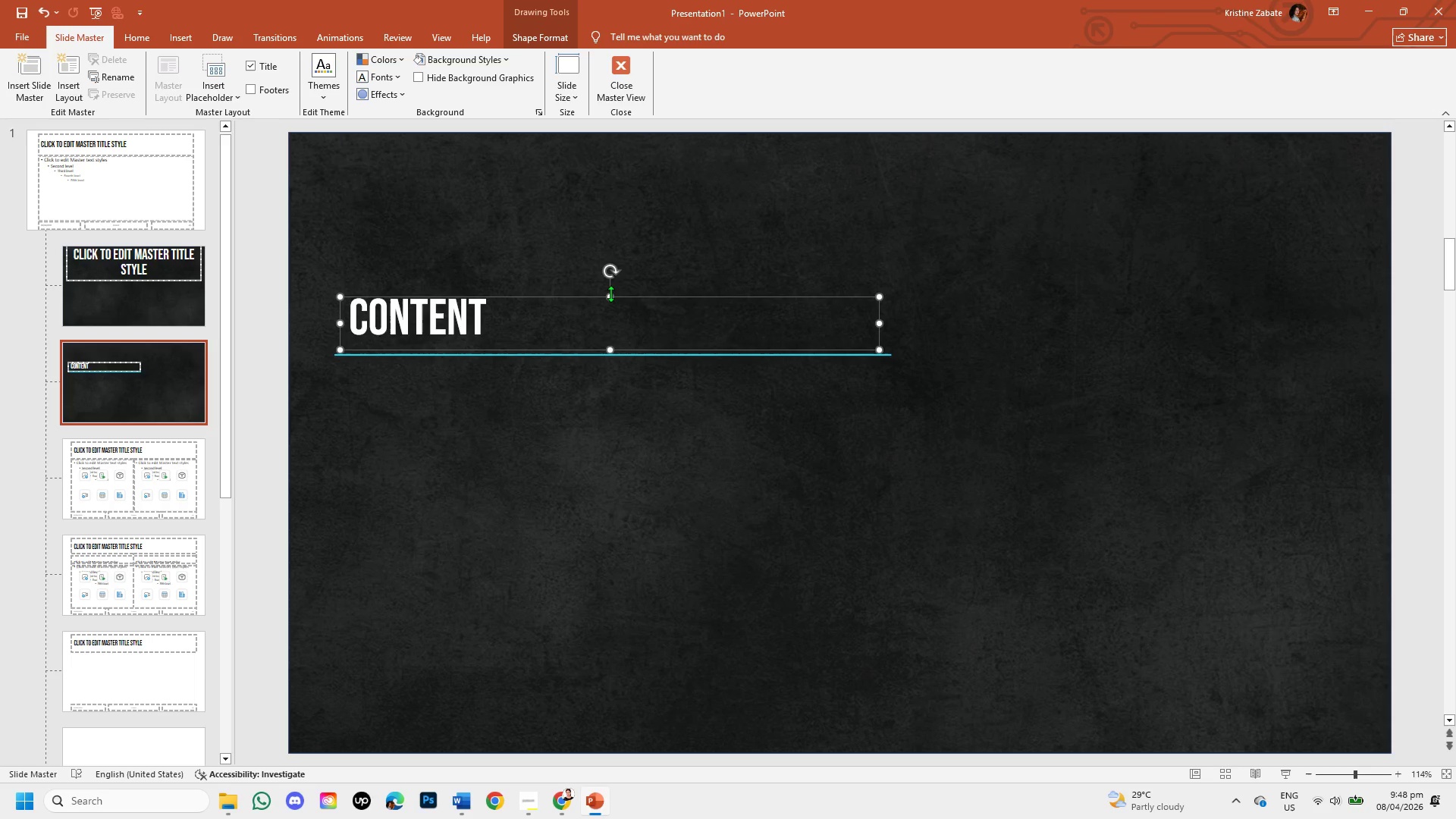 
left_click_drag(start_coordinate=[610, 294], to_coordinate=[615, 284])
 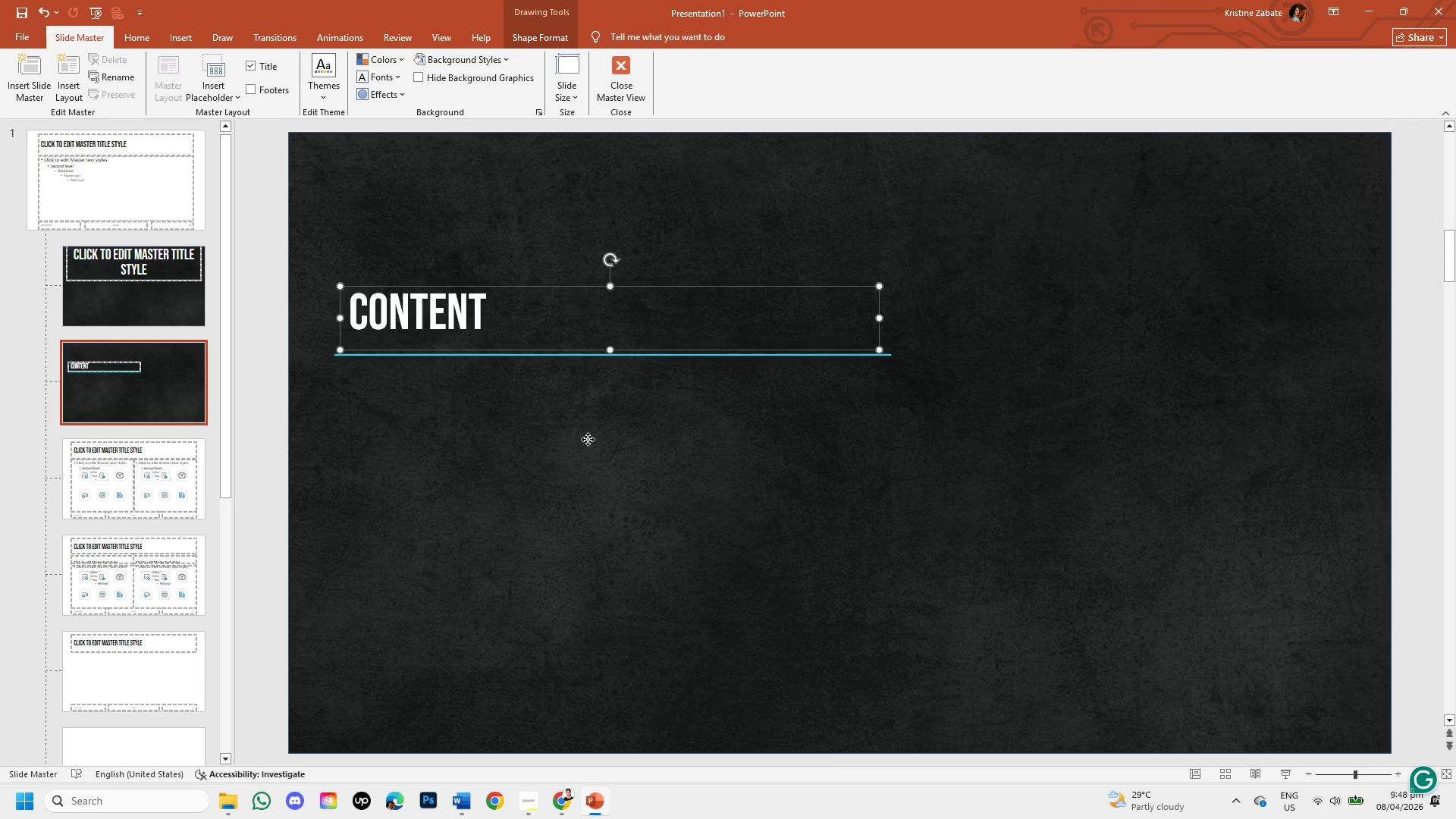 
left_click([588, 439])
 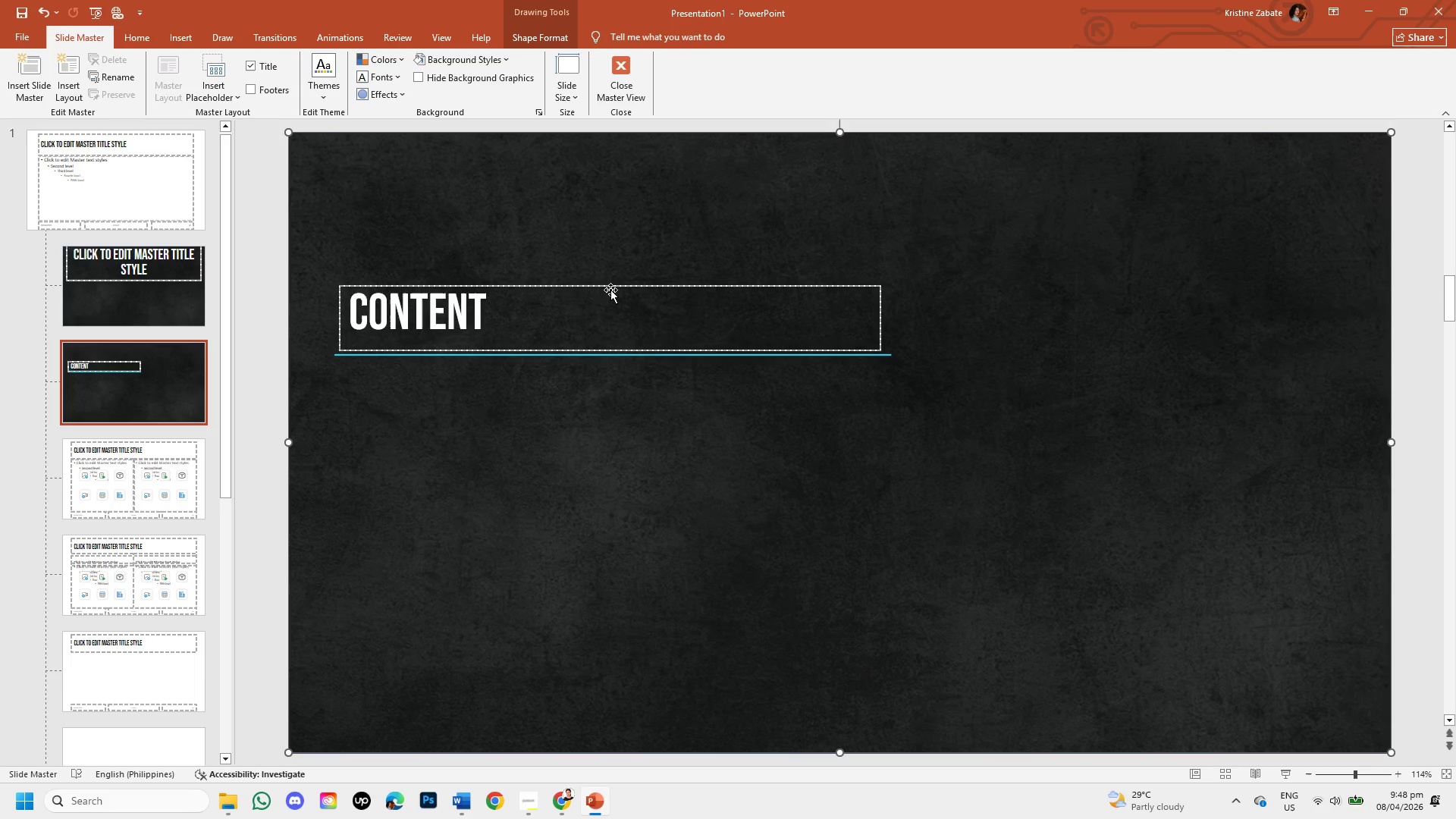 
left_click([610, 285])
 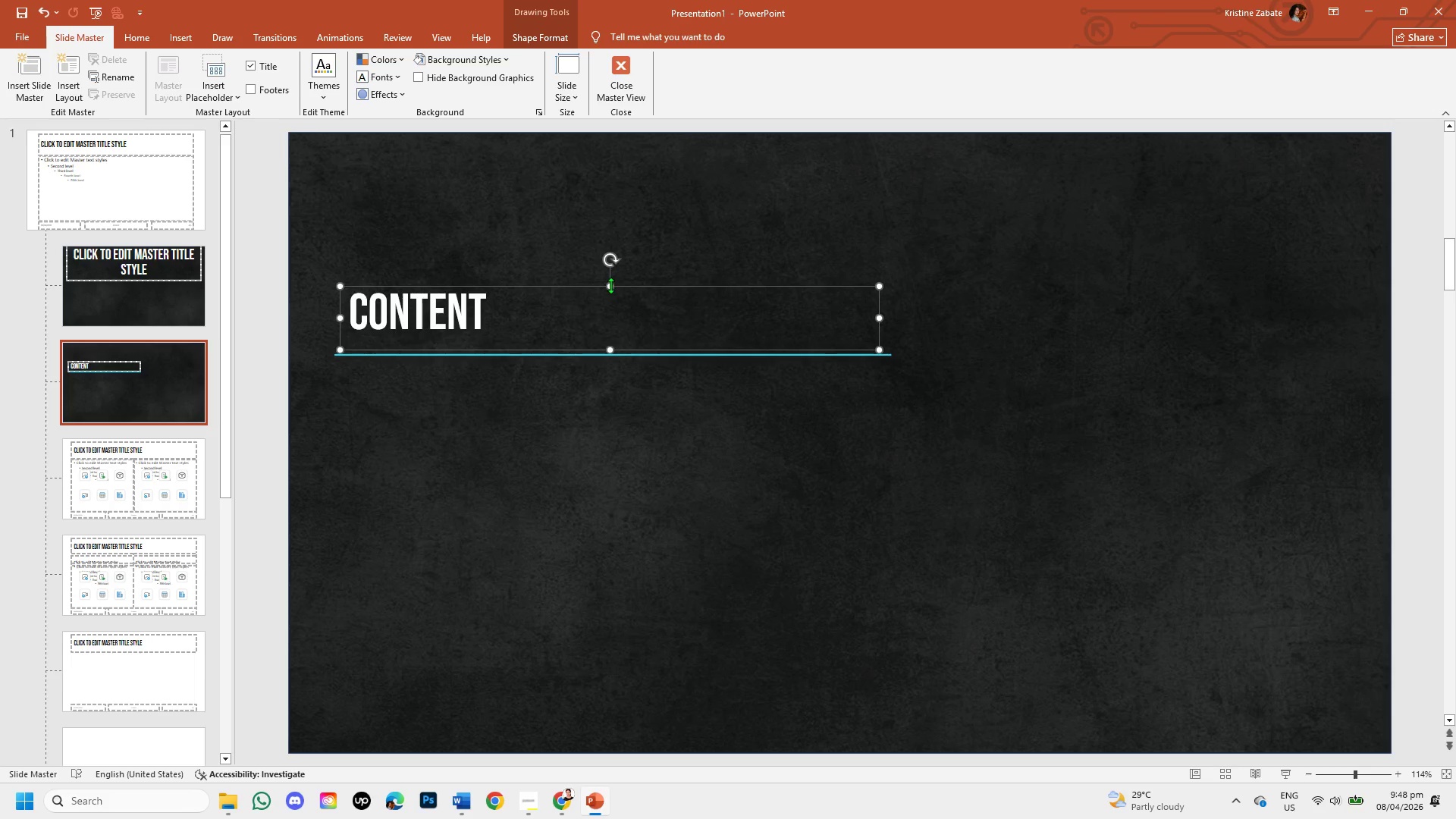 
hold_key(key=ControlLeft, duration=0.47)
 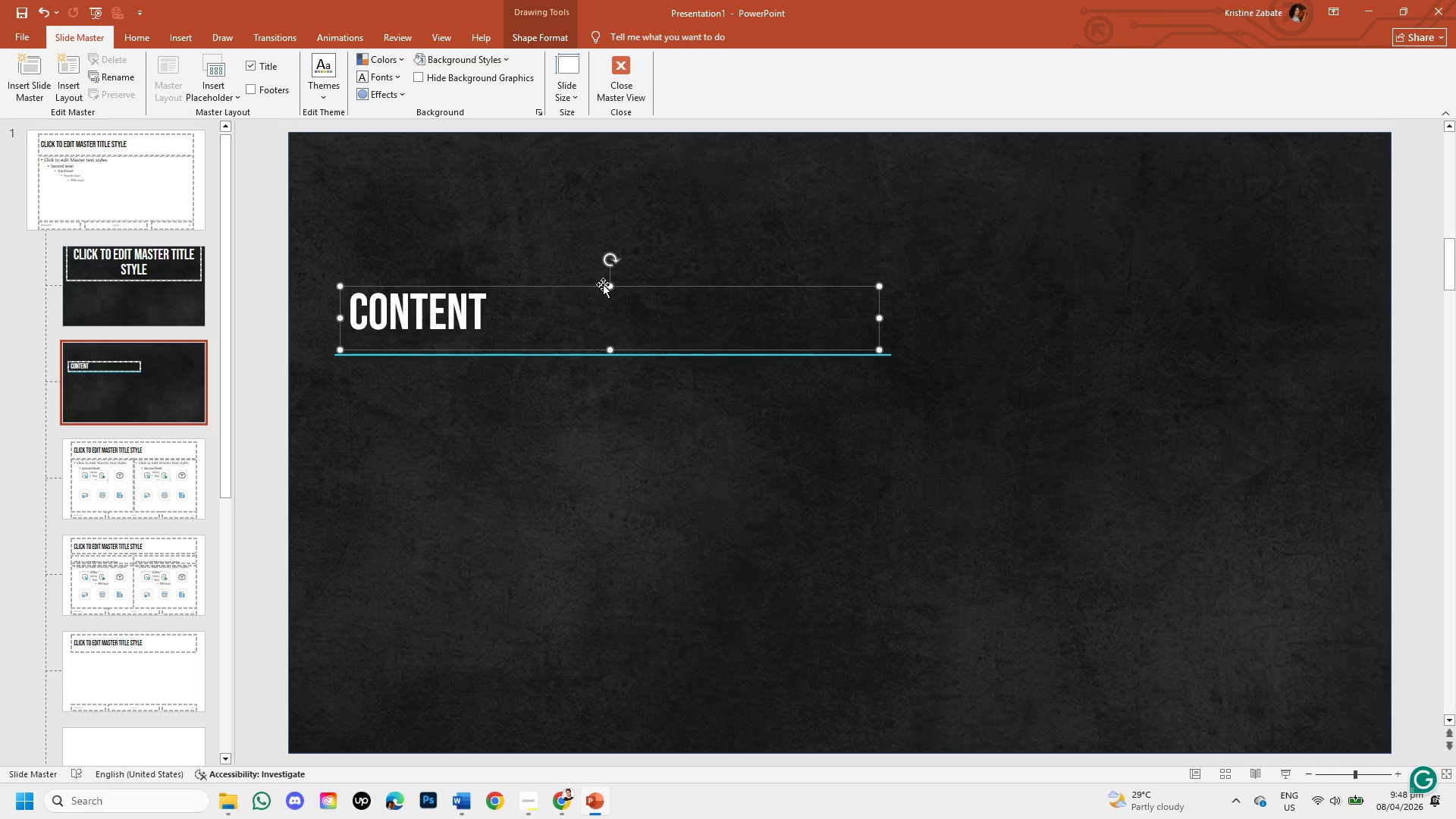 
left_click([603, 284])
 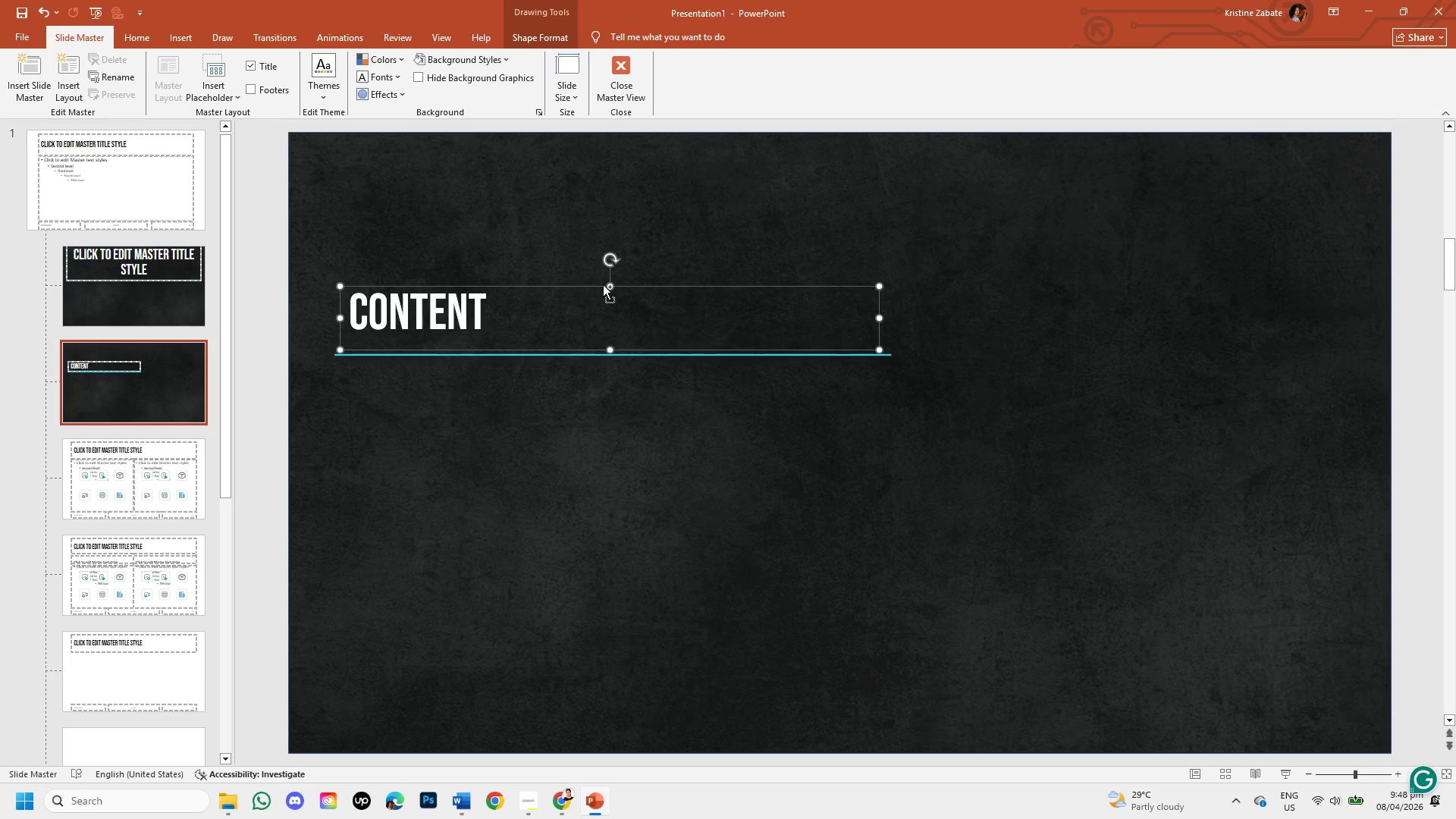 
key(Control+C)
 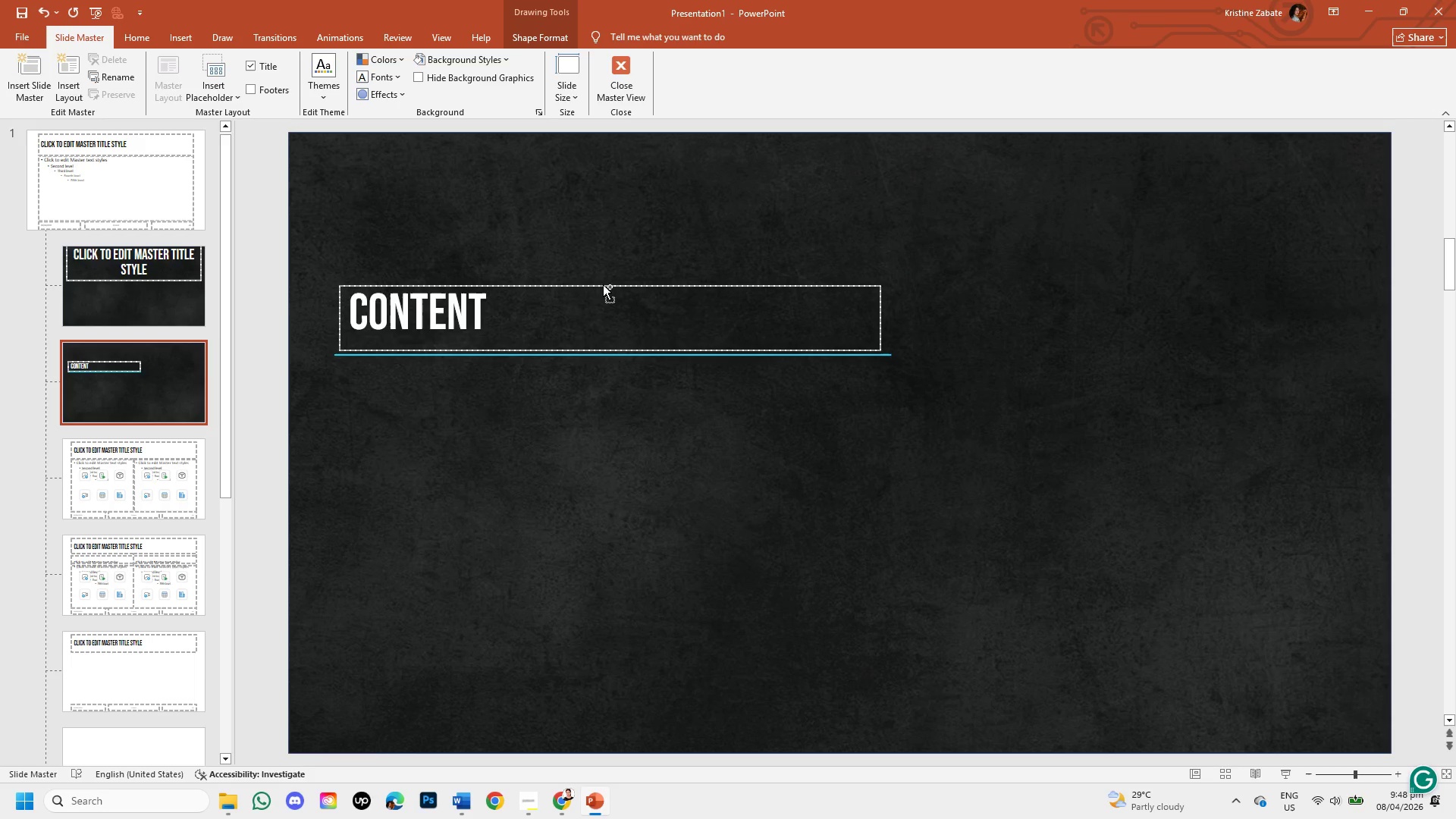 
key(Control+V)
 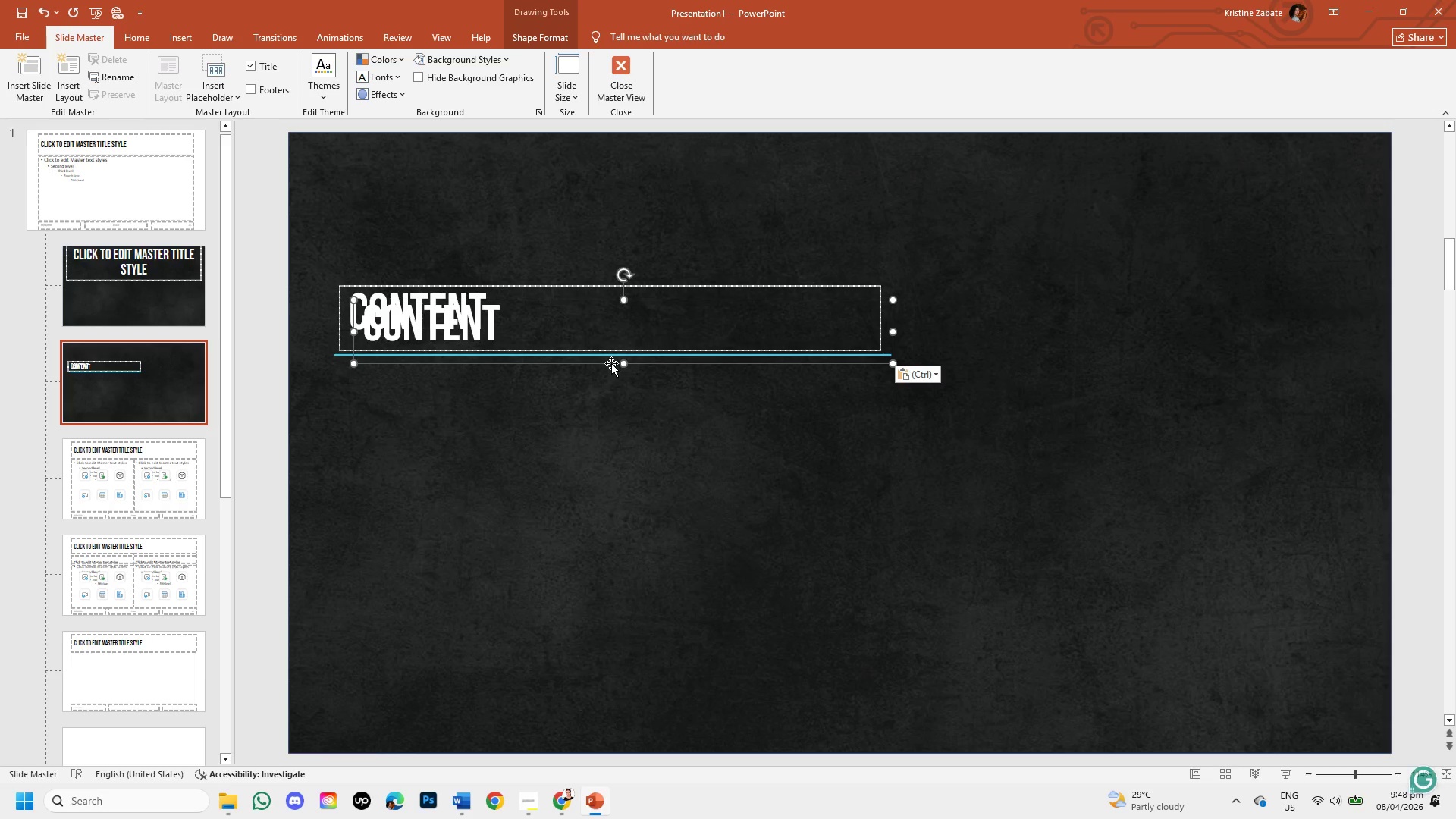 
left_click_drag(start_coordinate=[611, 363], to_coordinate=[616, 422])
 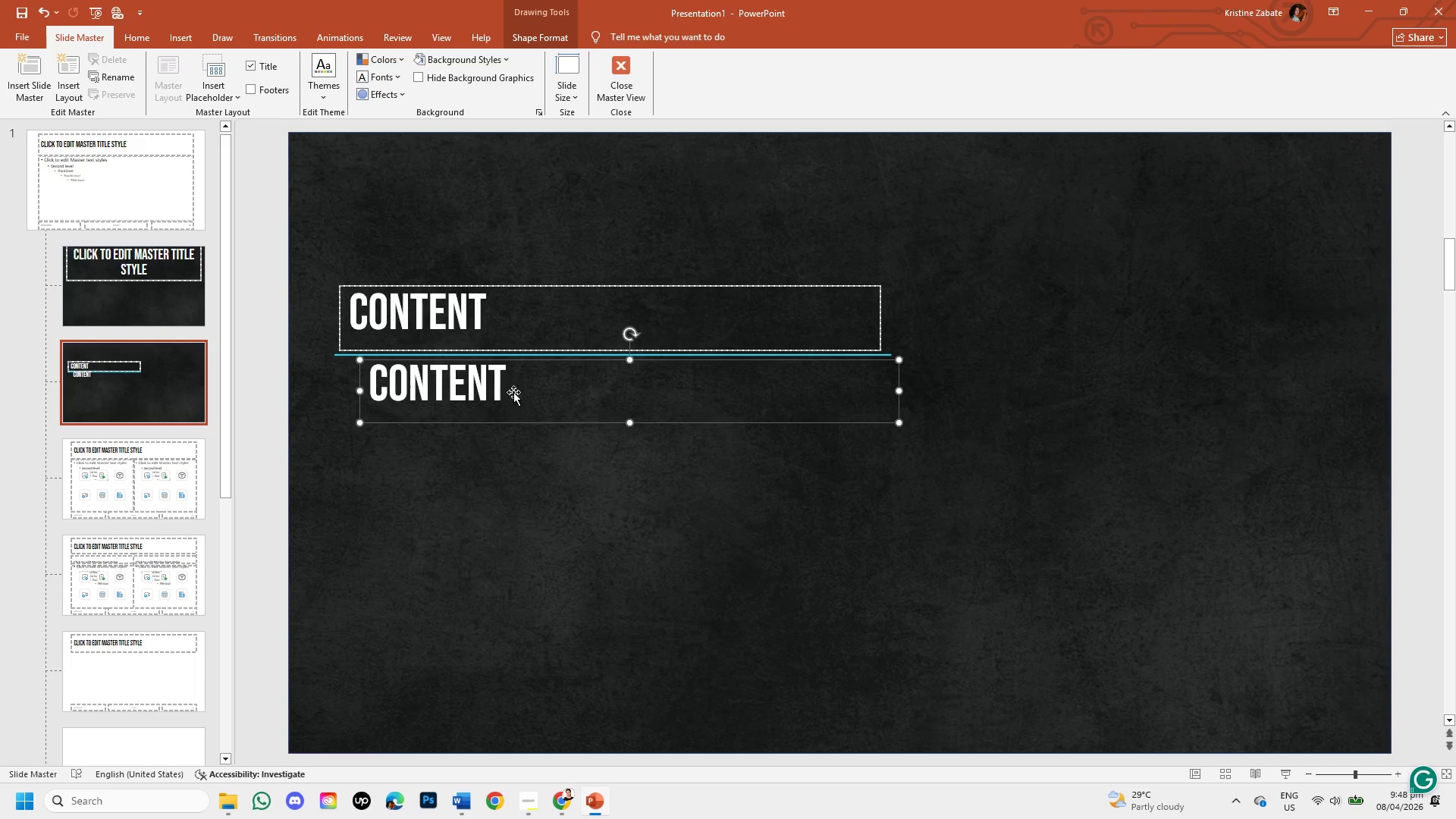 
left_click([495, 388])
 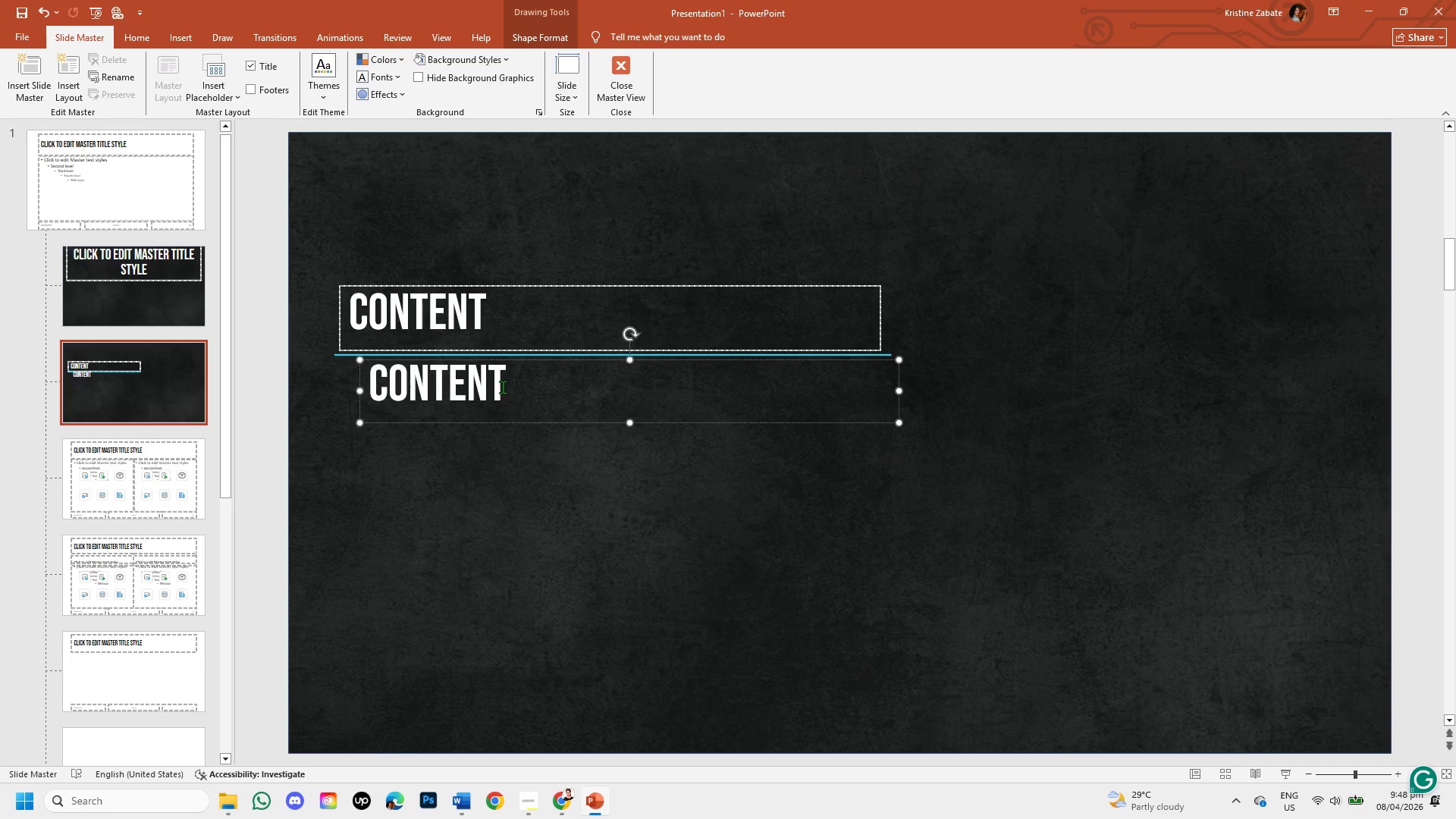 
left_click_drag(start_coordinate=[505, 387], to_coordinate=[362, 391])
 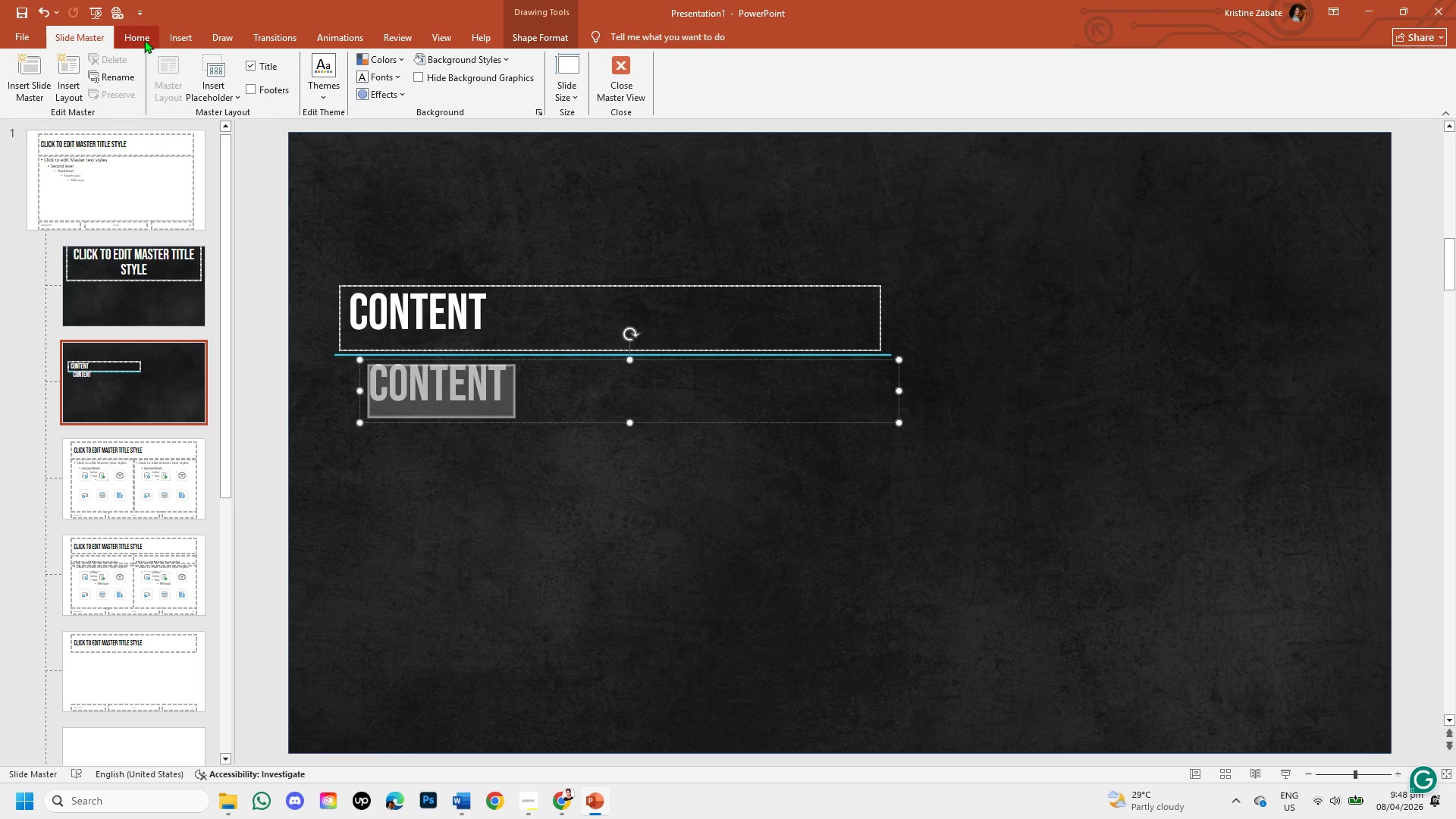 
left_click([144, 39])
 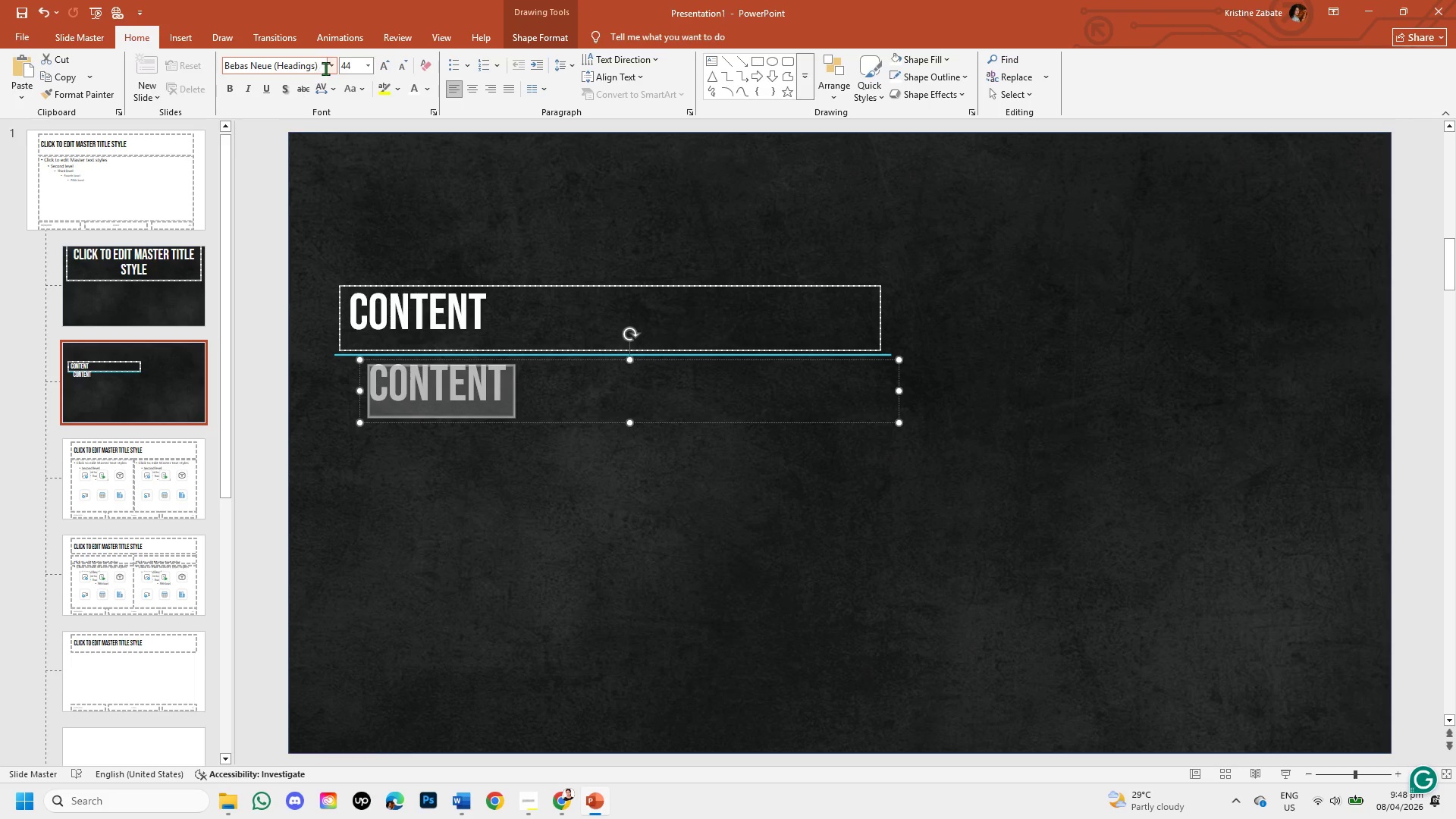 
left_click([330, 67])
 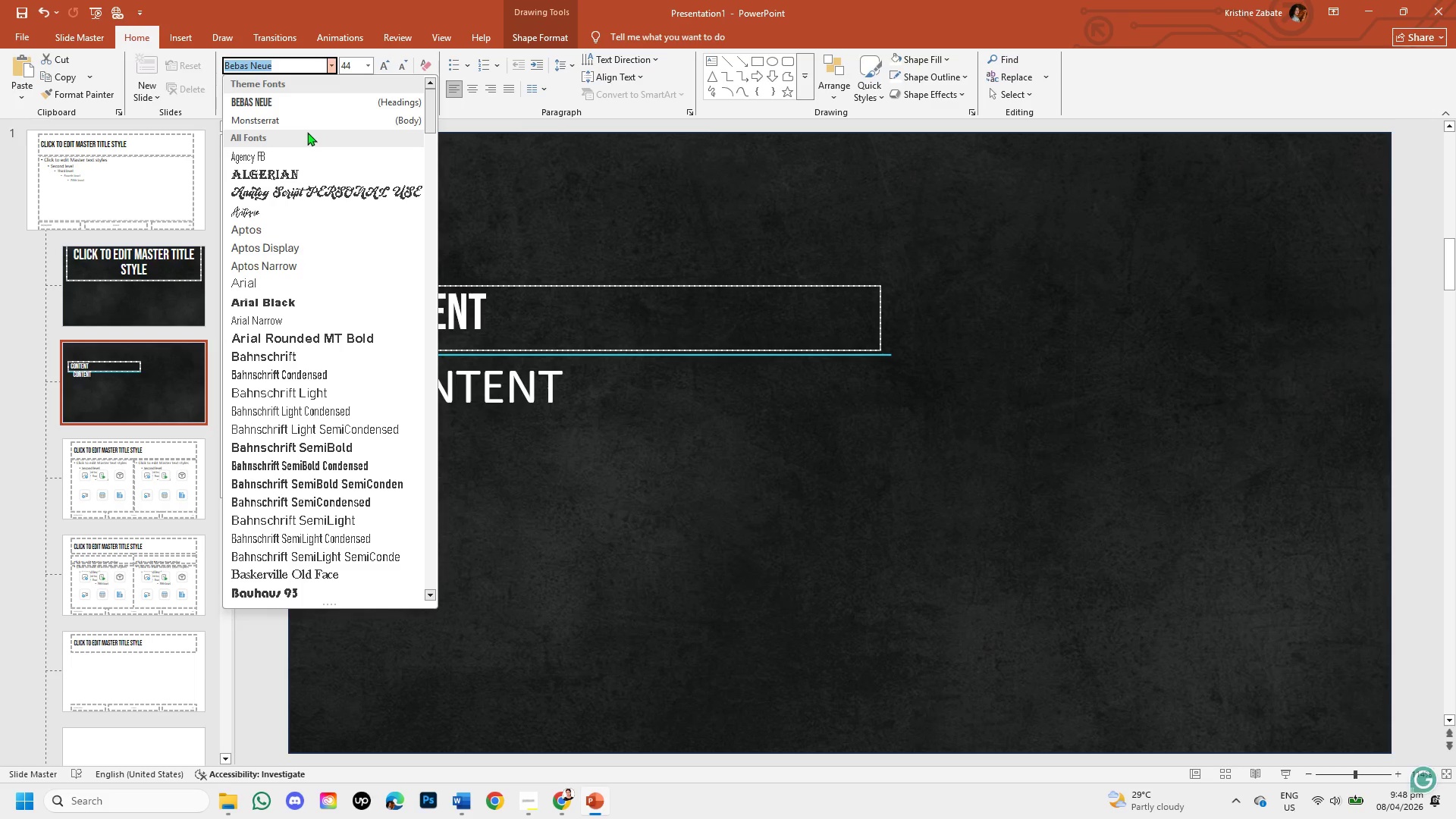 
left_click([304, 123])
 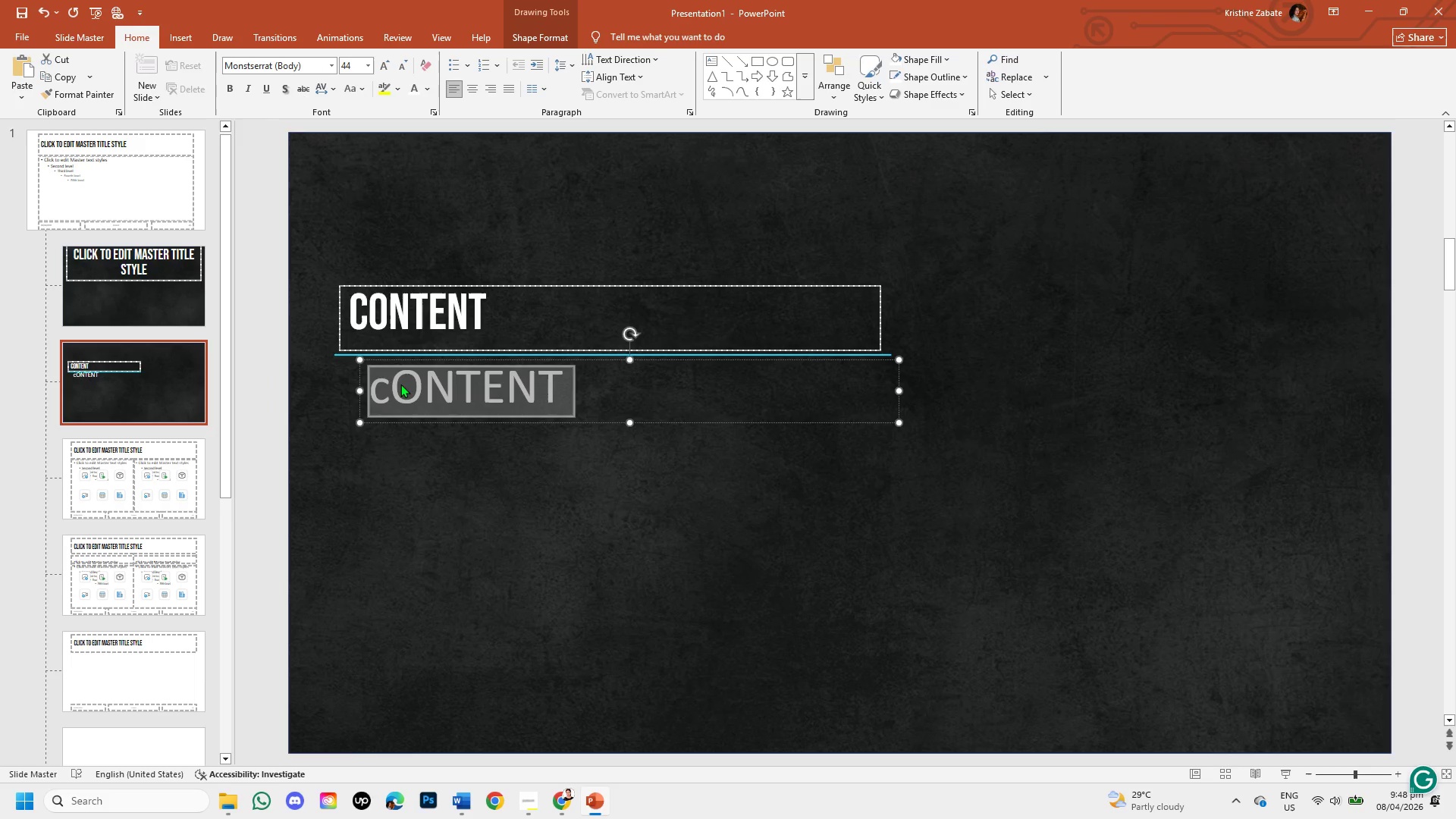 
left_click([391, 384])
 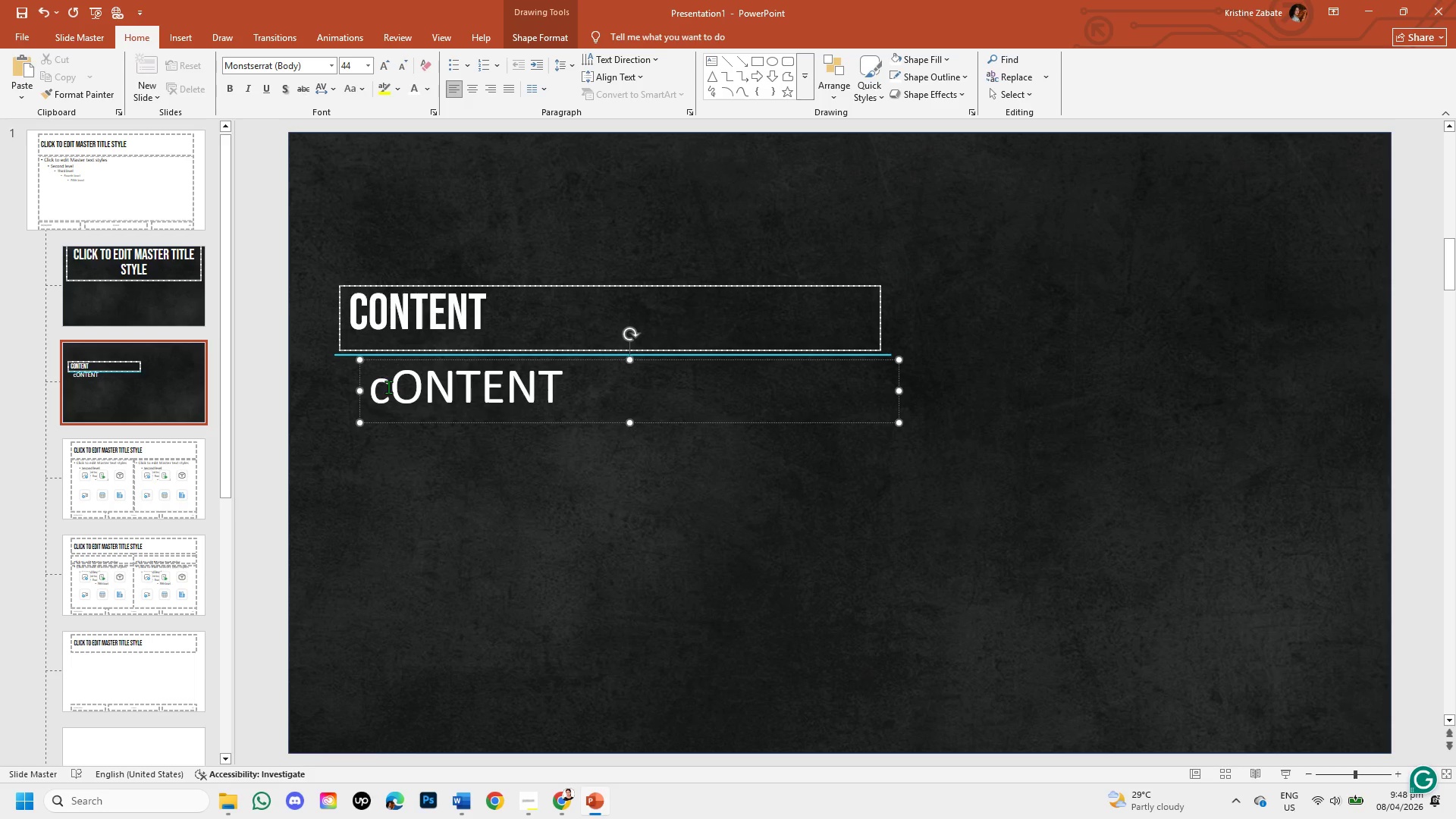 
key(Backspace)
 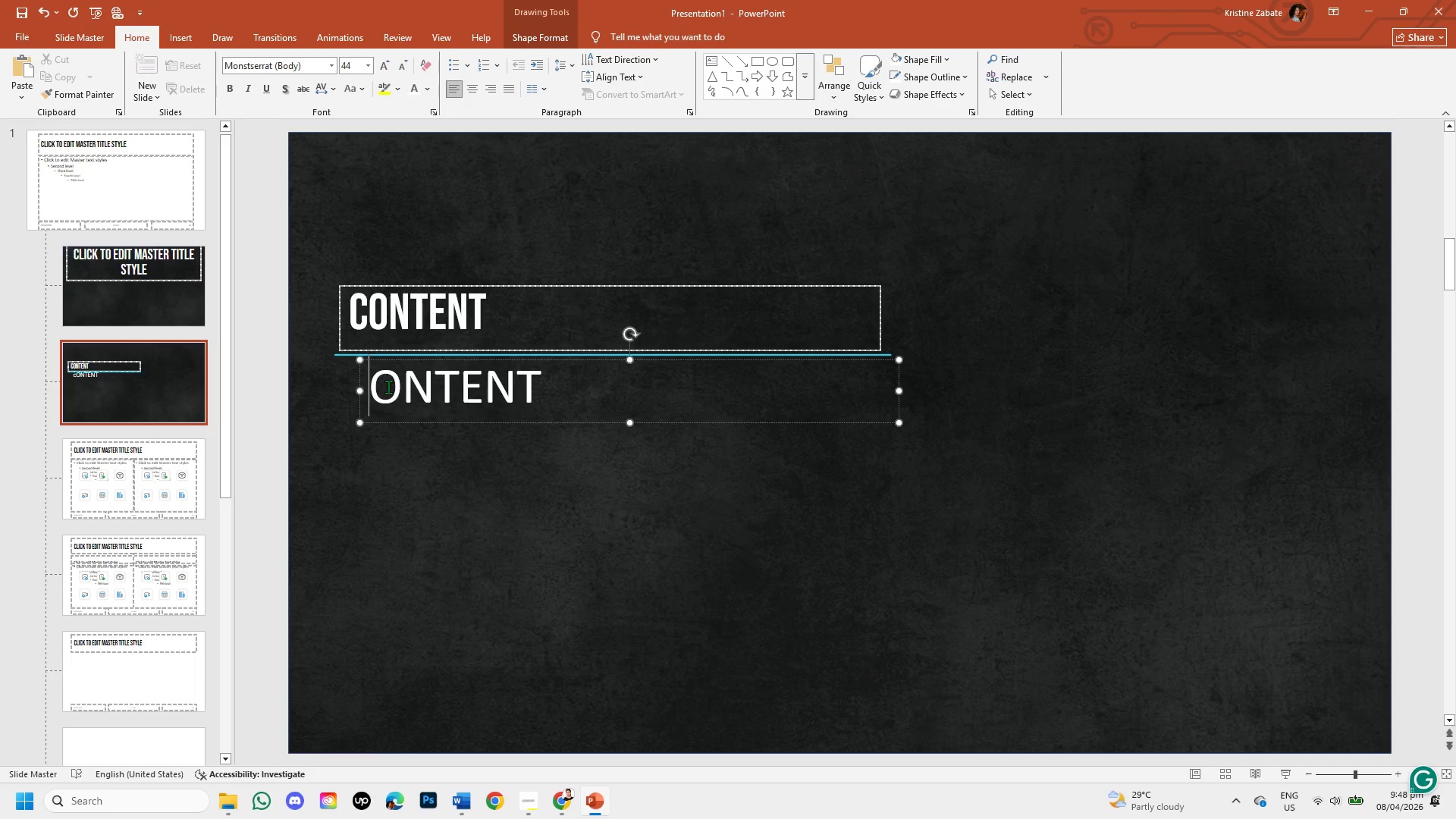 
key(CapsLock)
 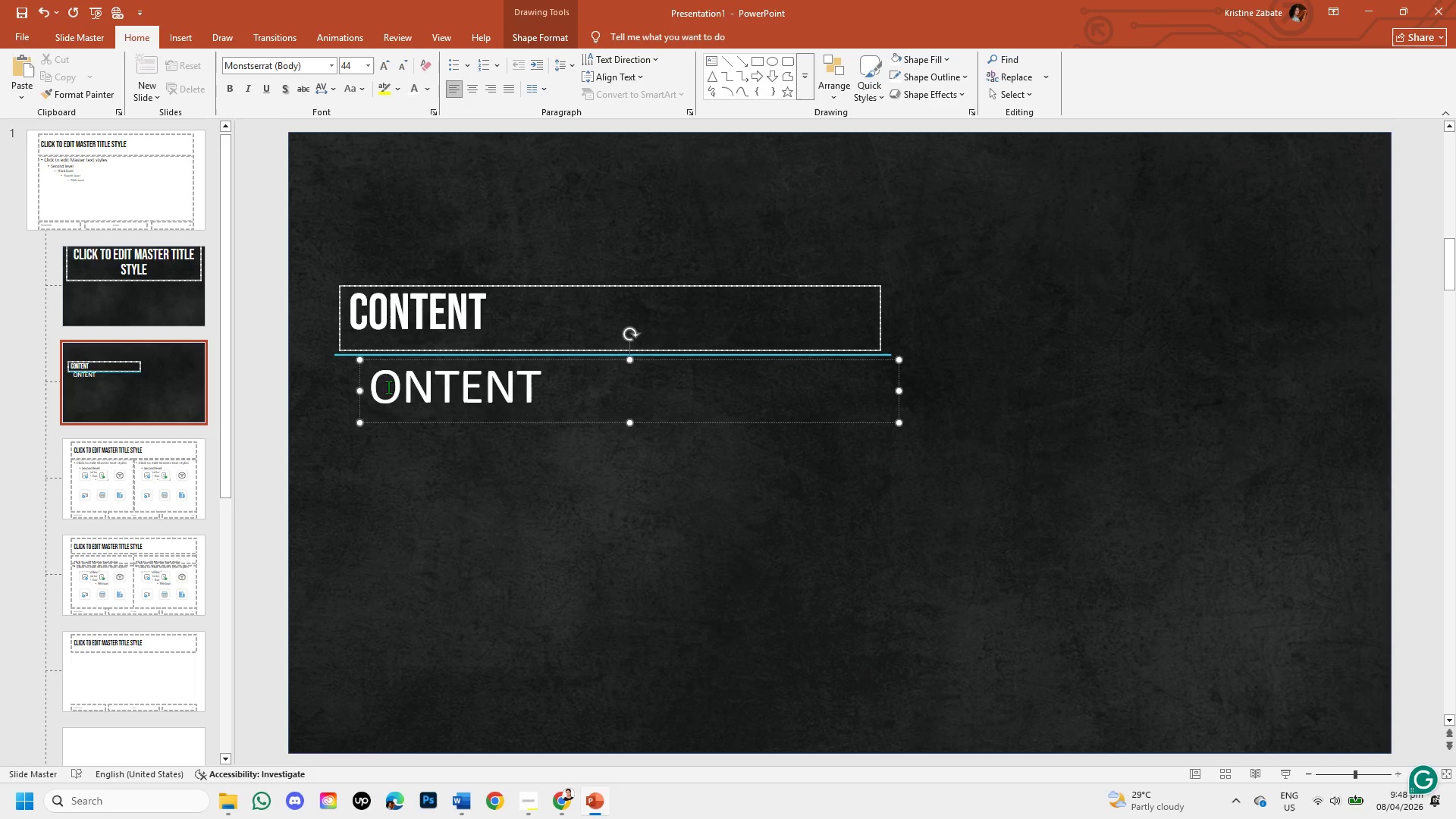 
key(C)
 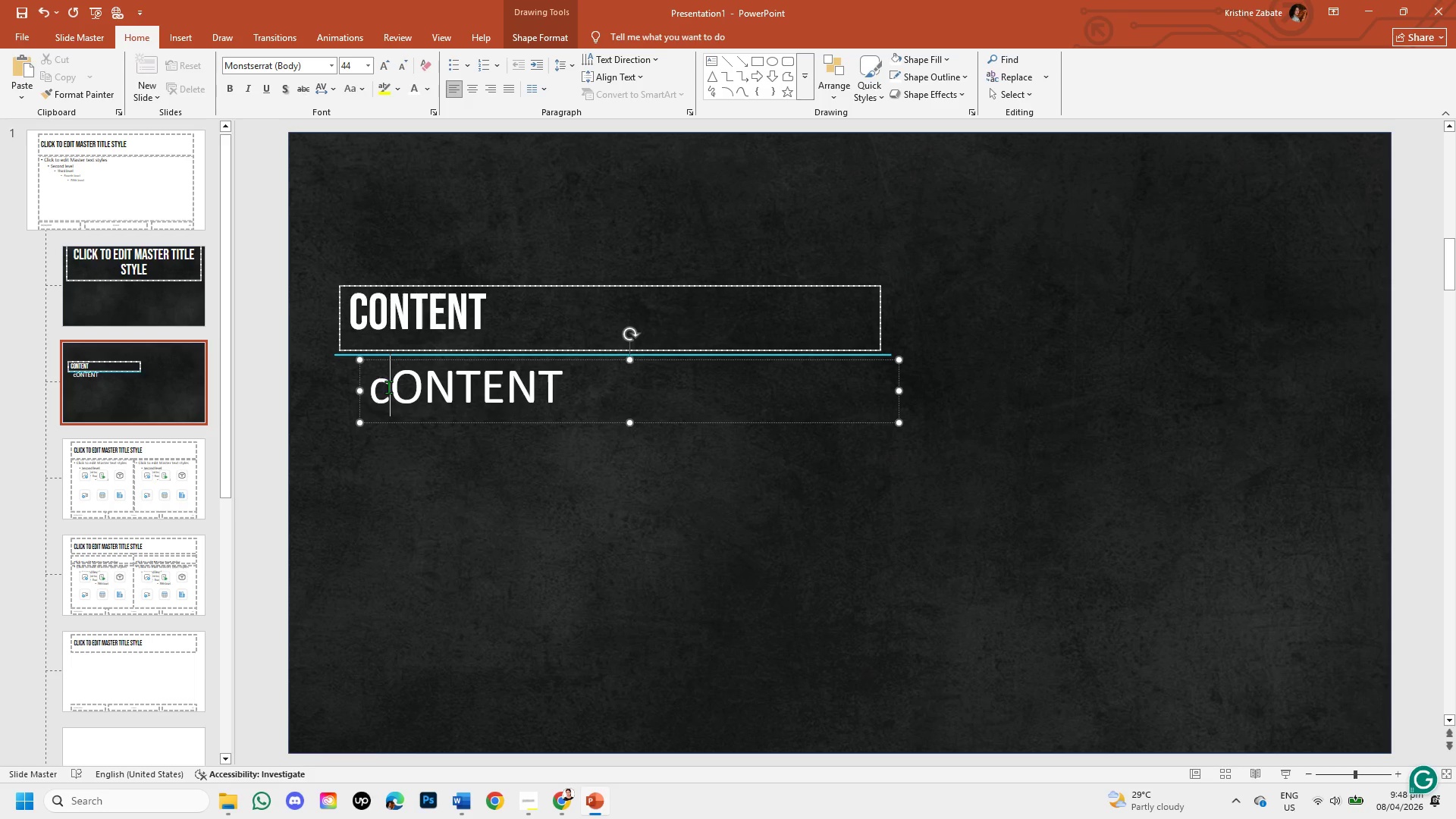 
key(Backspace)
 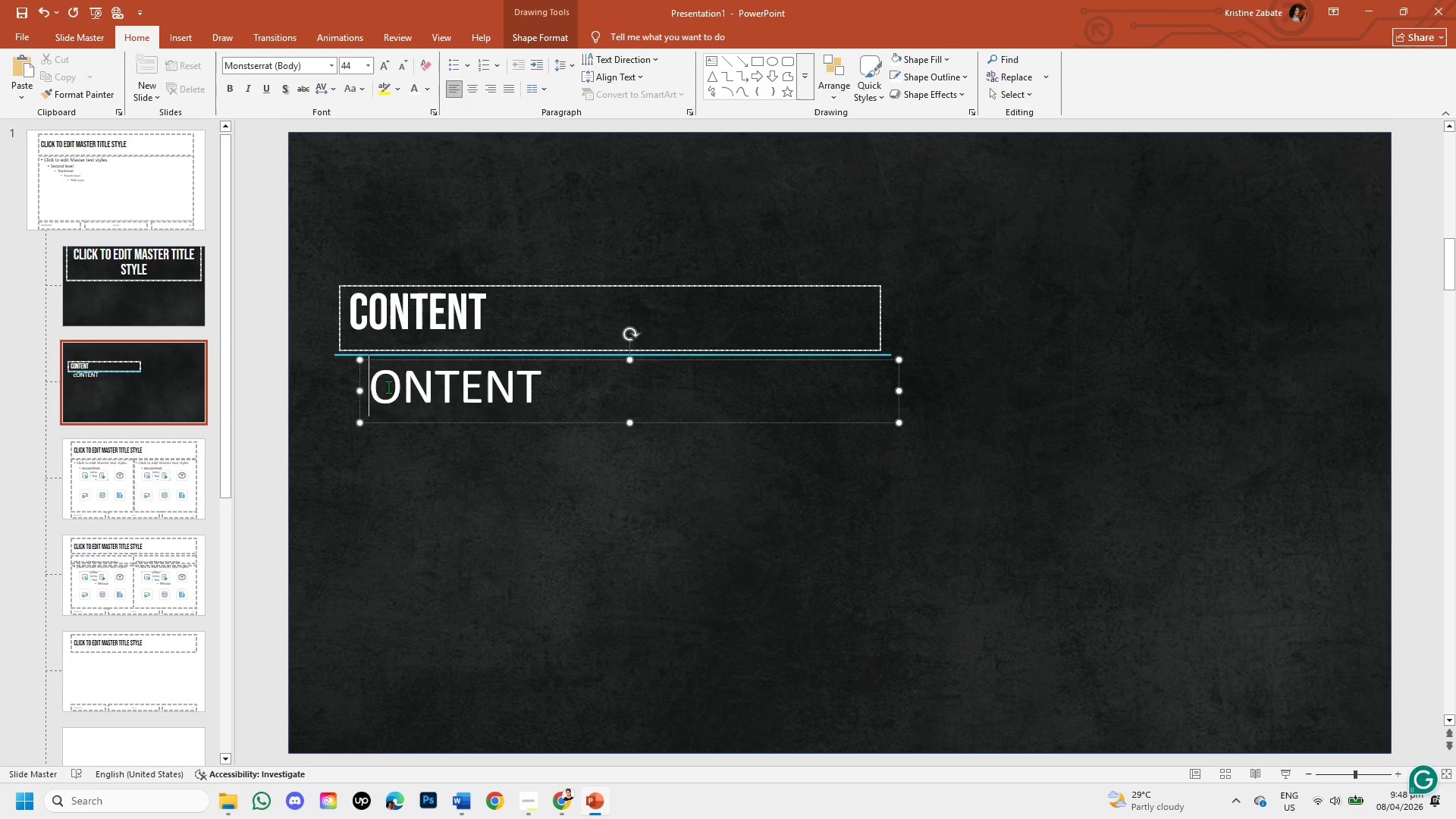 
key(CapsLock)
 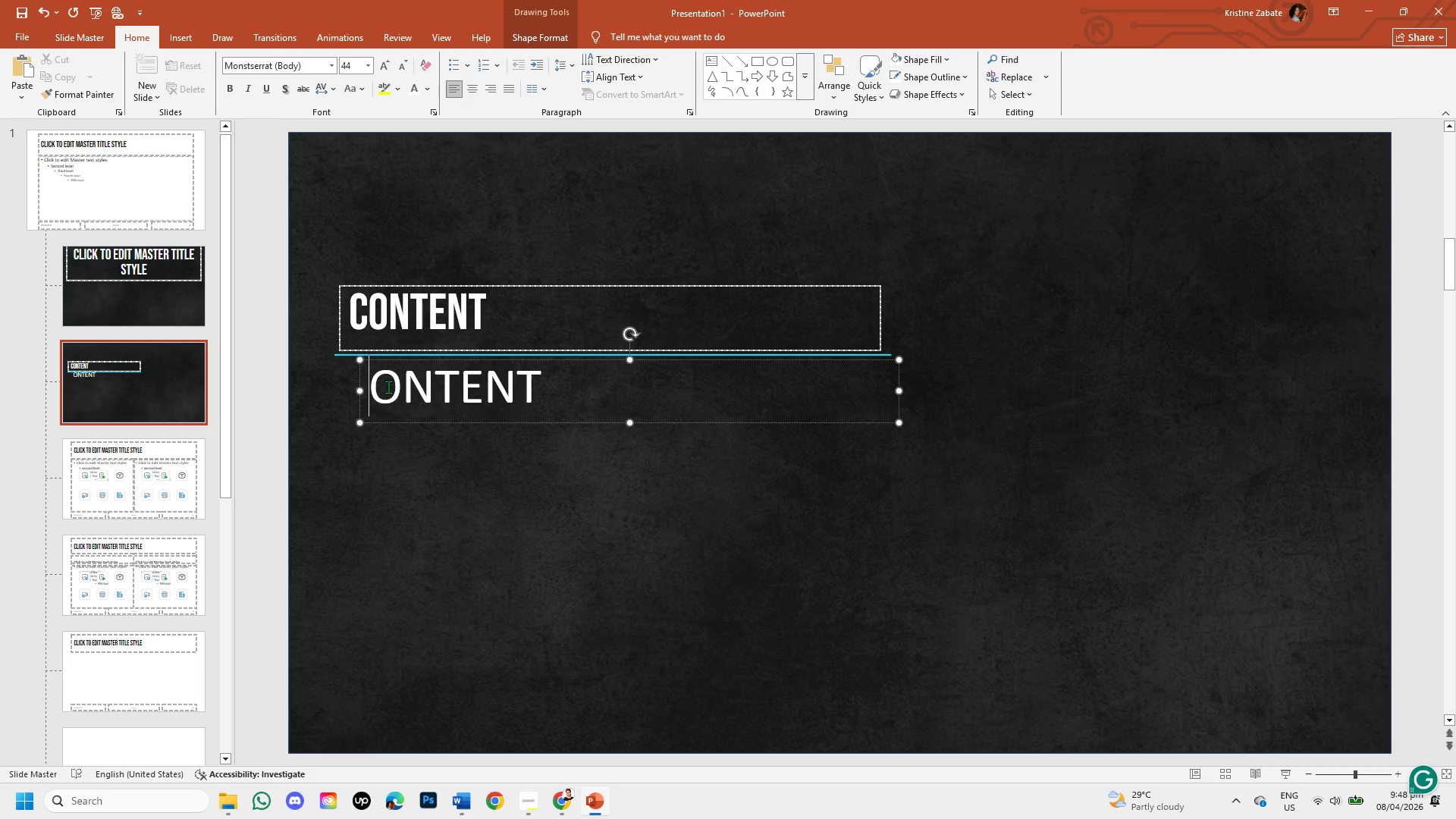 
key(C)
 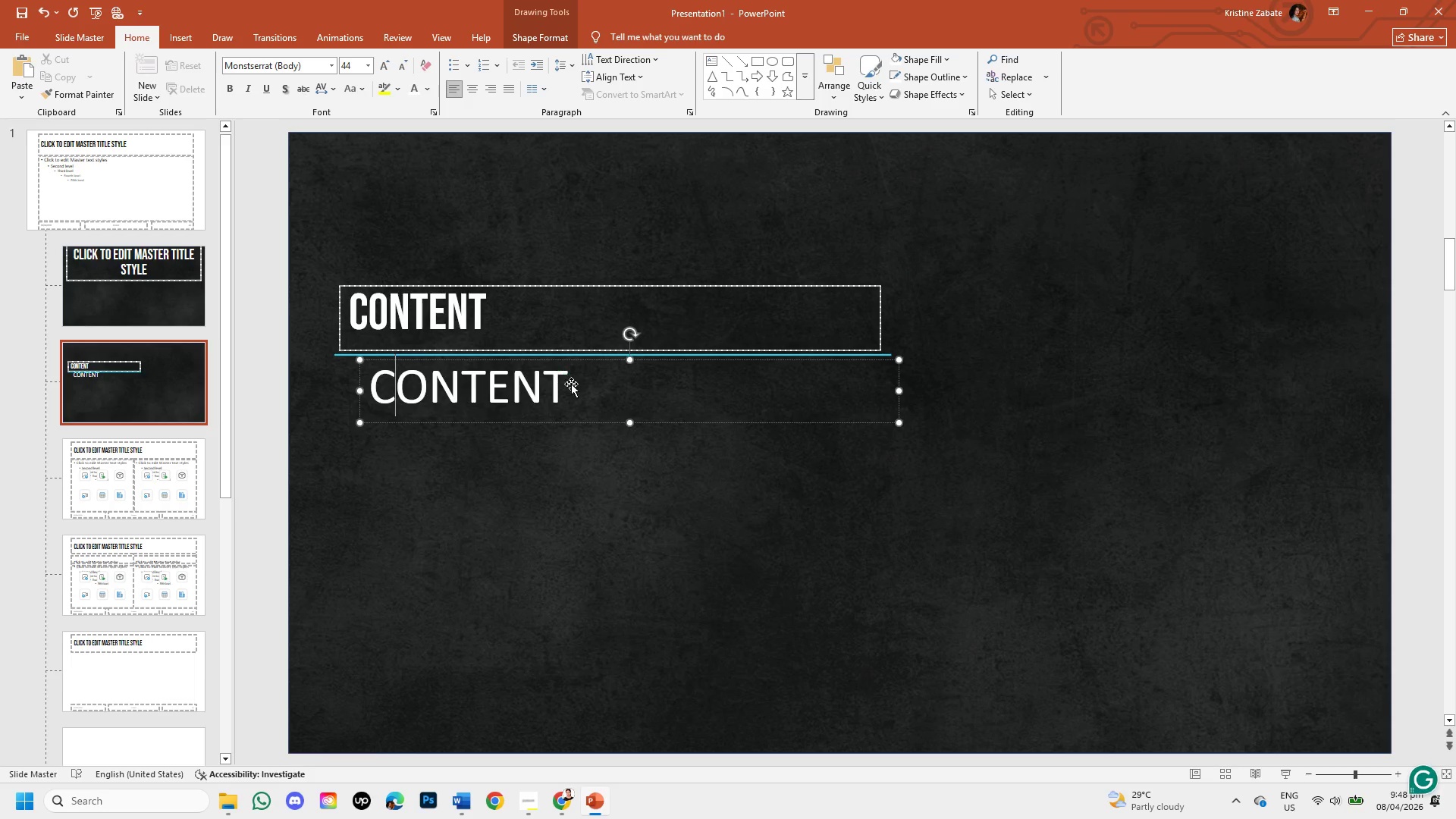 
left_click([562, 392])
 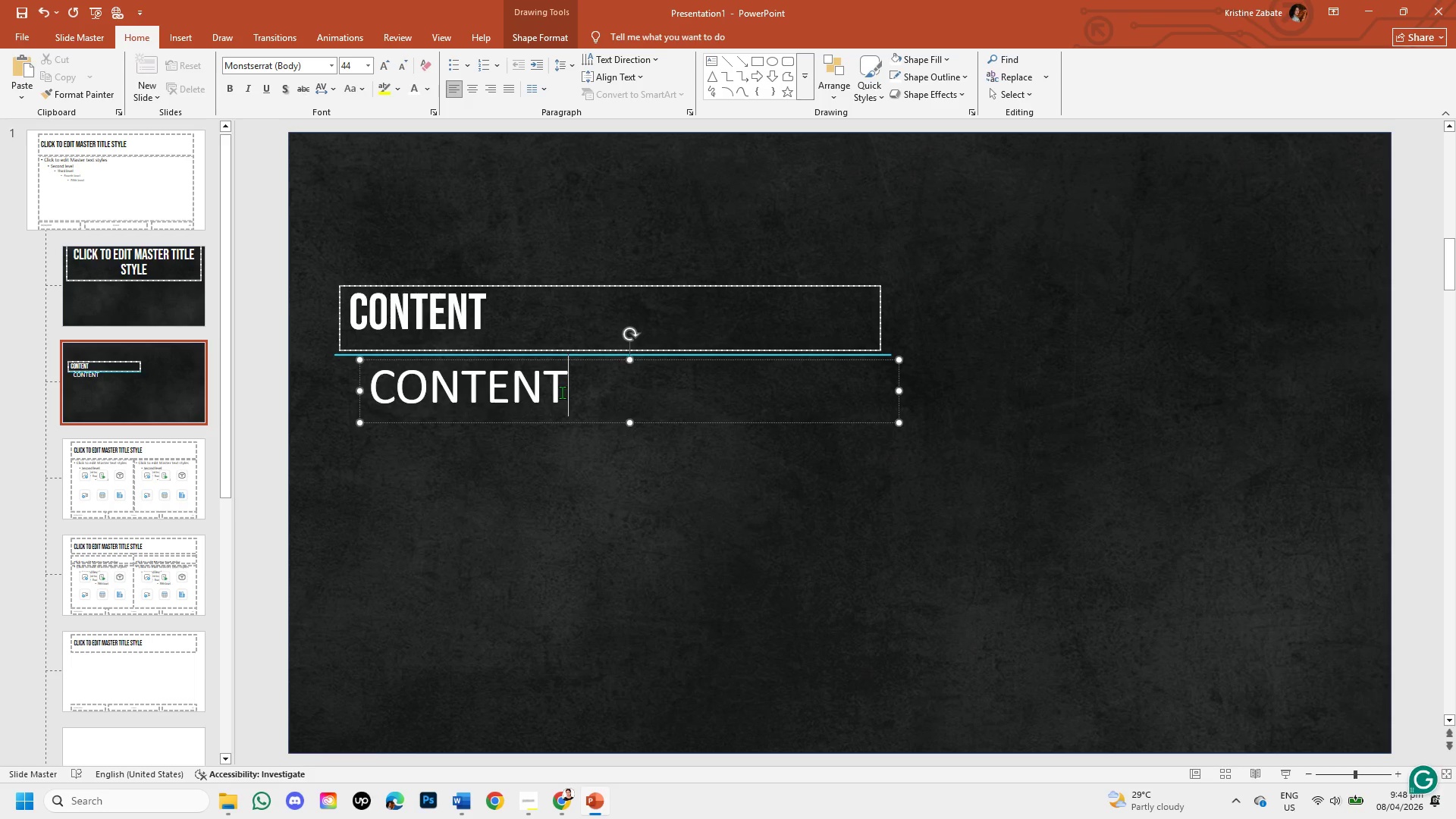 
key(Backspace)
key(Backspace)
key(Backspace)
key(Backspace)
key(Backspace)
key(Backspace)
key(Backspace)
type(SU)
key(Backspace)
type(ubtitle )
 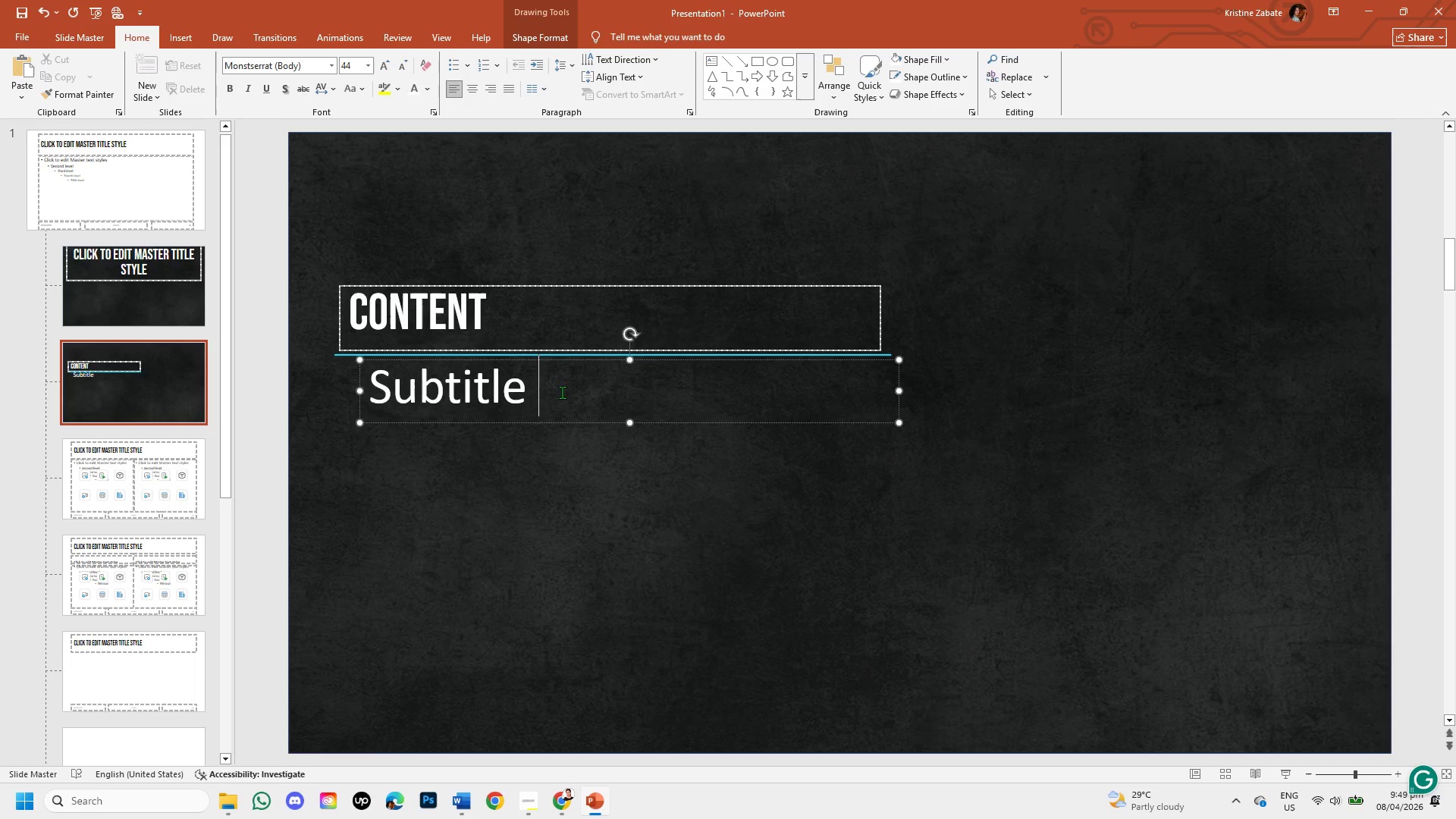 
left_click([580, 568])
 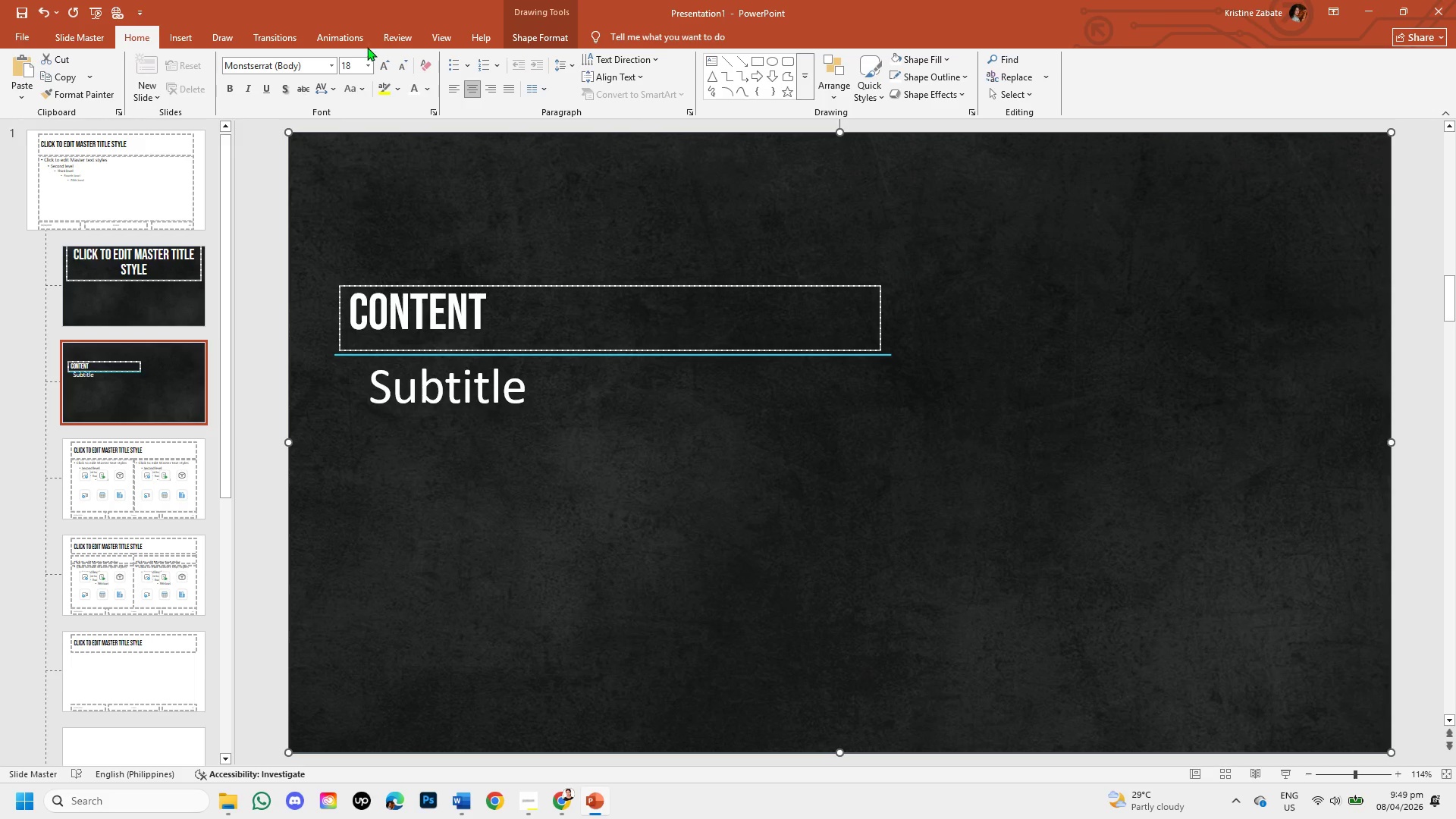 
left_click([59, 38])
 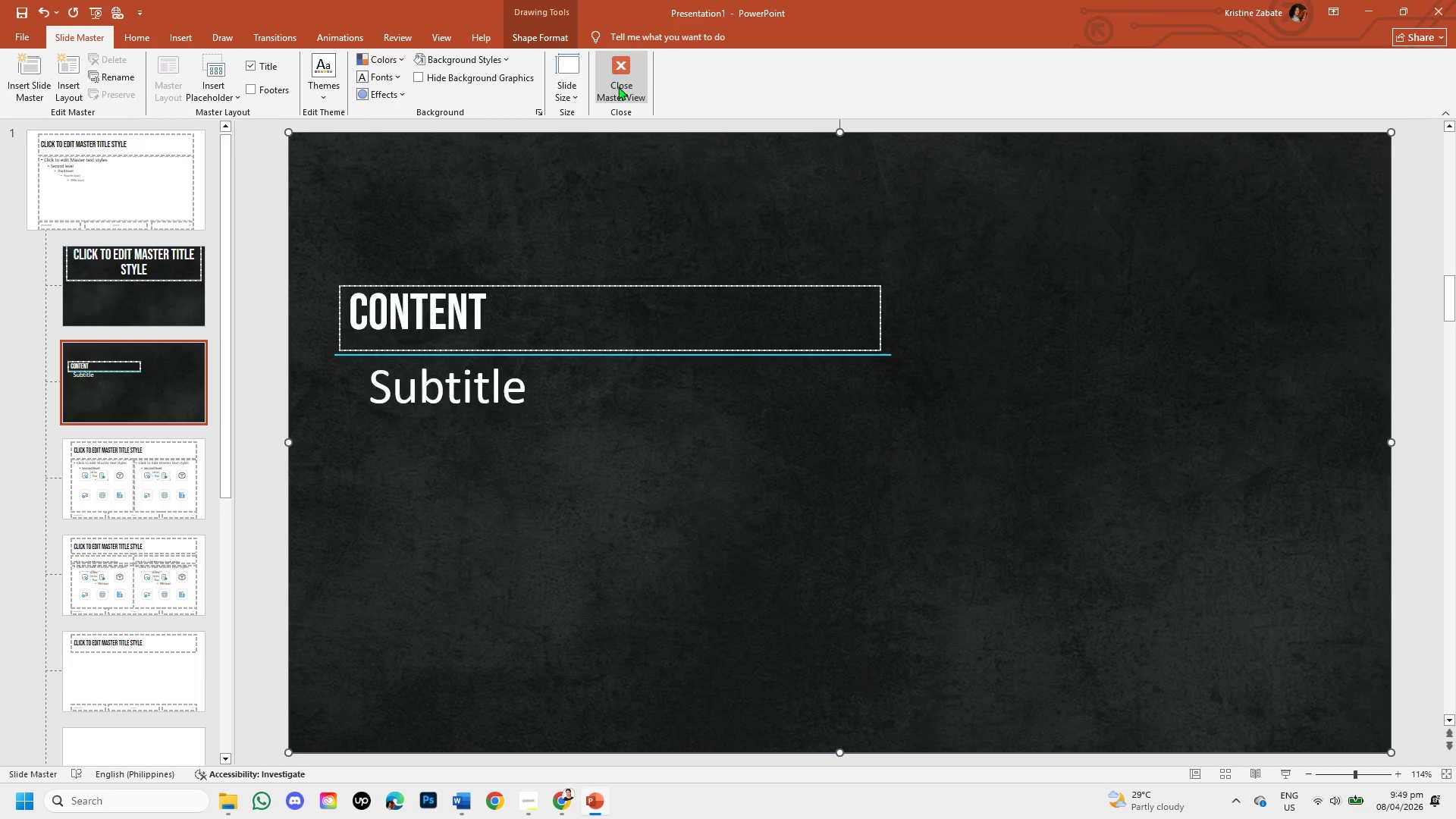 
left_click([619, 86])
 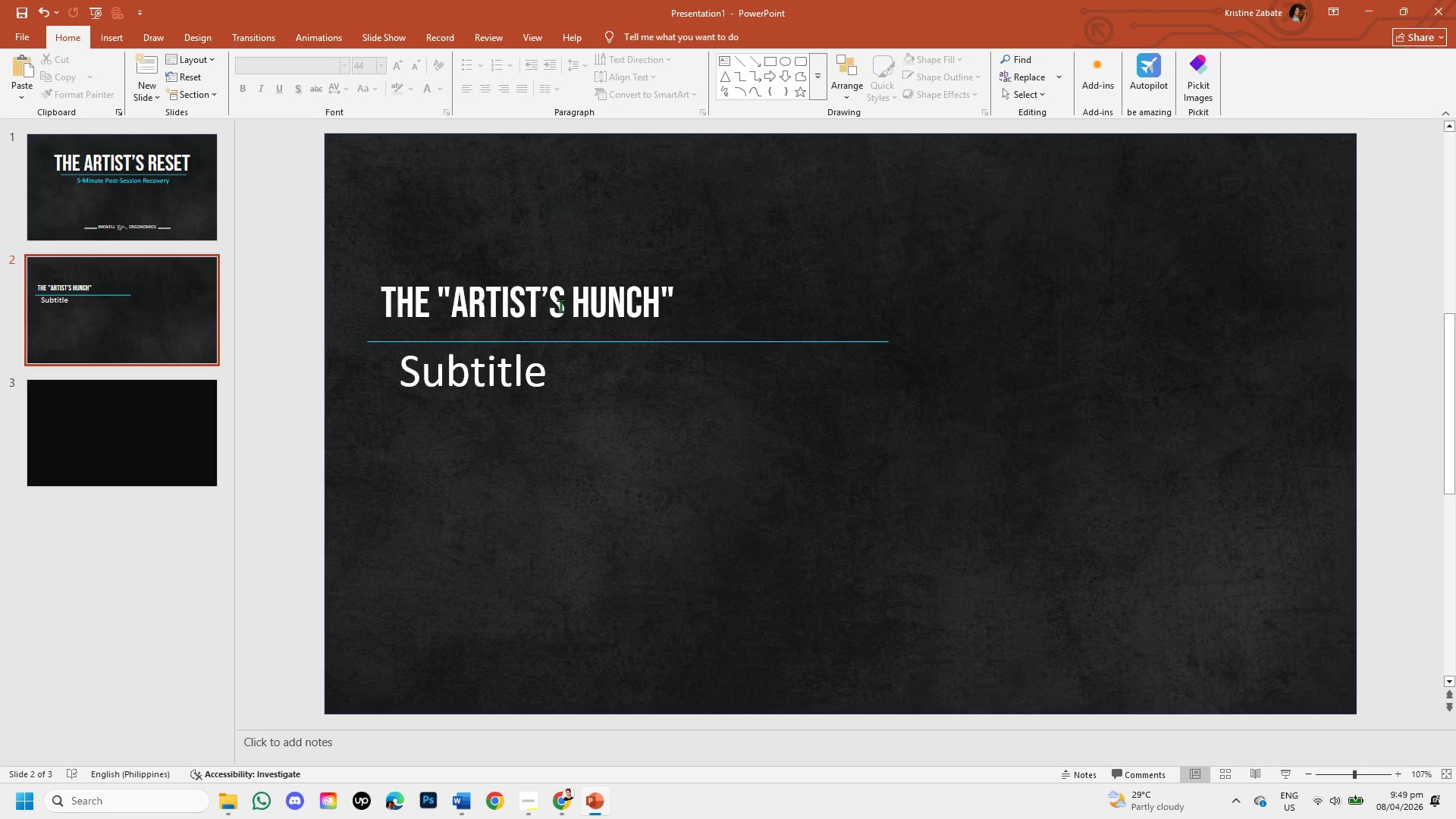 
left_click([548, 369])
 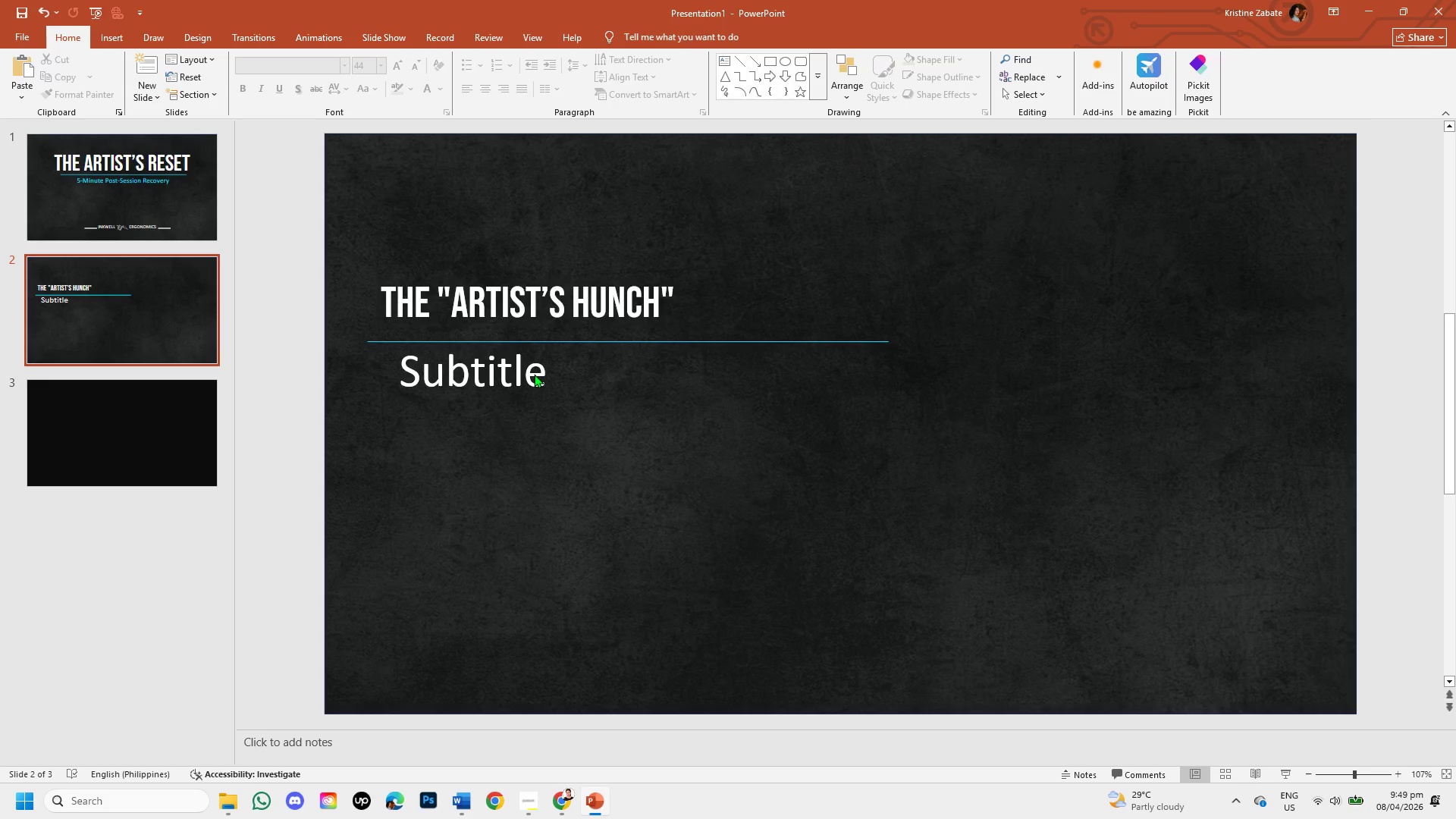 
double_click([534, 374])
 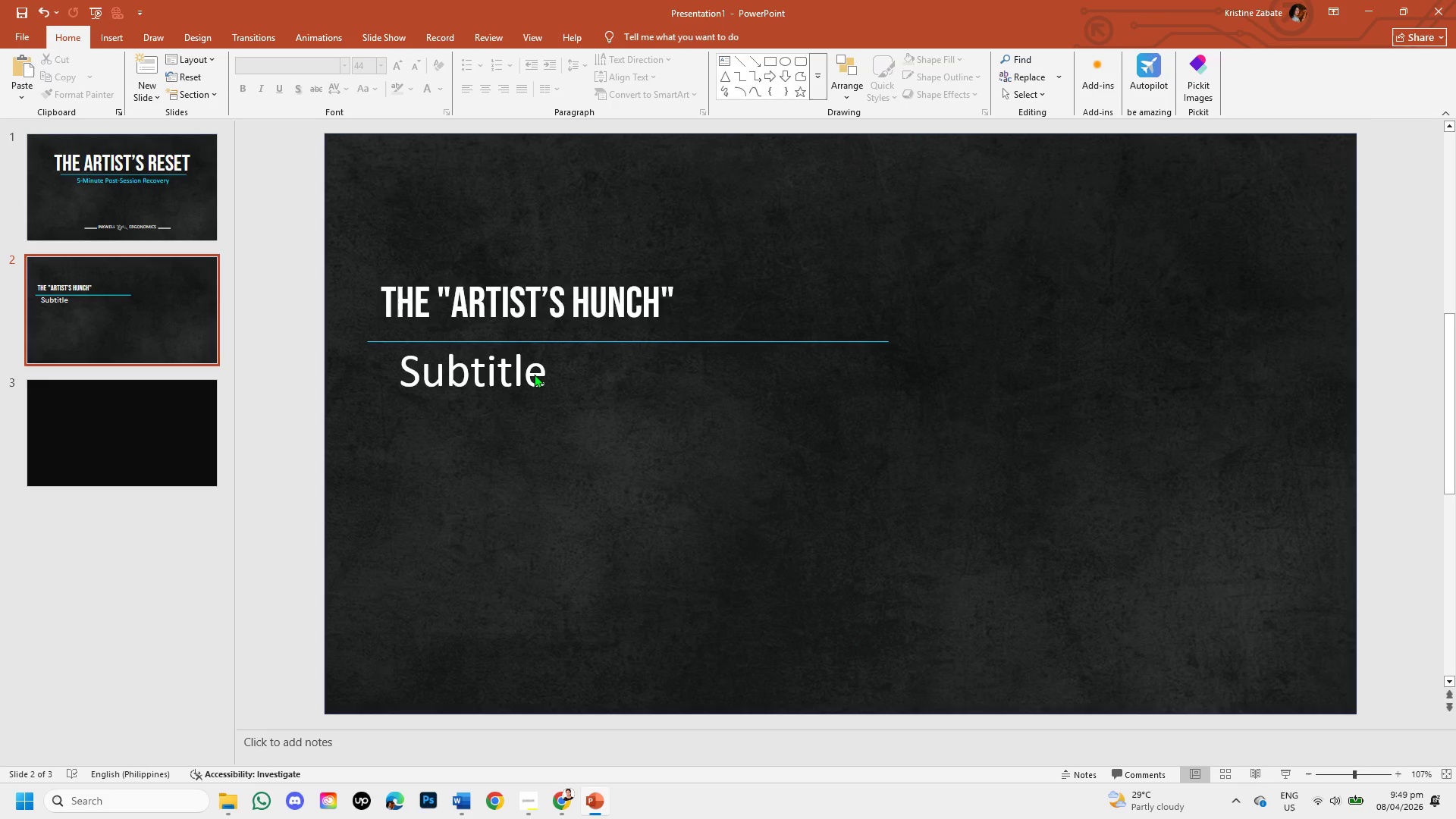 
triple_click([534, 374])
 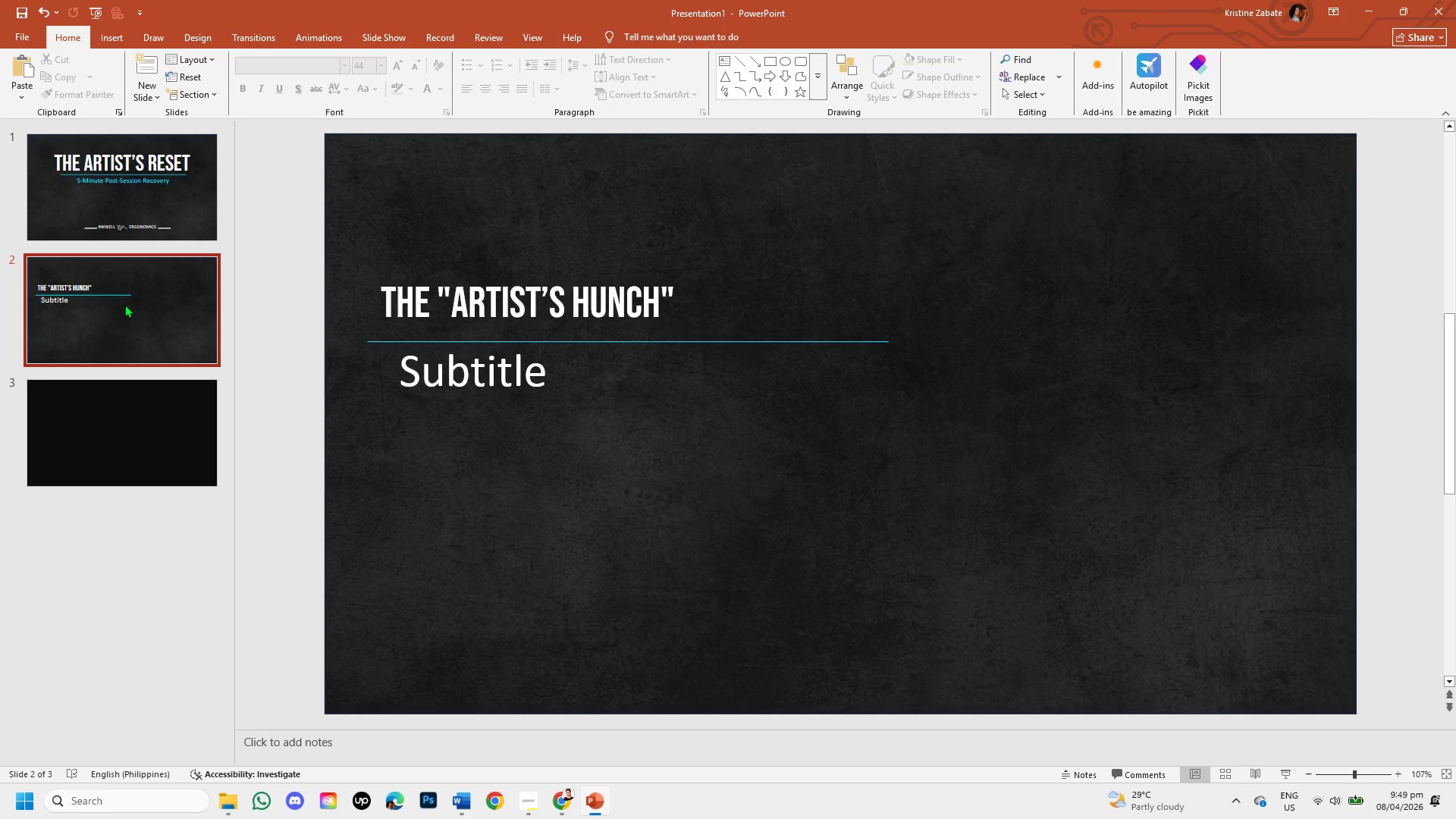 
left_click([124, 304])
 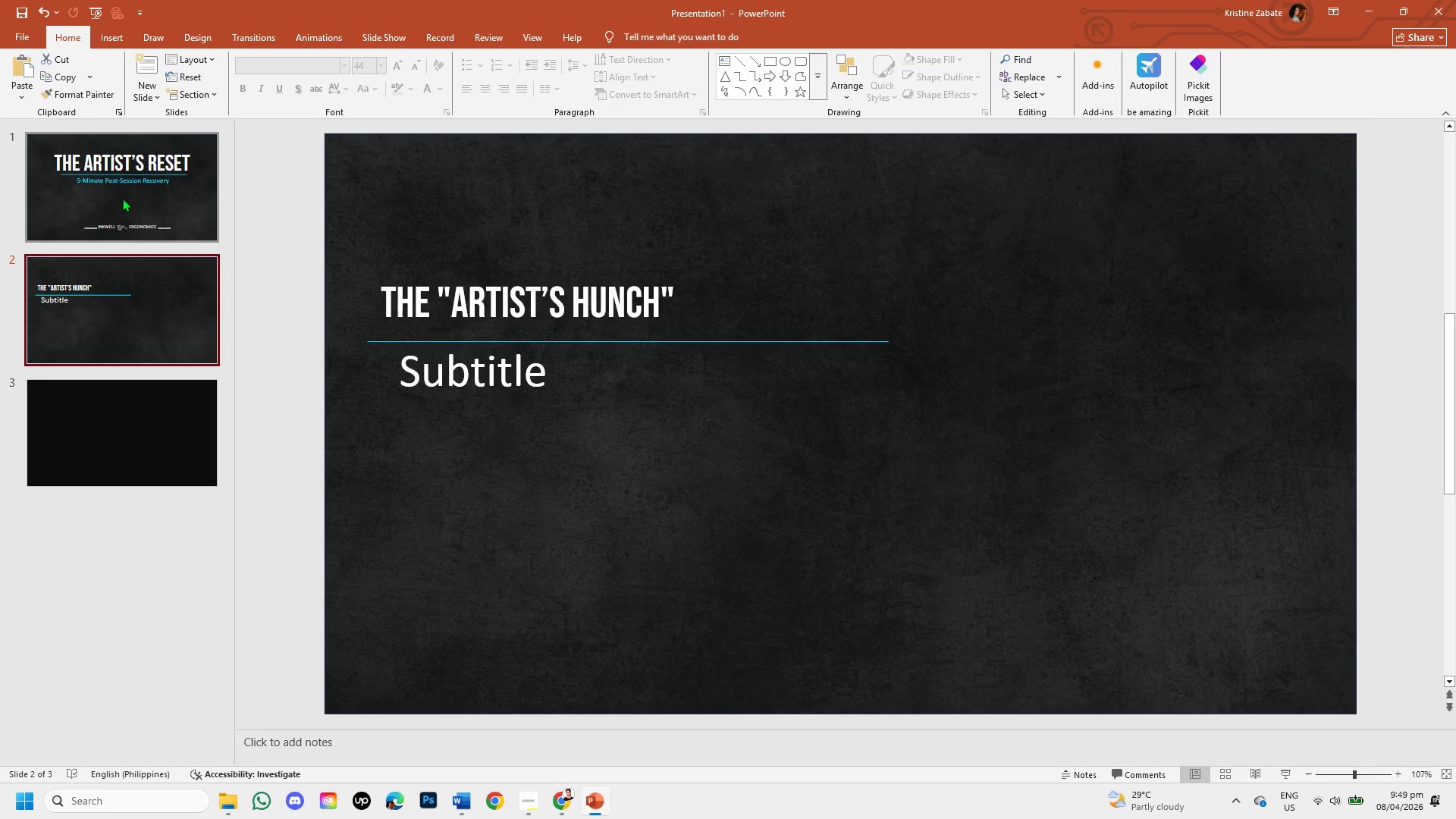 
left_click([122, 198])
 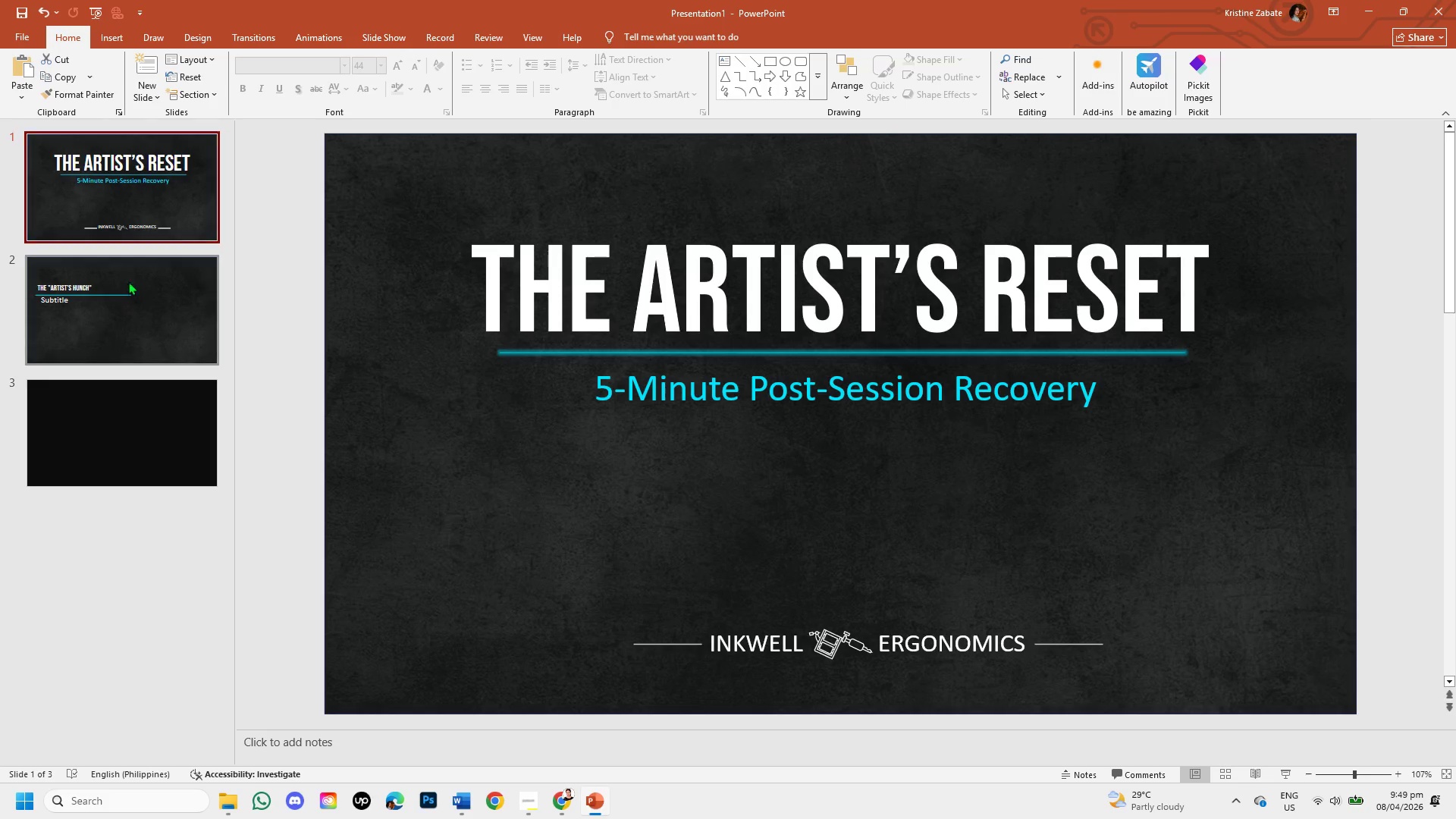 
left_click([136, 303])
 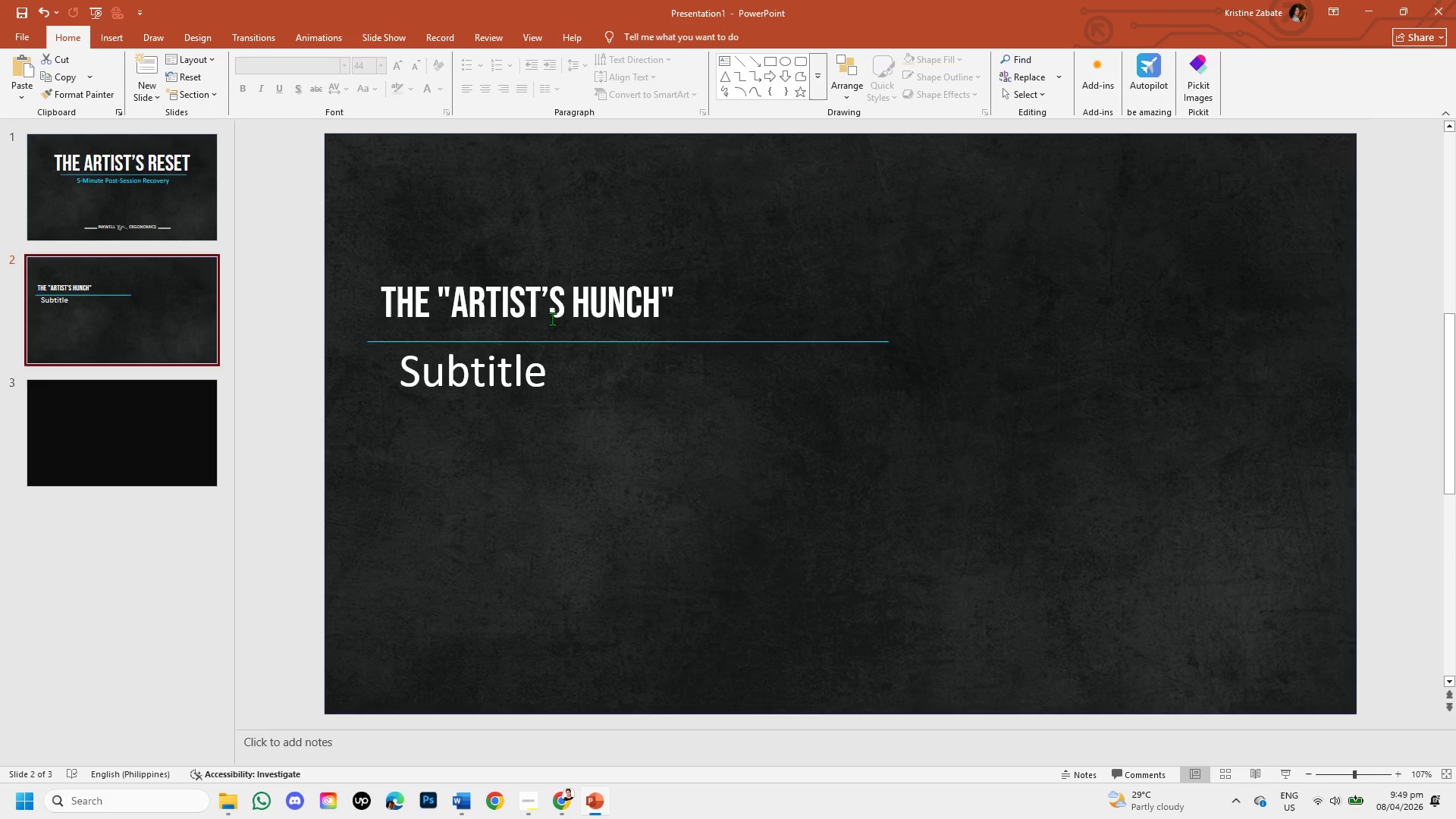 
left_click([552, 318])
 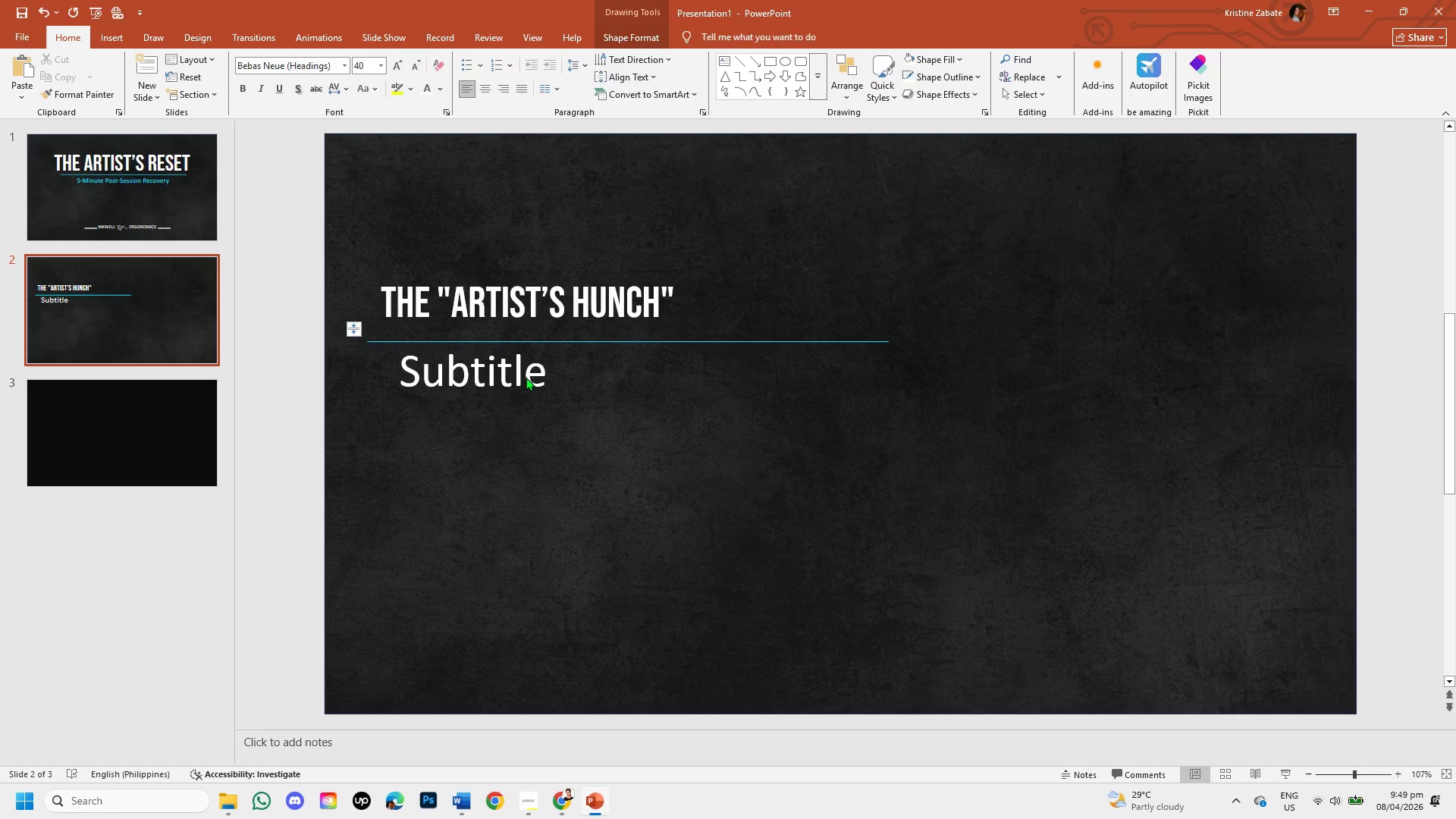 
double_click([526, 377])
 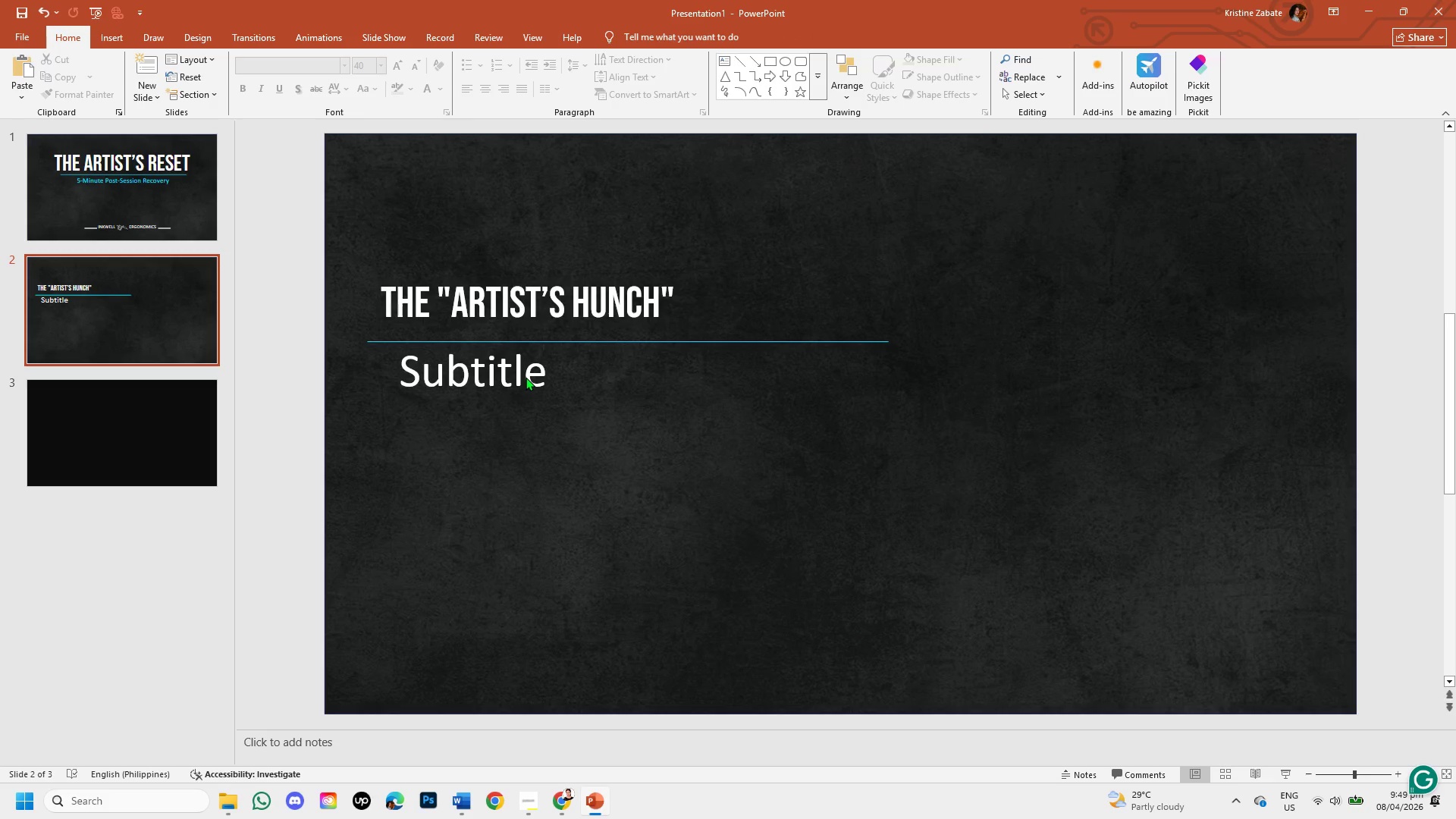 
triple_click([526, 377])
 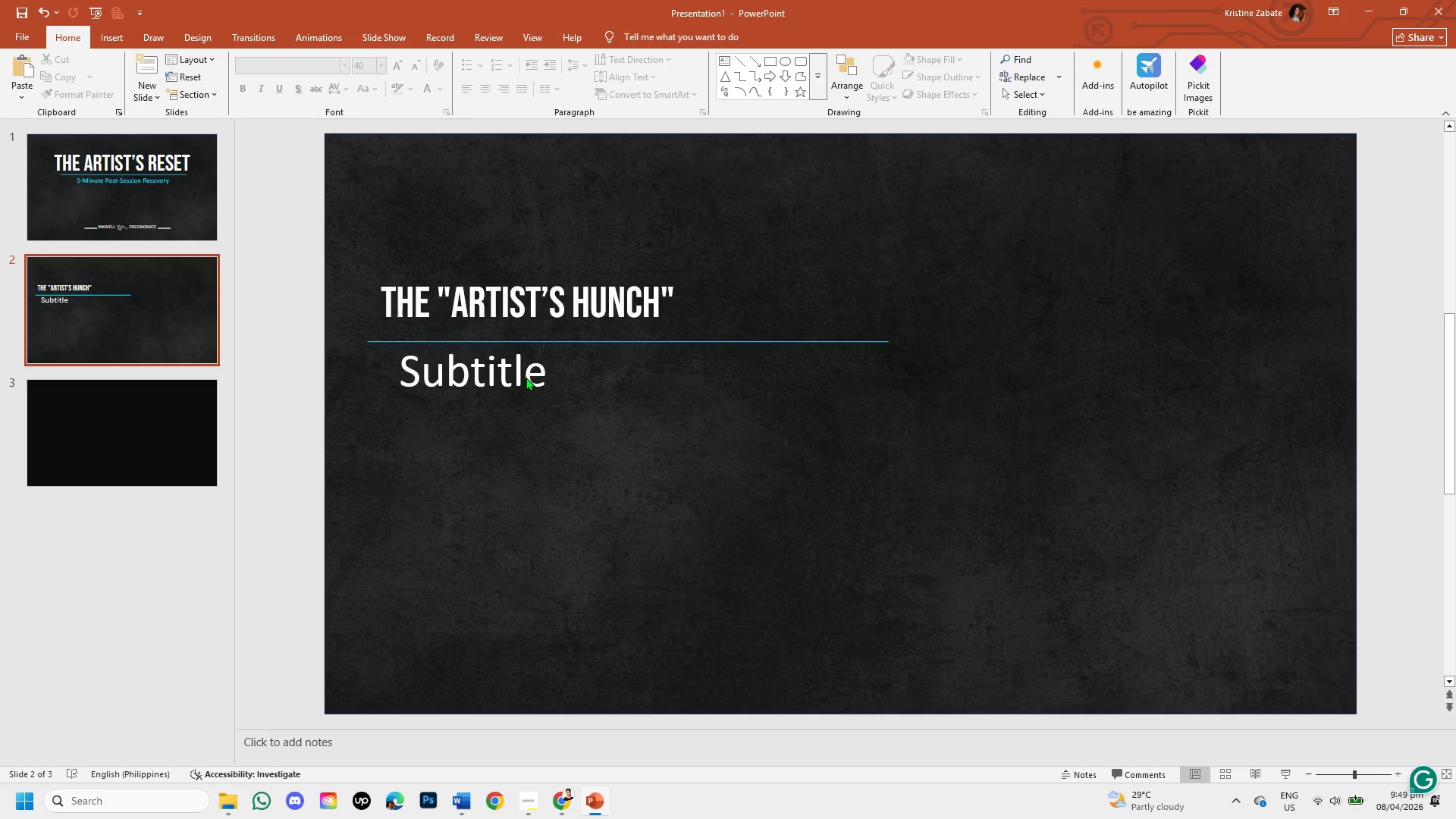 
triple_click([526, 377])
 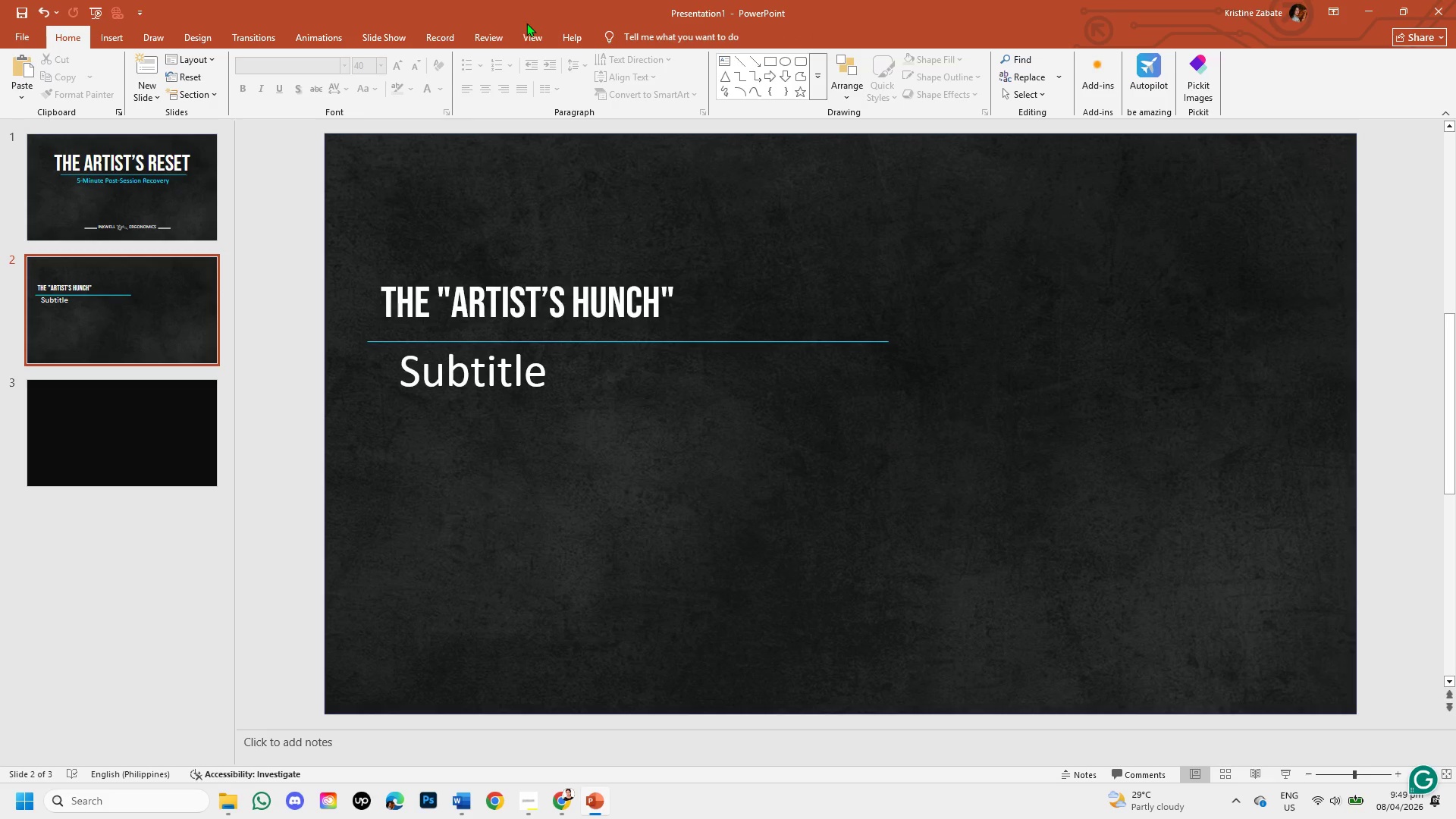 
left_click([526, 32])
 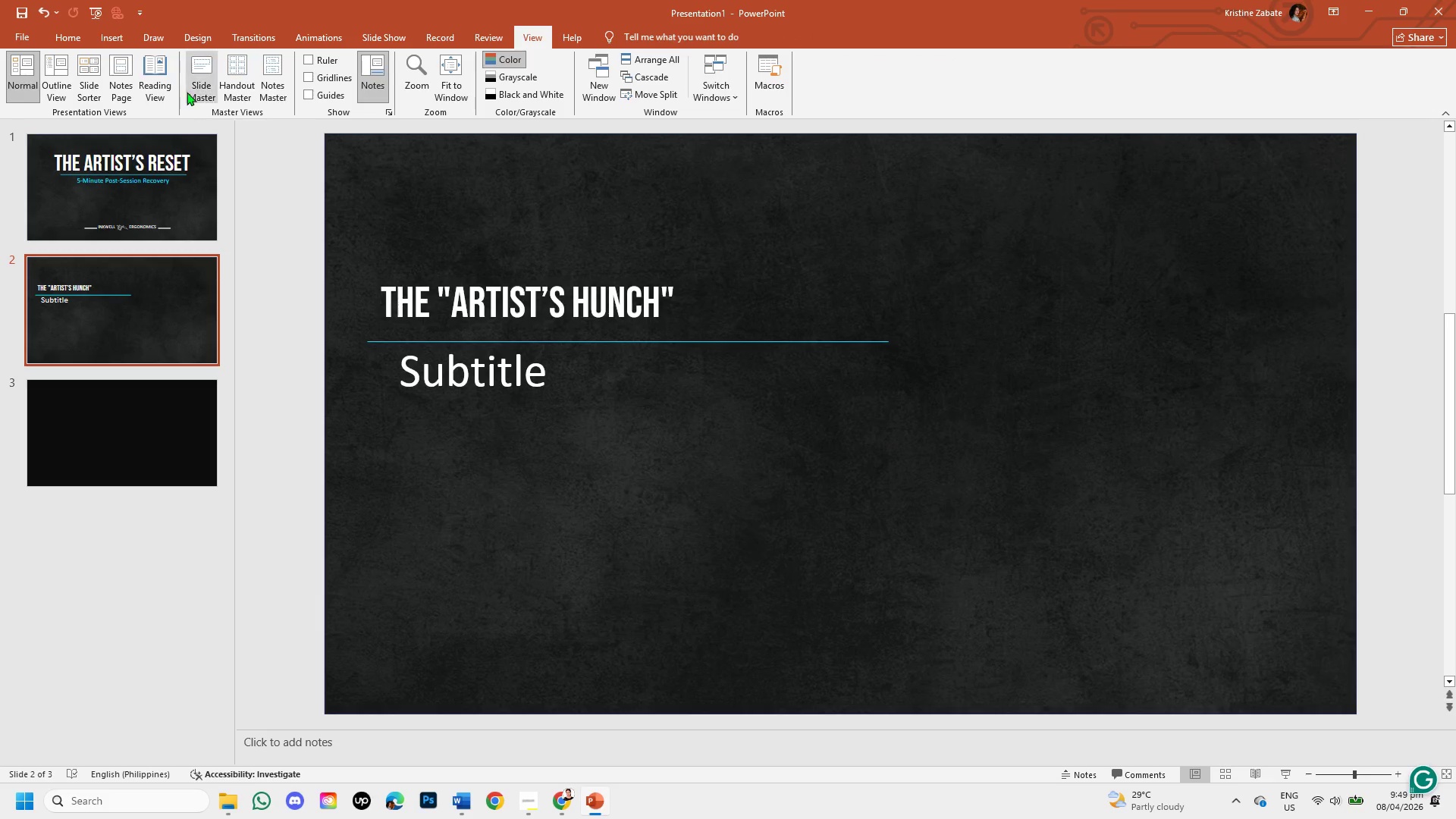 
left_click([187, 89])
 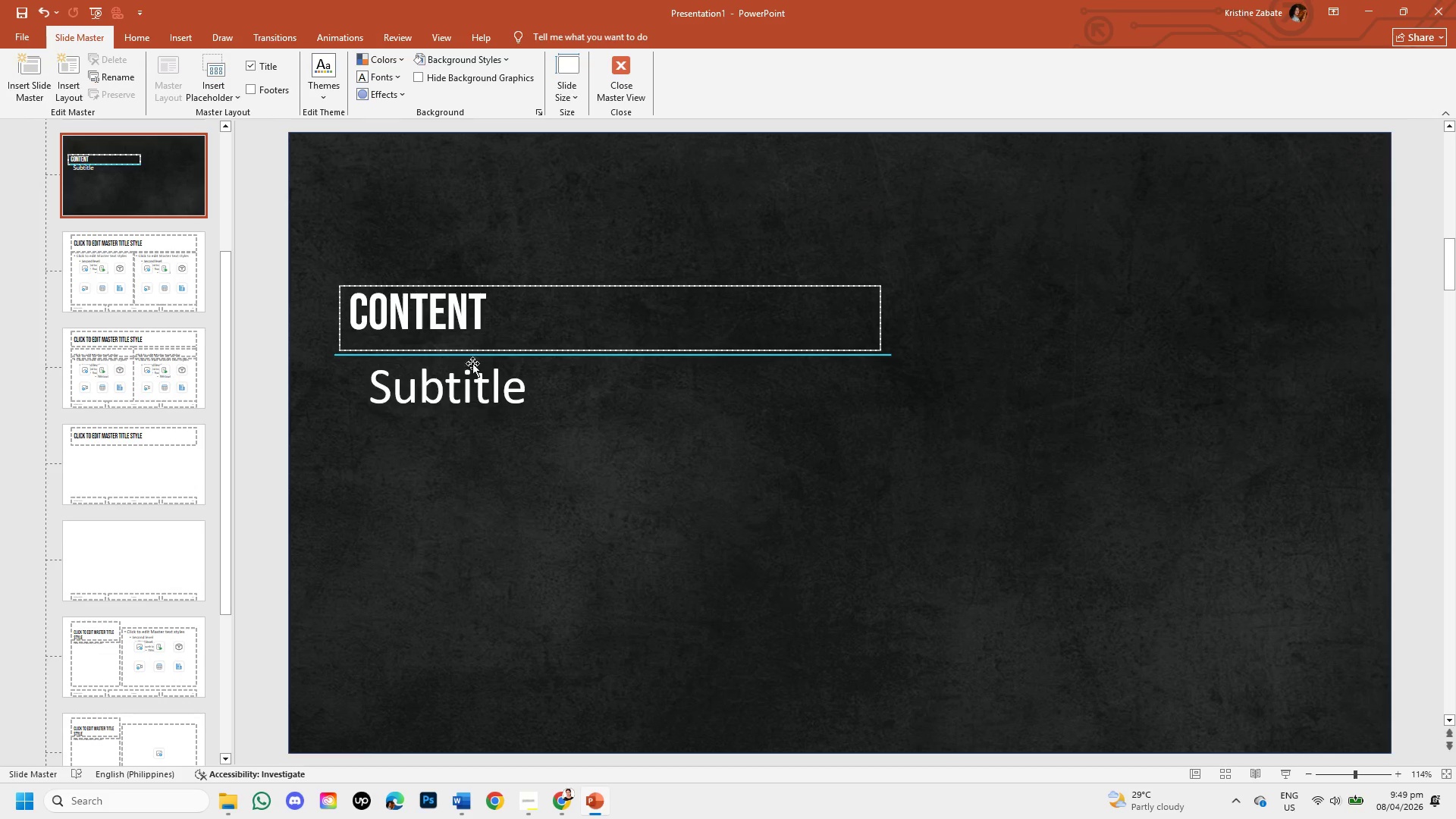 
left_click([481, 383])
 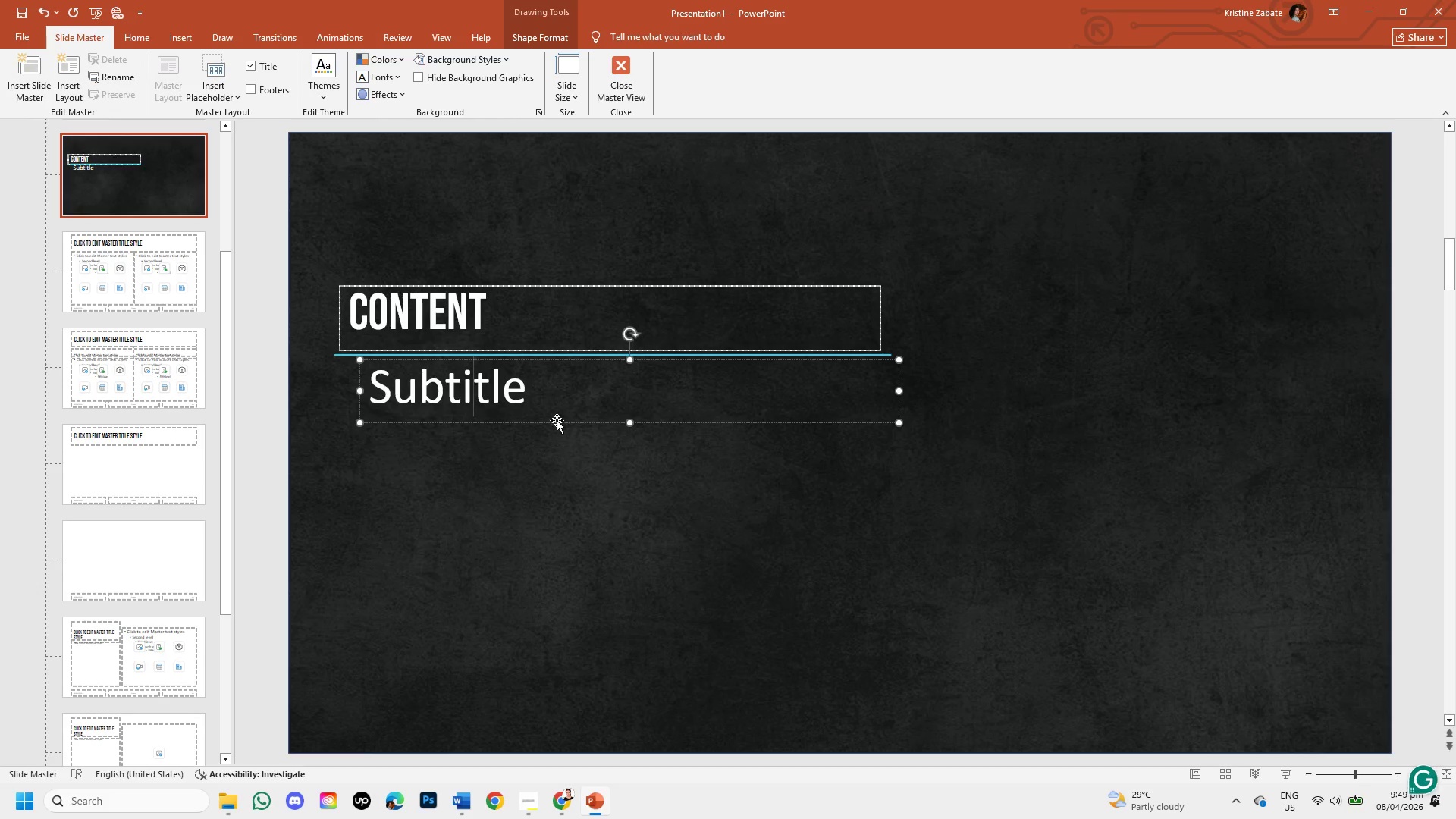 
left_click([557, 422])
 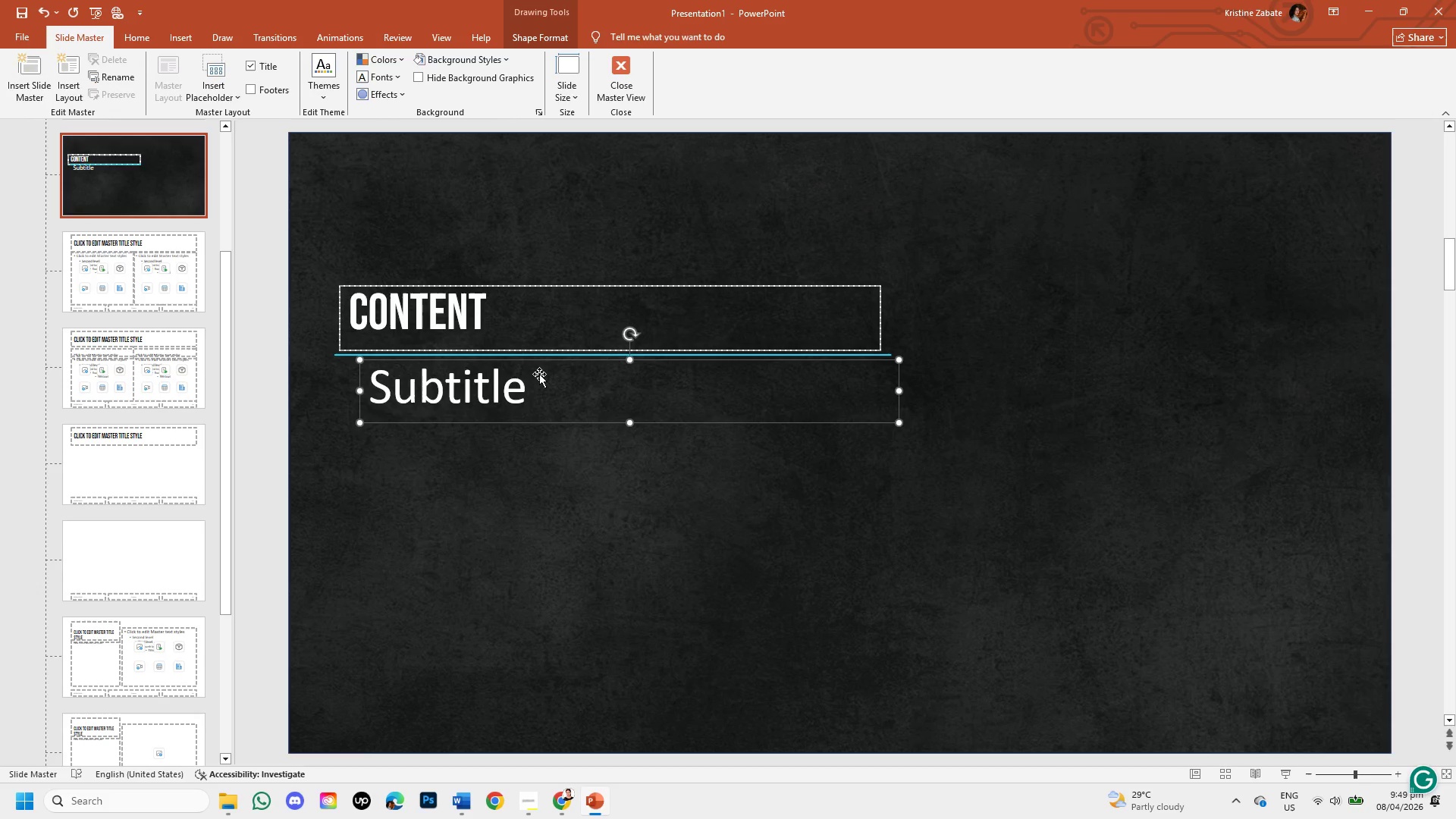 
key(Backspace)
 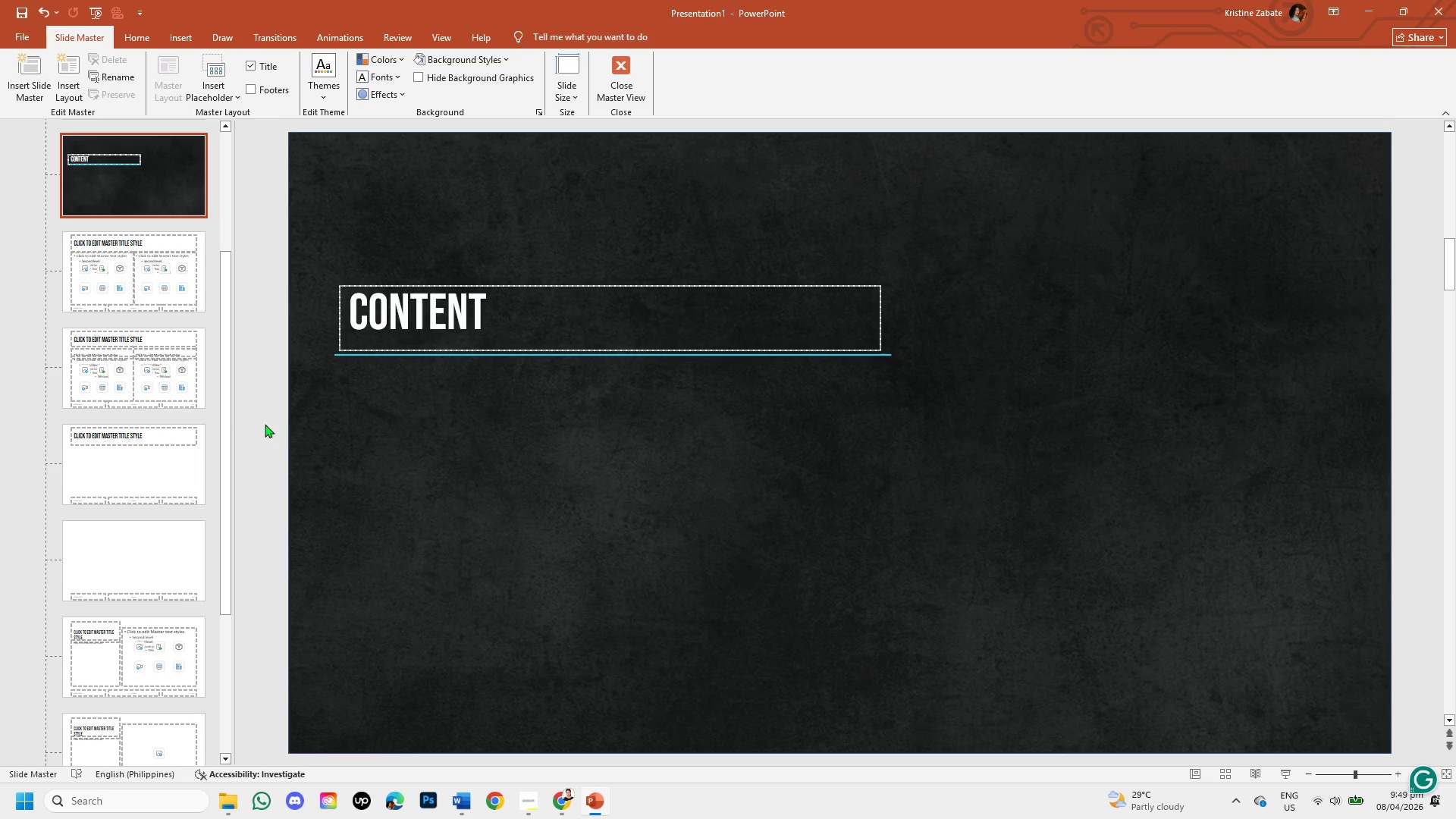 
left_click_drag(start_coordinate=[224, 400], to_coordinate=[212, 215])
 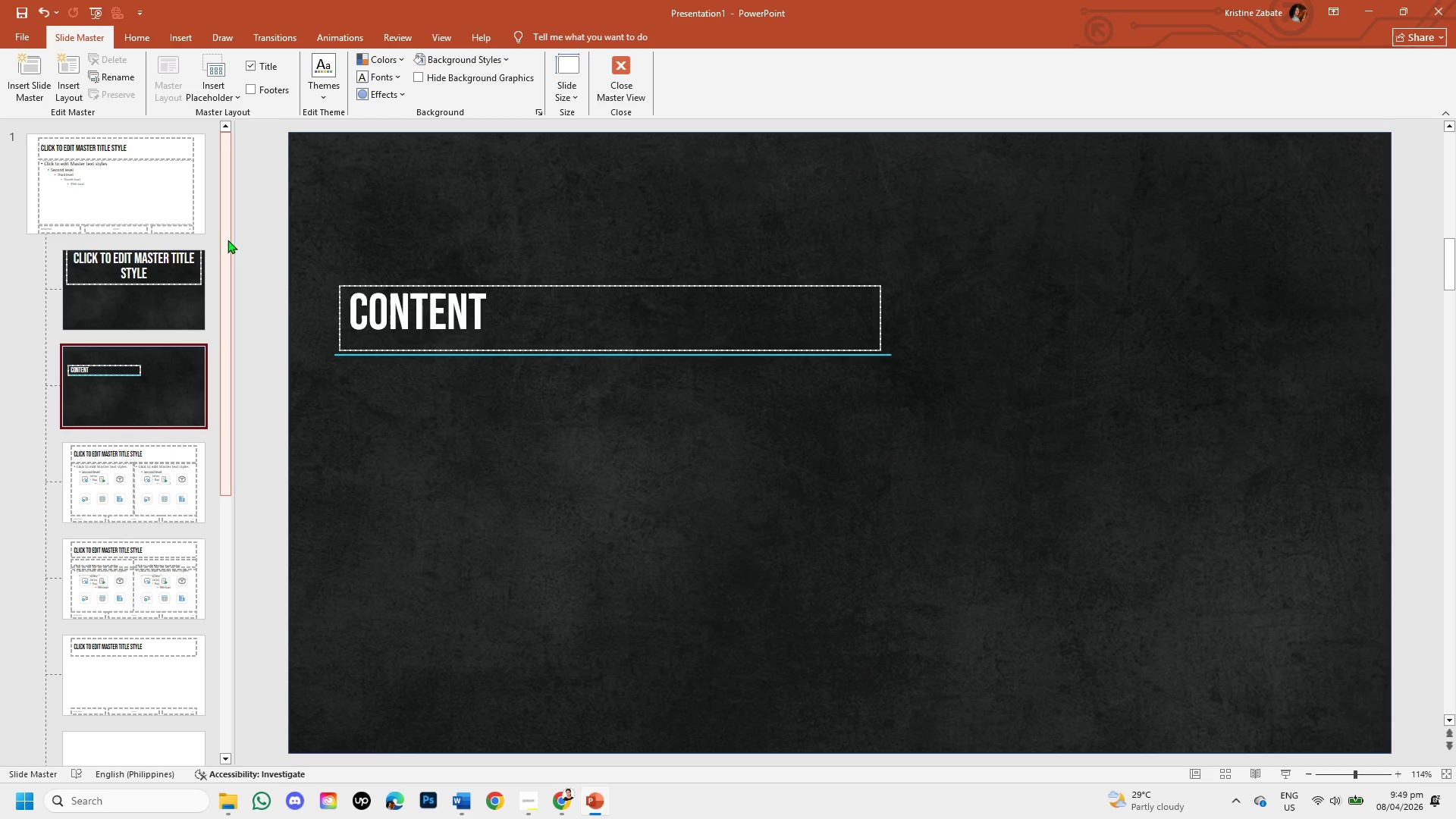 
left_click_drag(start_coordinate=[228, 240], to_coordinate=[218, 360])
 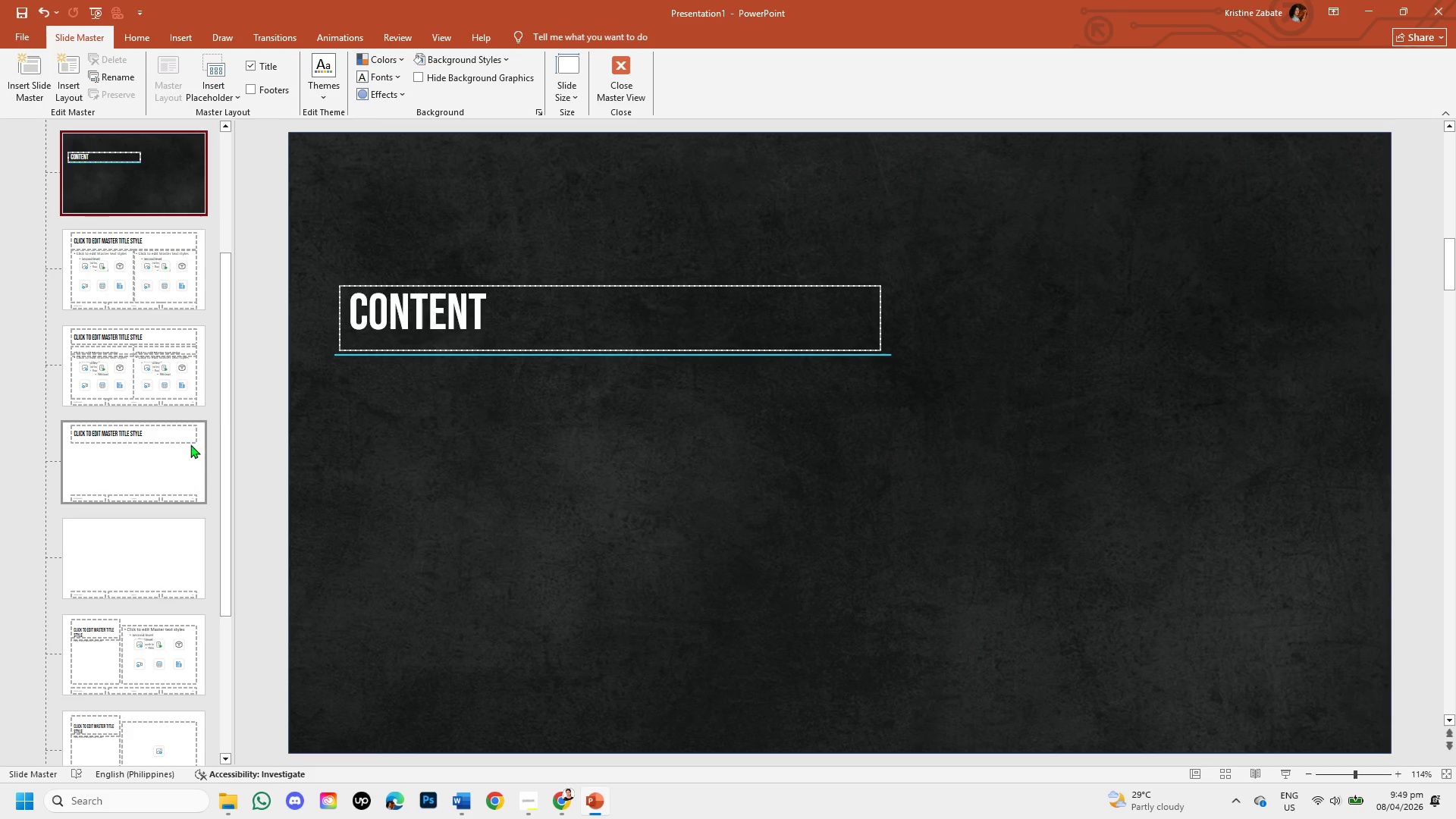 
left_click([190, 444])
 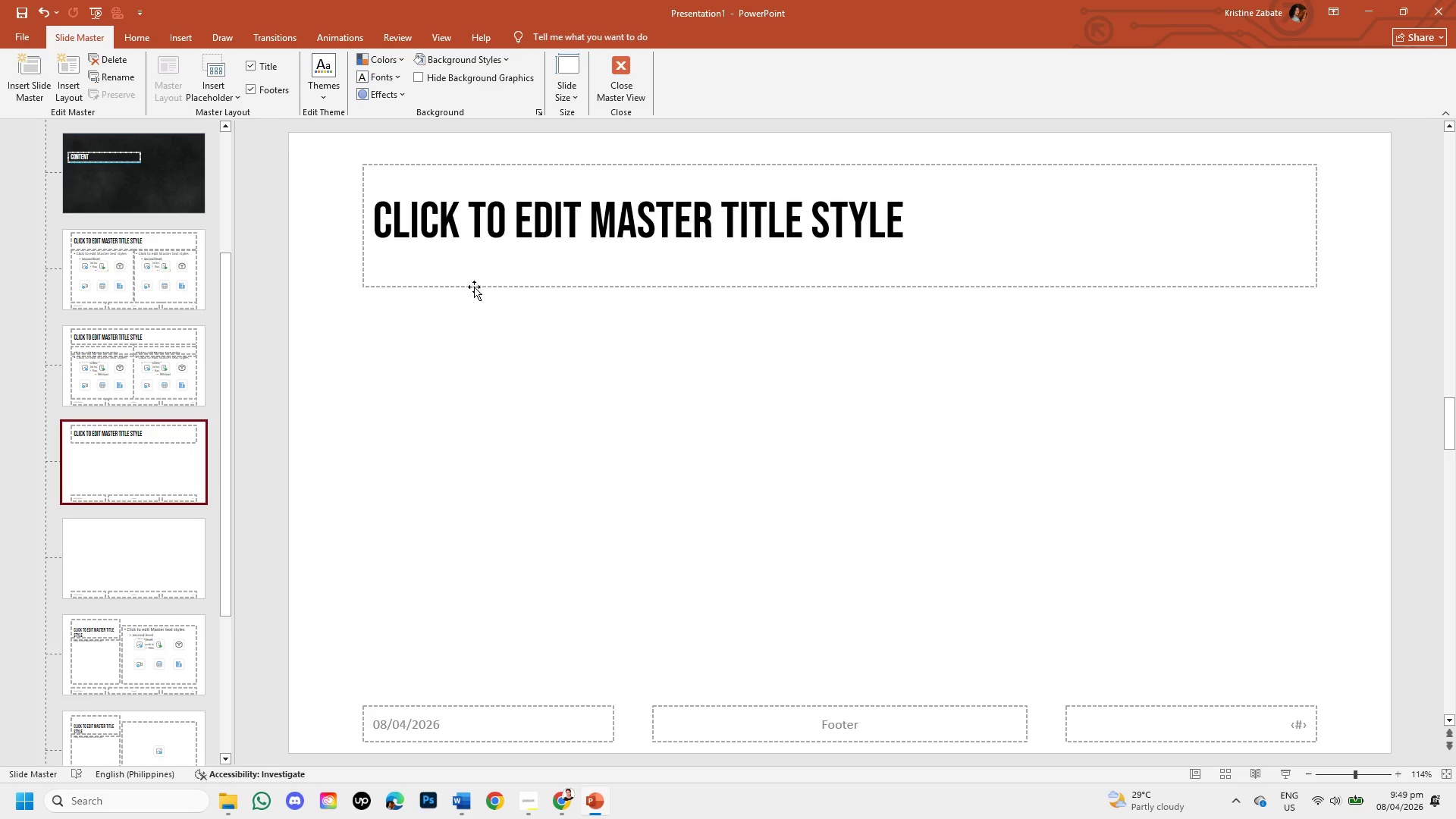 
left_click([474, 287])
 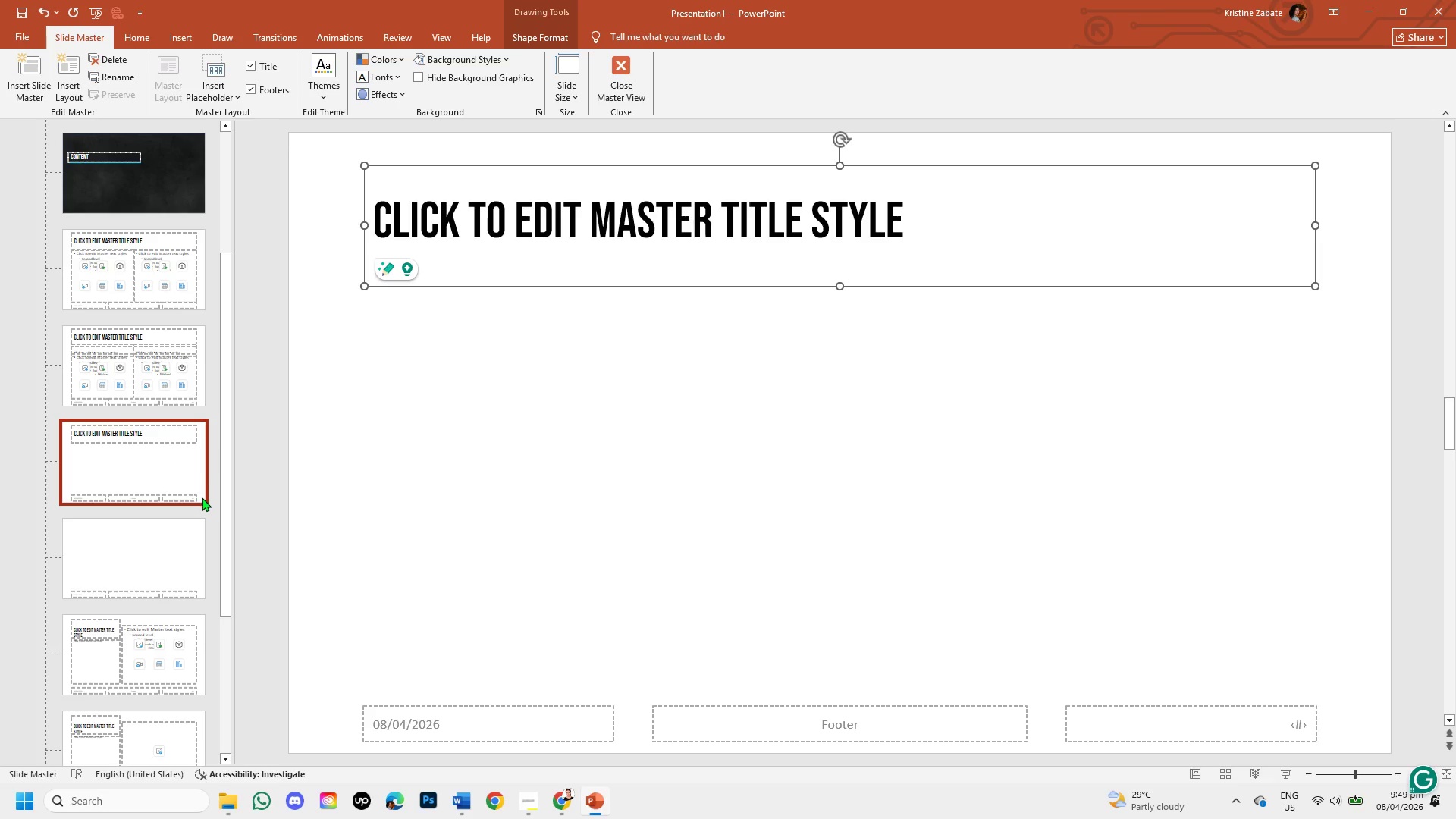 
left_click_drag(start_coordinate=[226, 417], to_coordinate=[213, 528])
 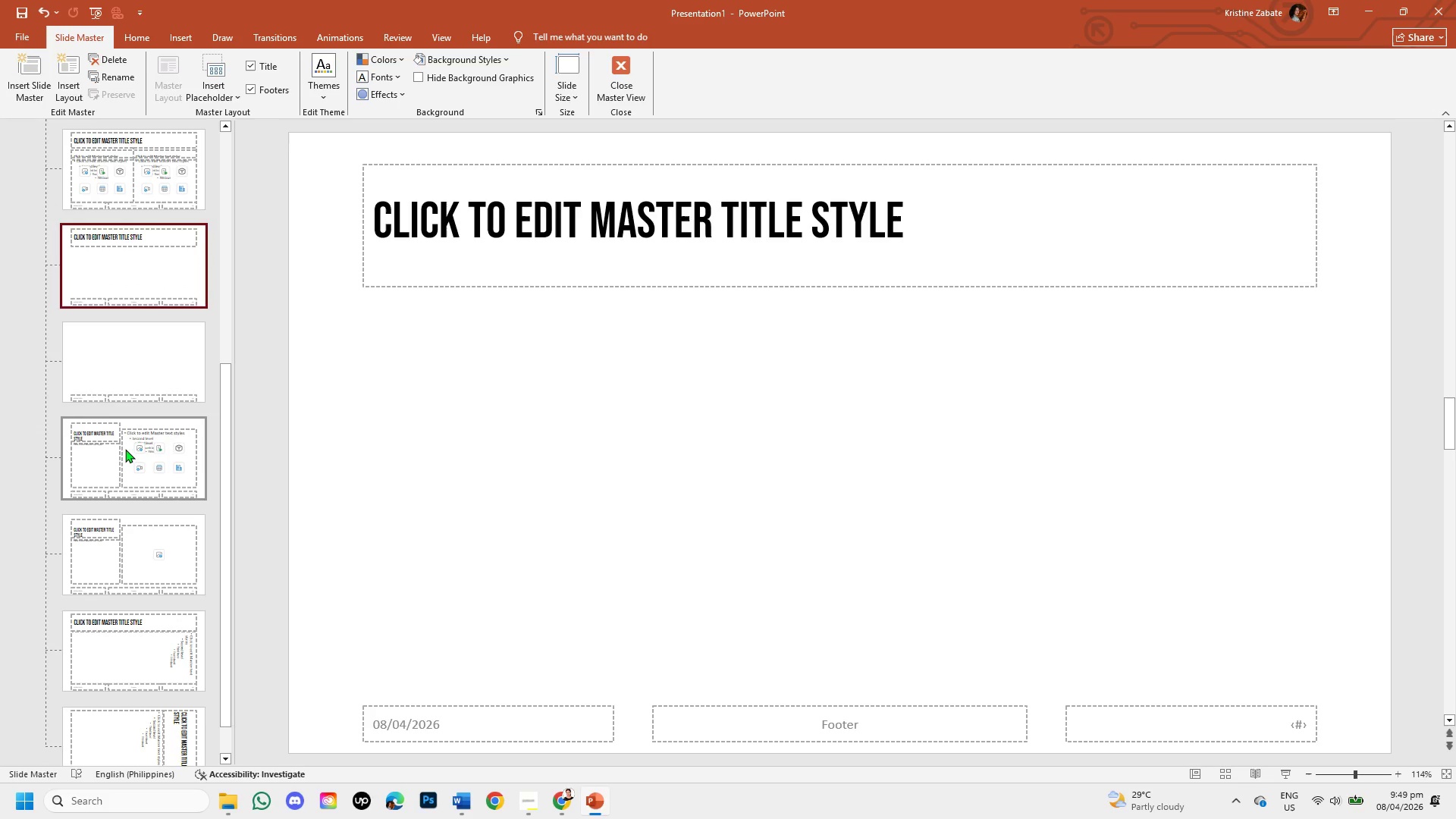 
left_click([125, 449])
 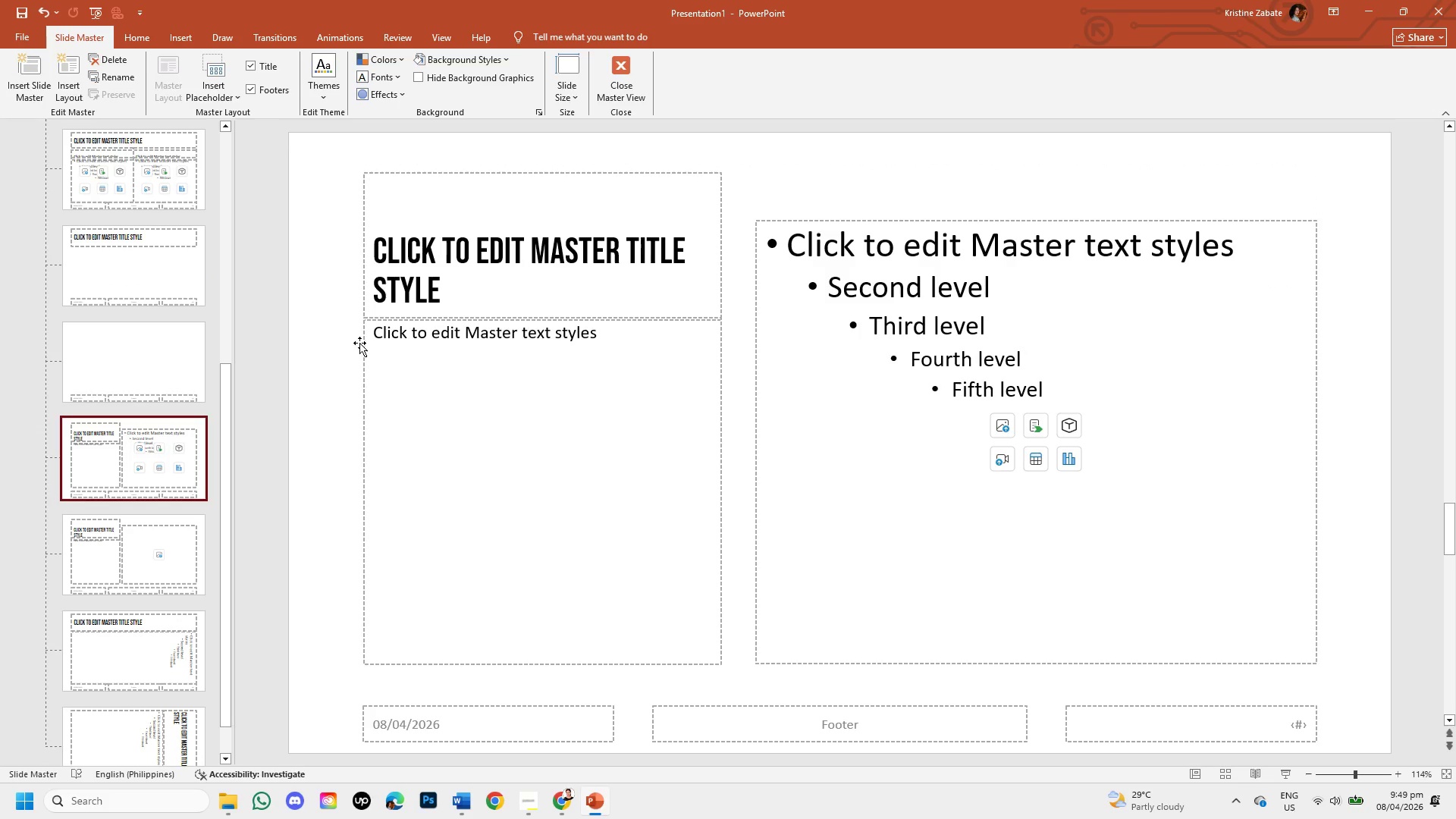 
left_click([362, 348])
 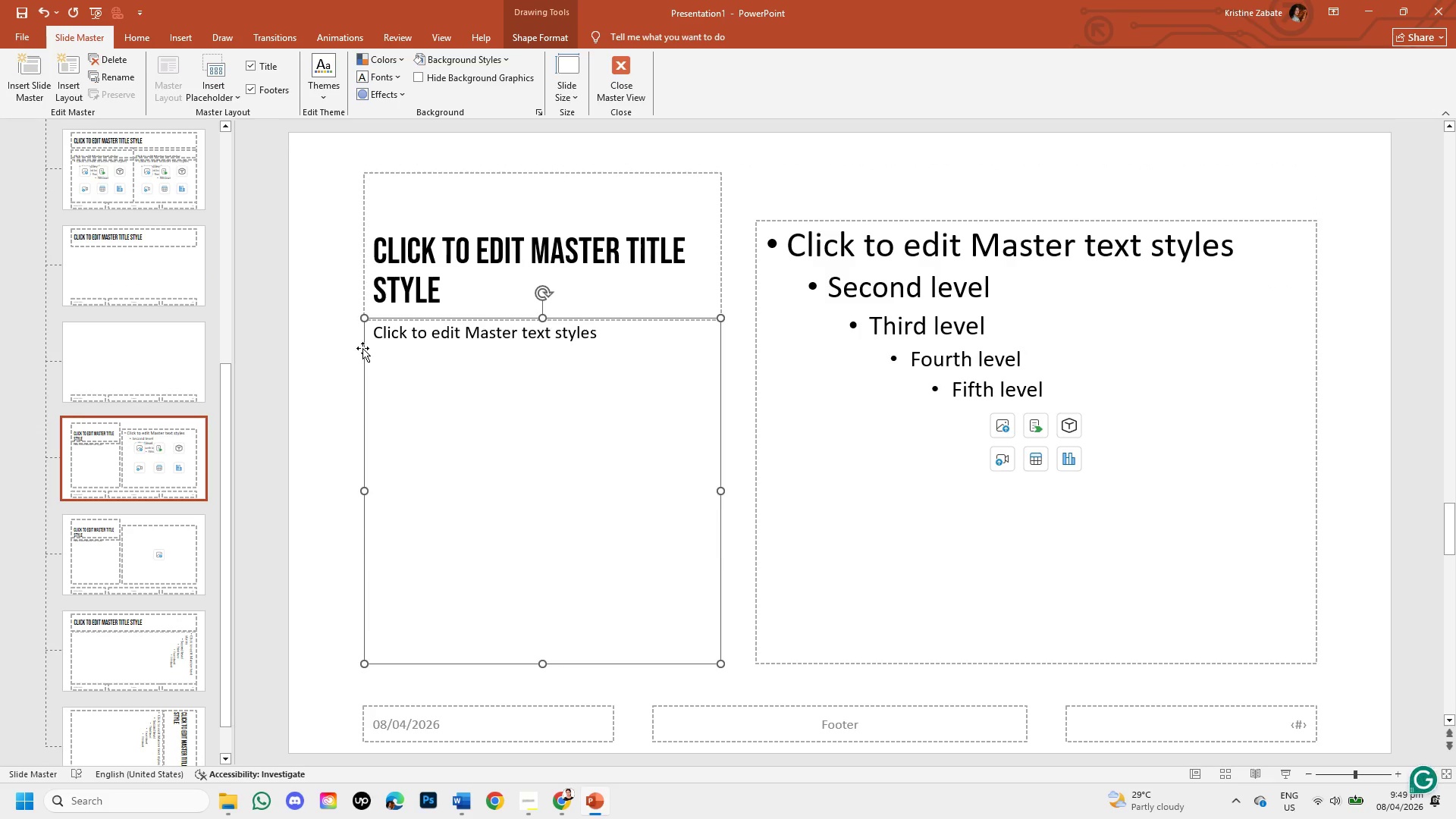 
key(Control+C)
 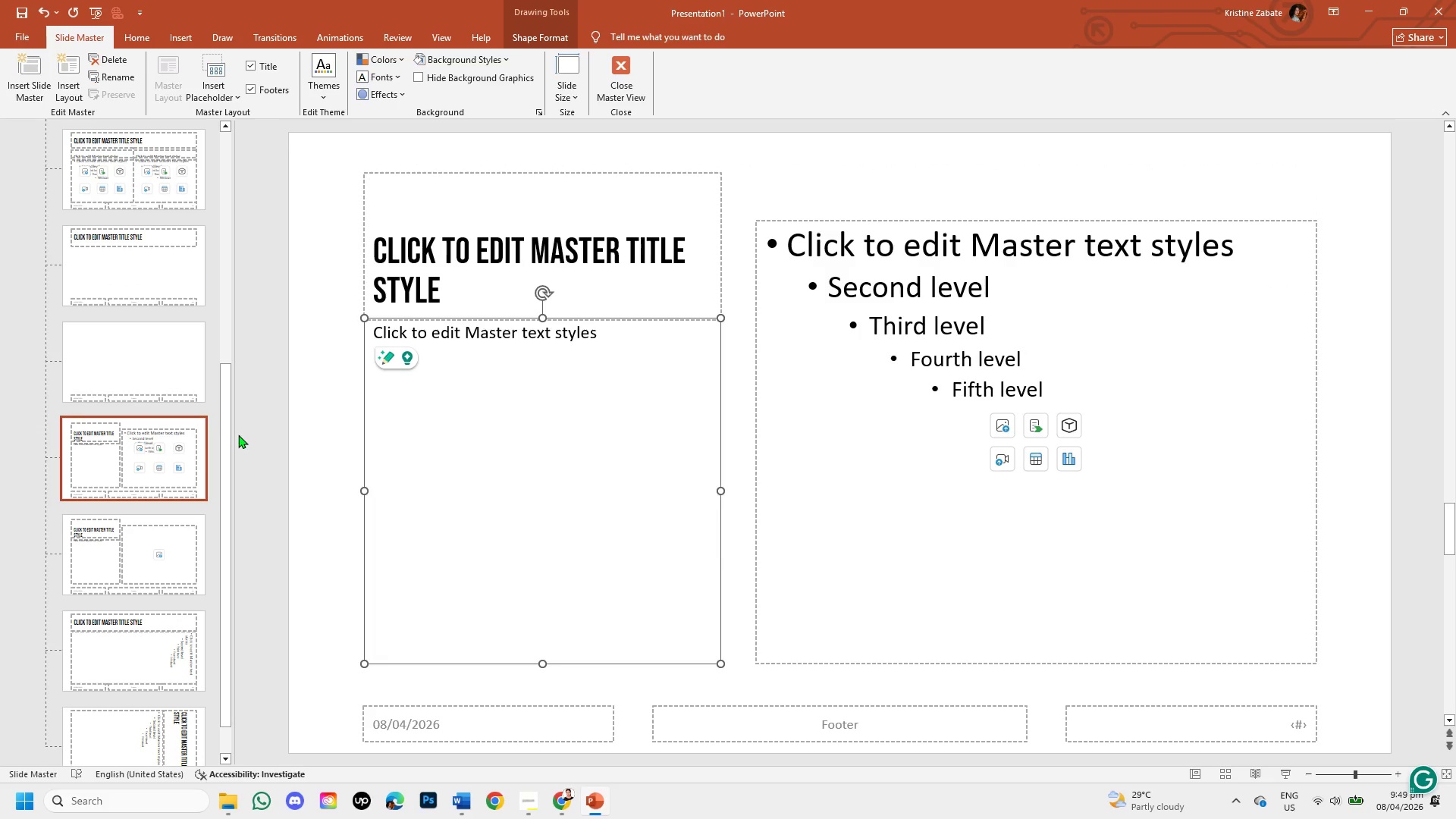 
left_click_drag(start_coordinate=[219, 429], to_coordinate=[218, 180])
 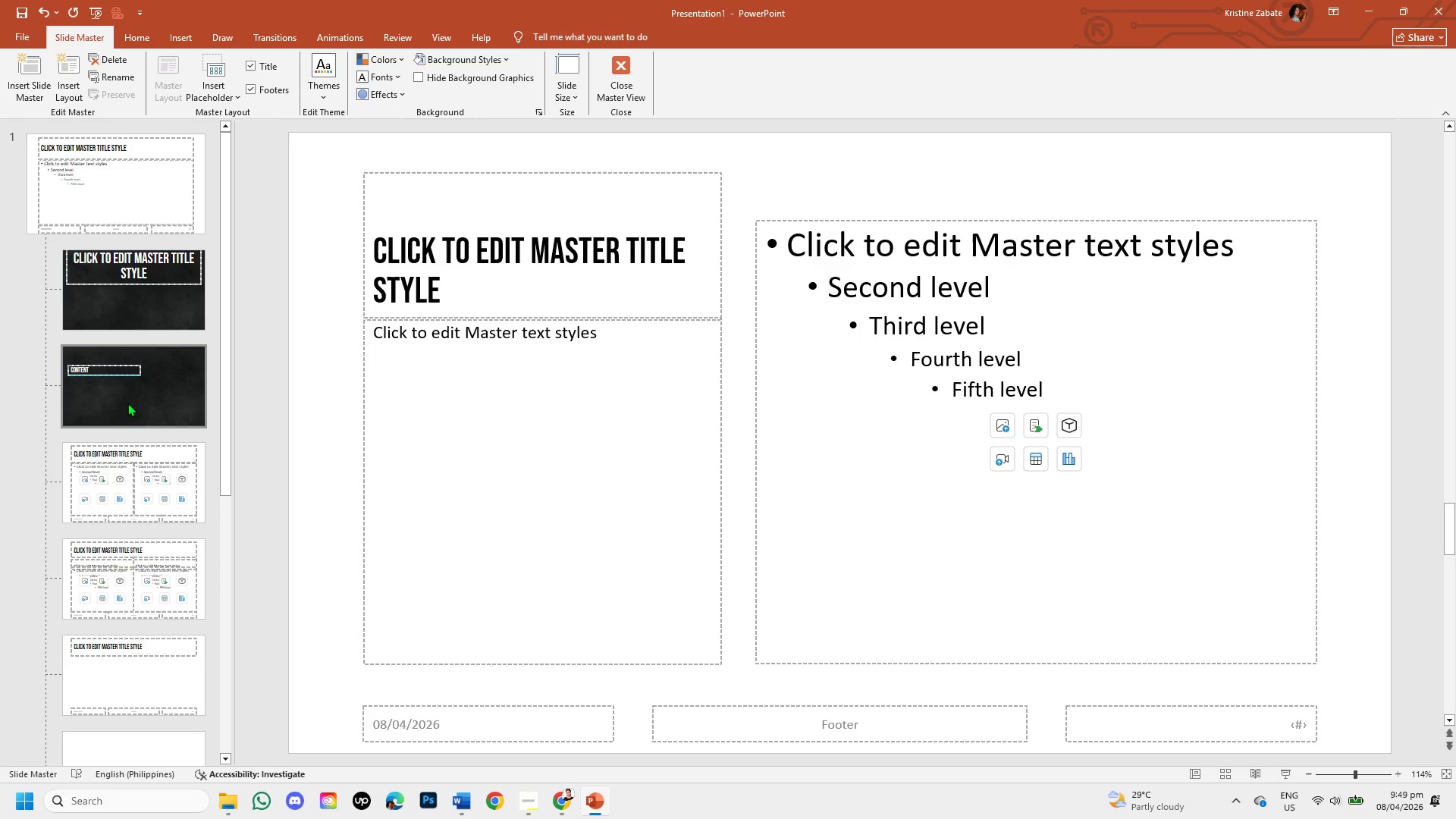 
left_click([127, 403])
 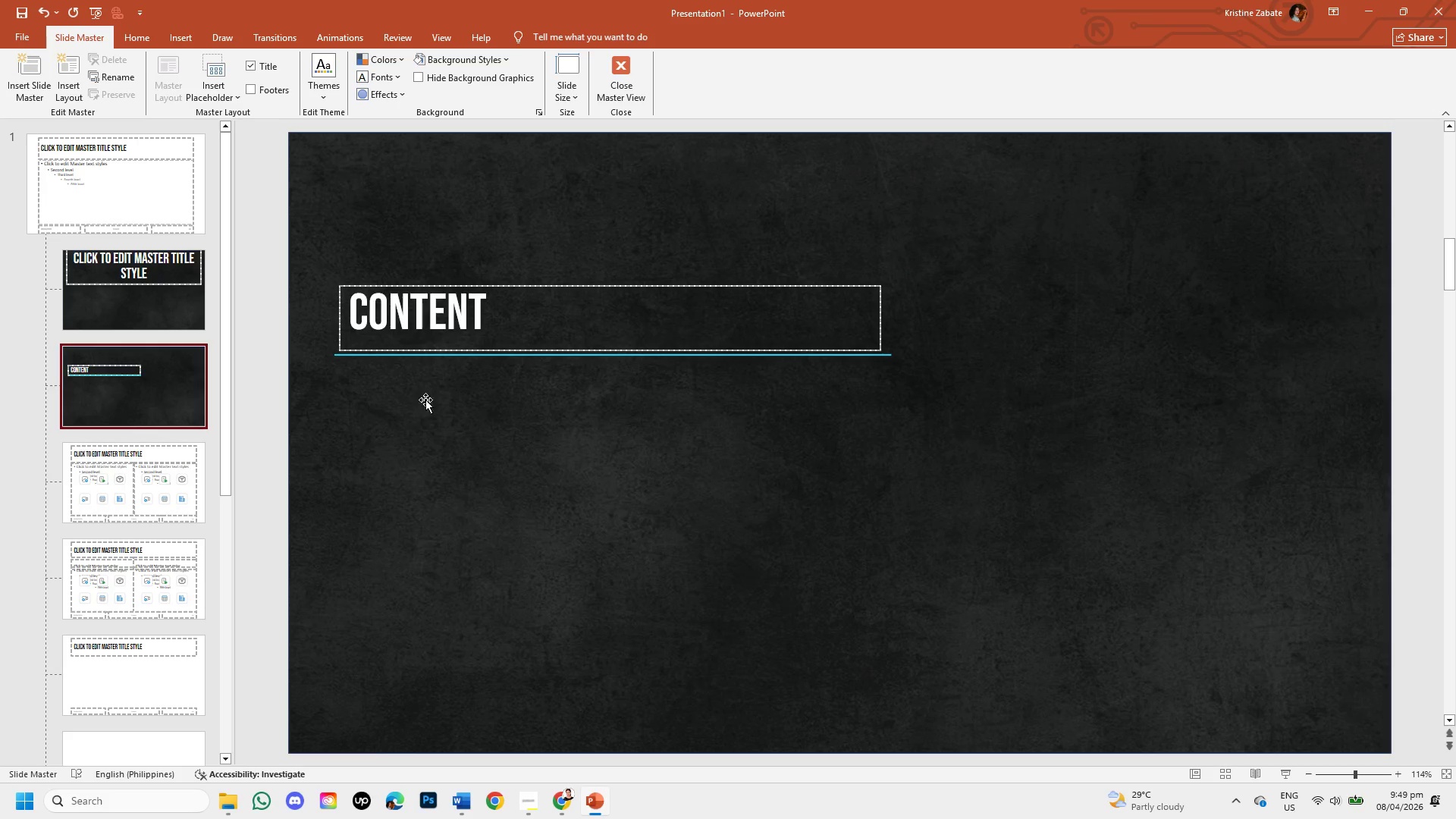 
key(Control+V)
 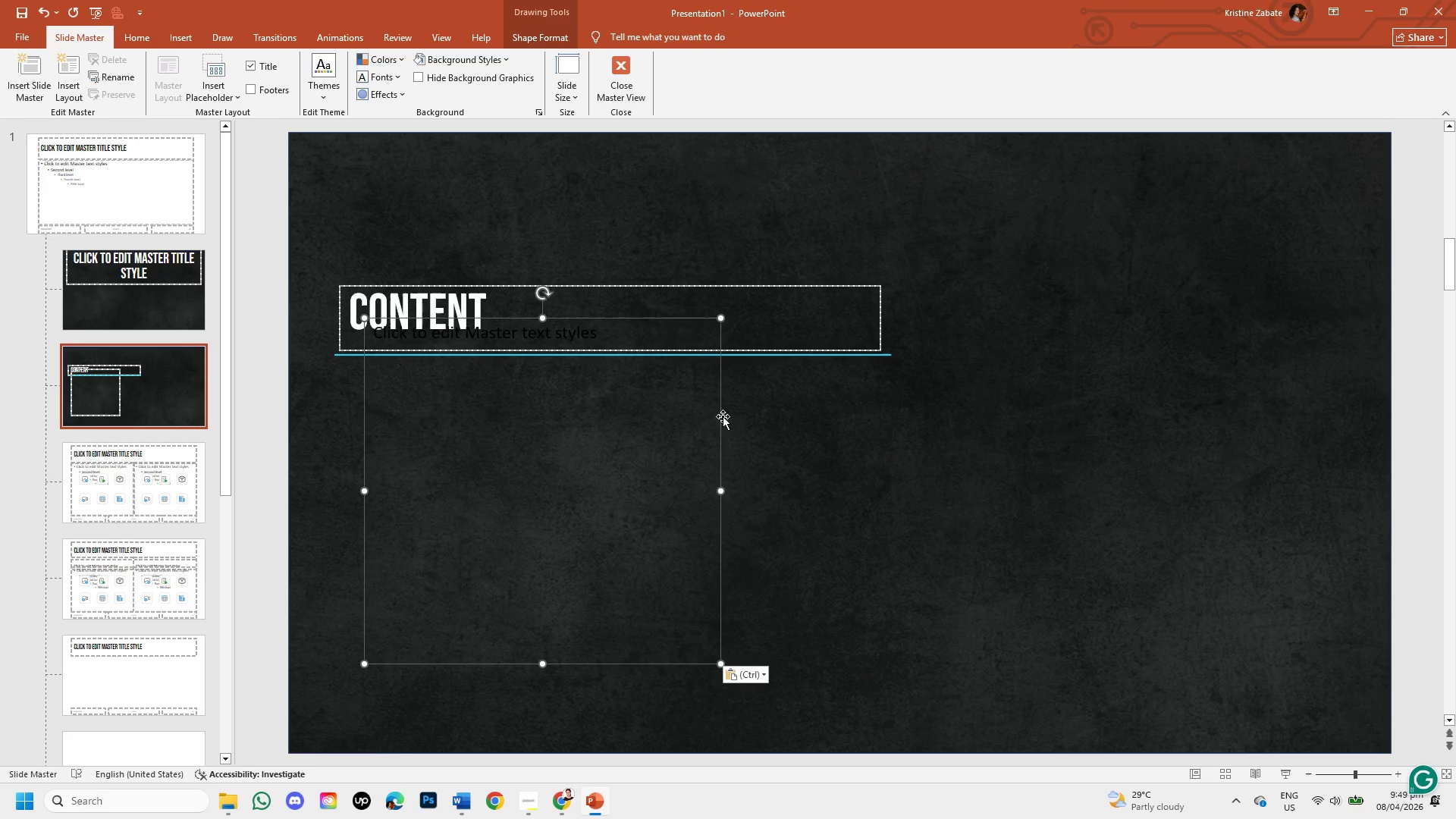 
left_click_drag(start_coordinate=[720, 416], to_coordinate=[724, 467])
 